 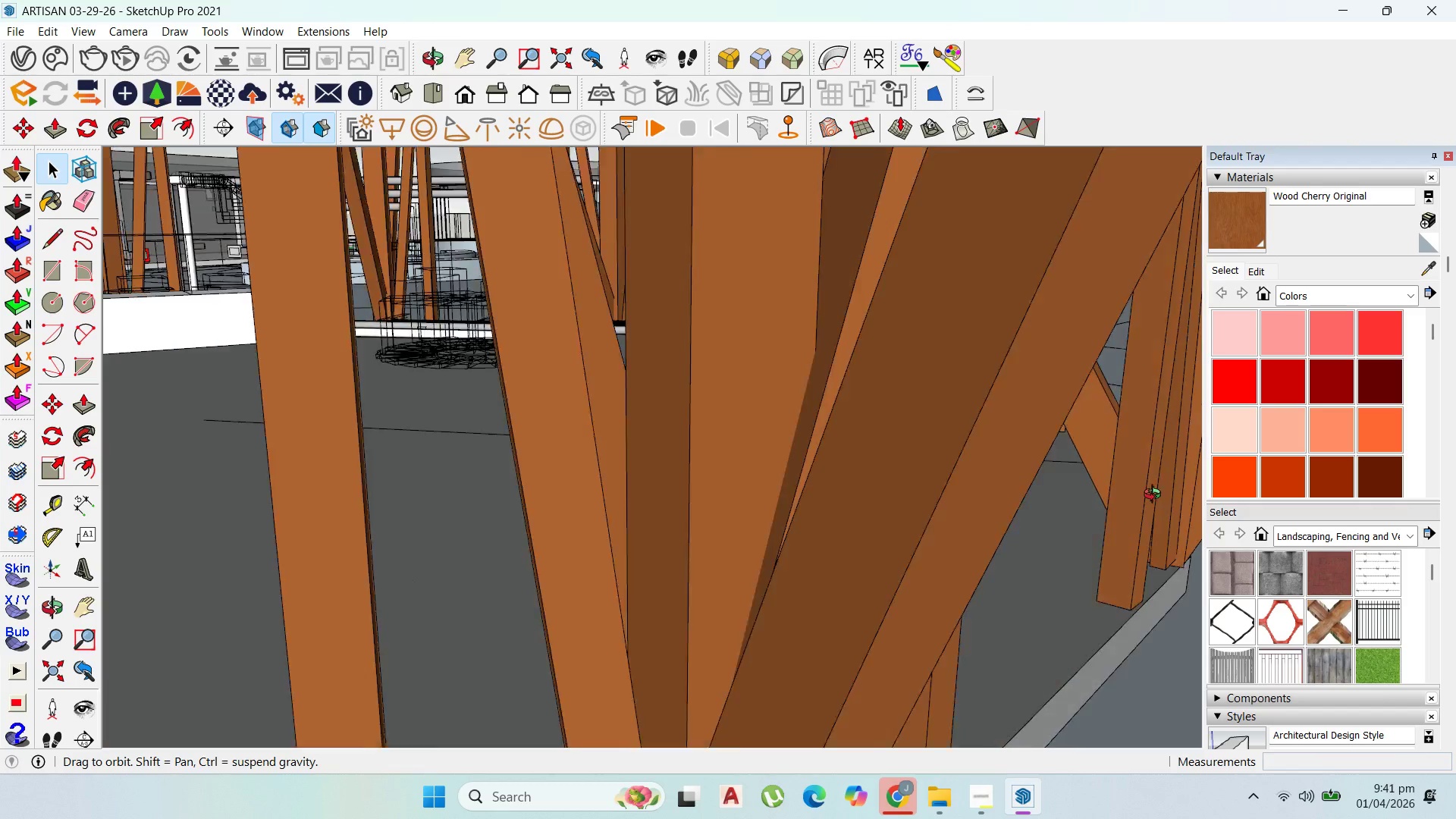 
mouse_move([922, 766])
 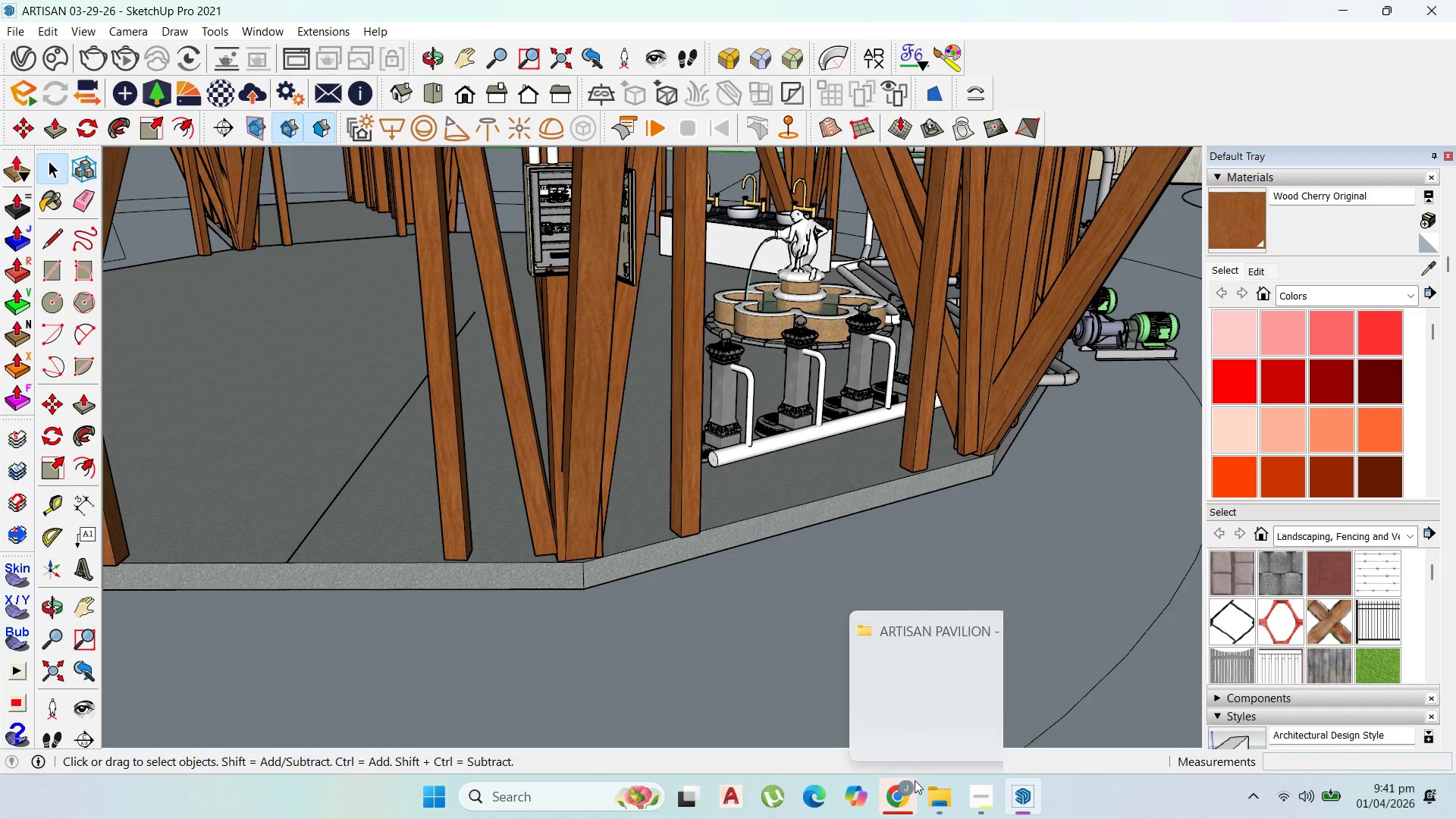 
left_click([886, 792])
 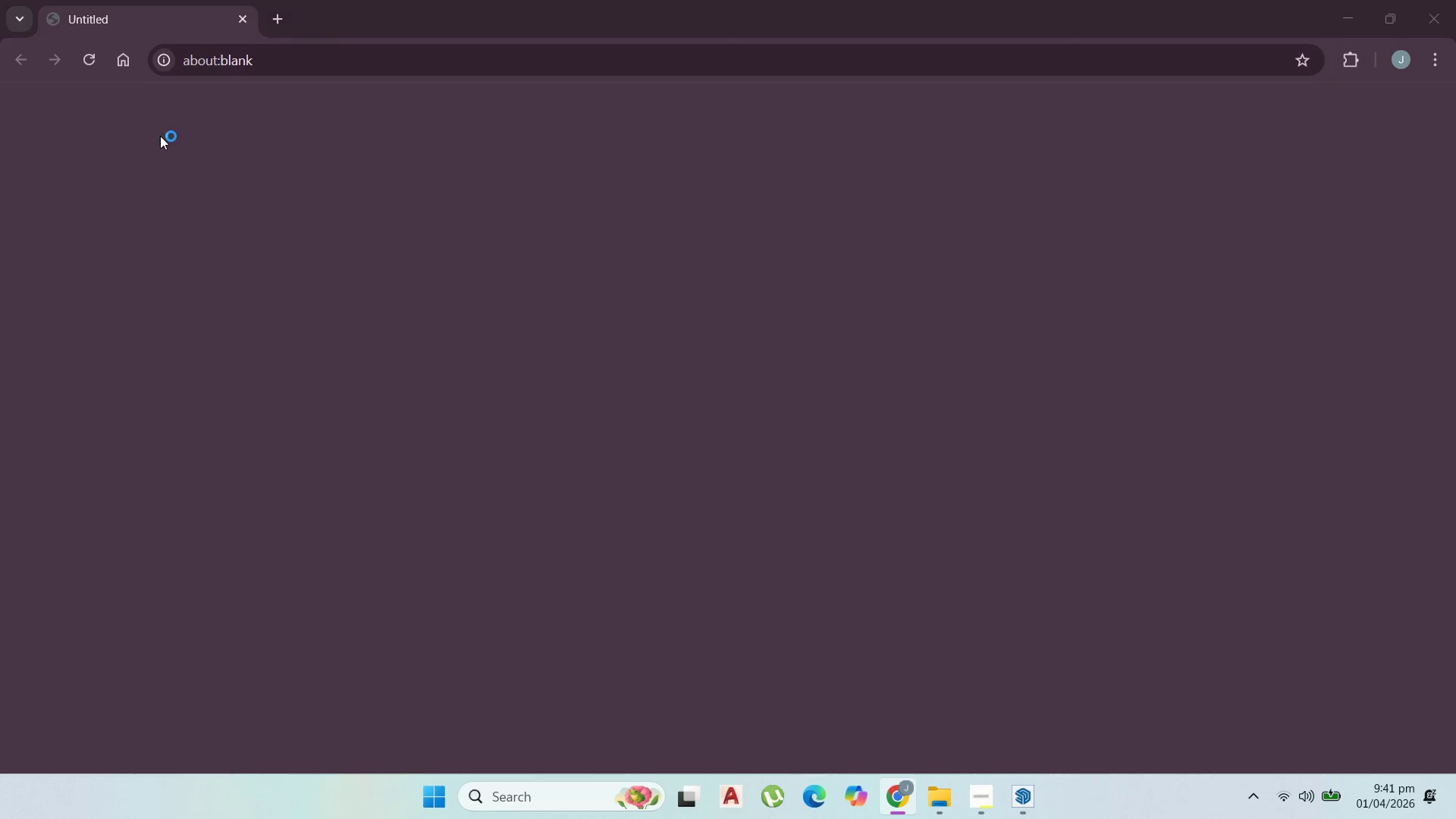 
type(3D)
 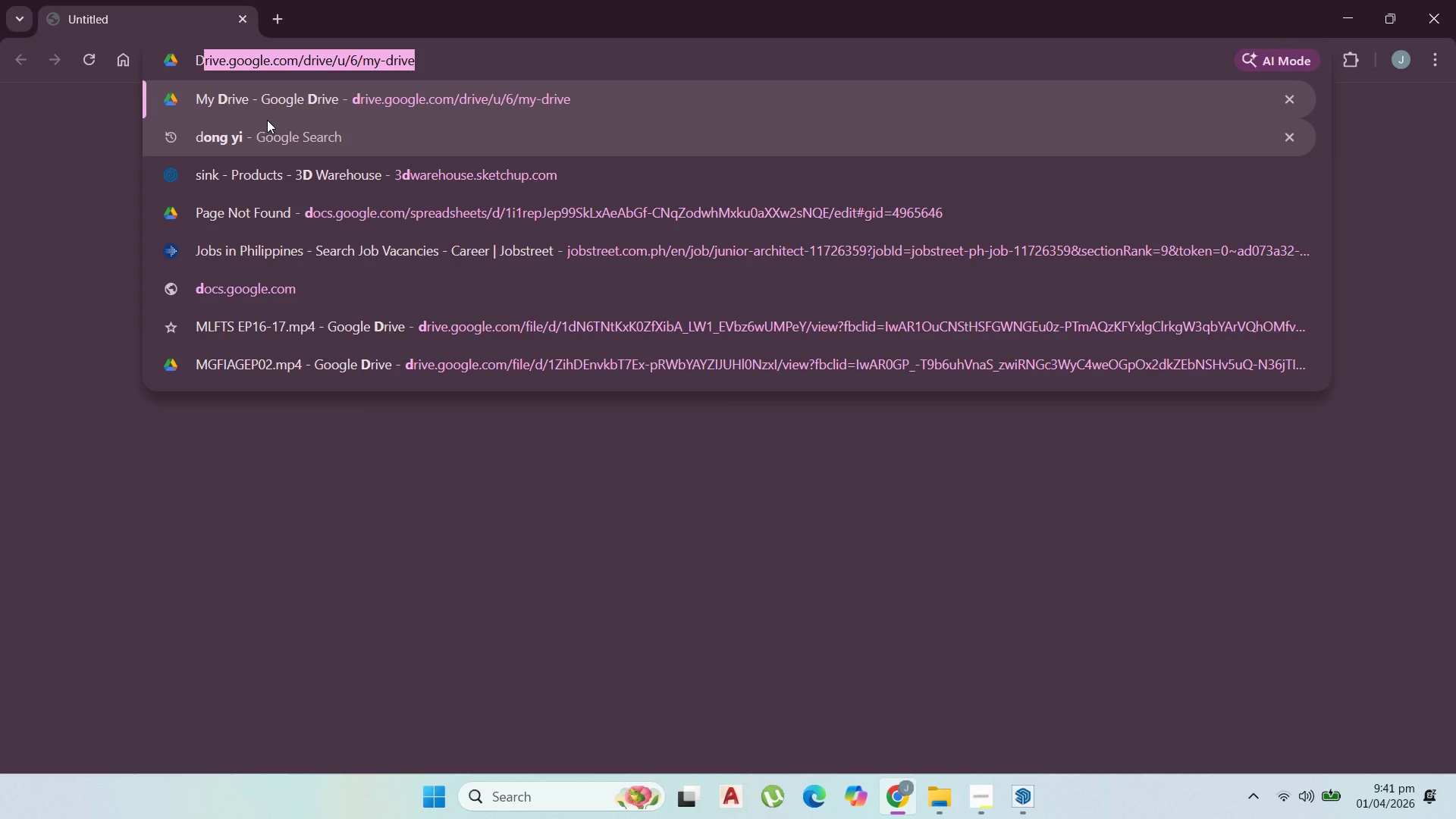 
wait(6.11)
 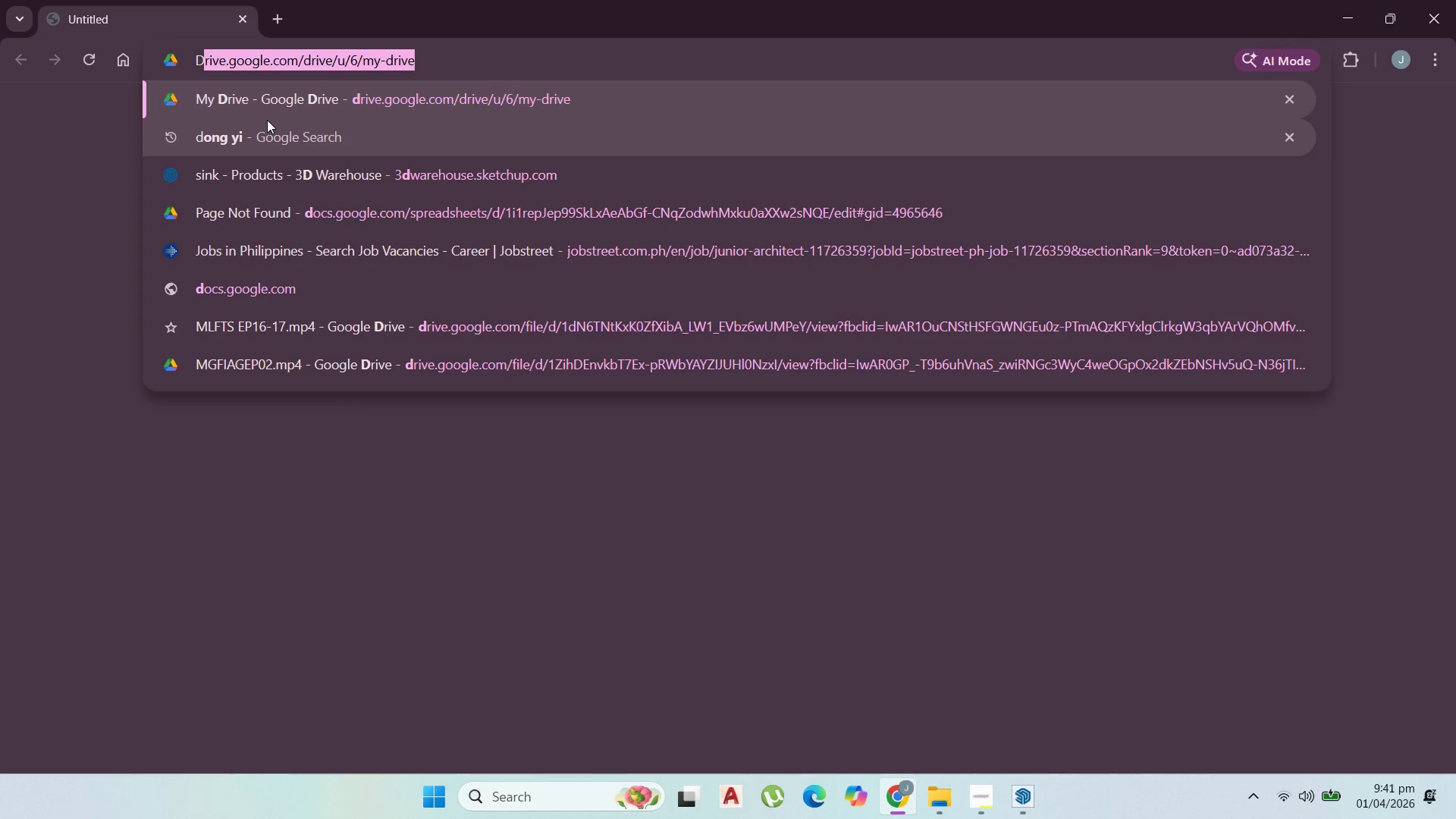 
key(Backspace)
 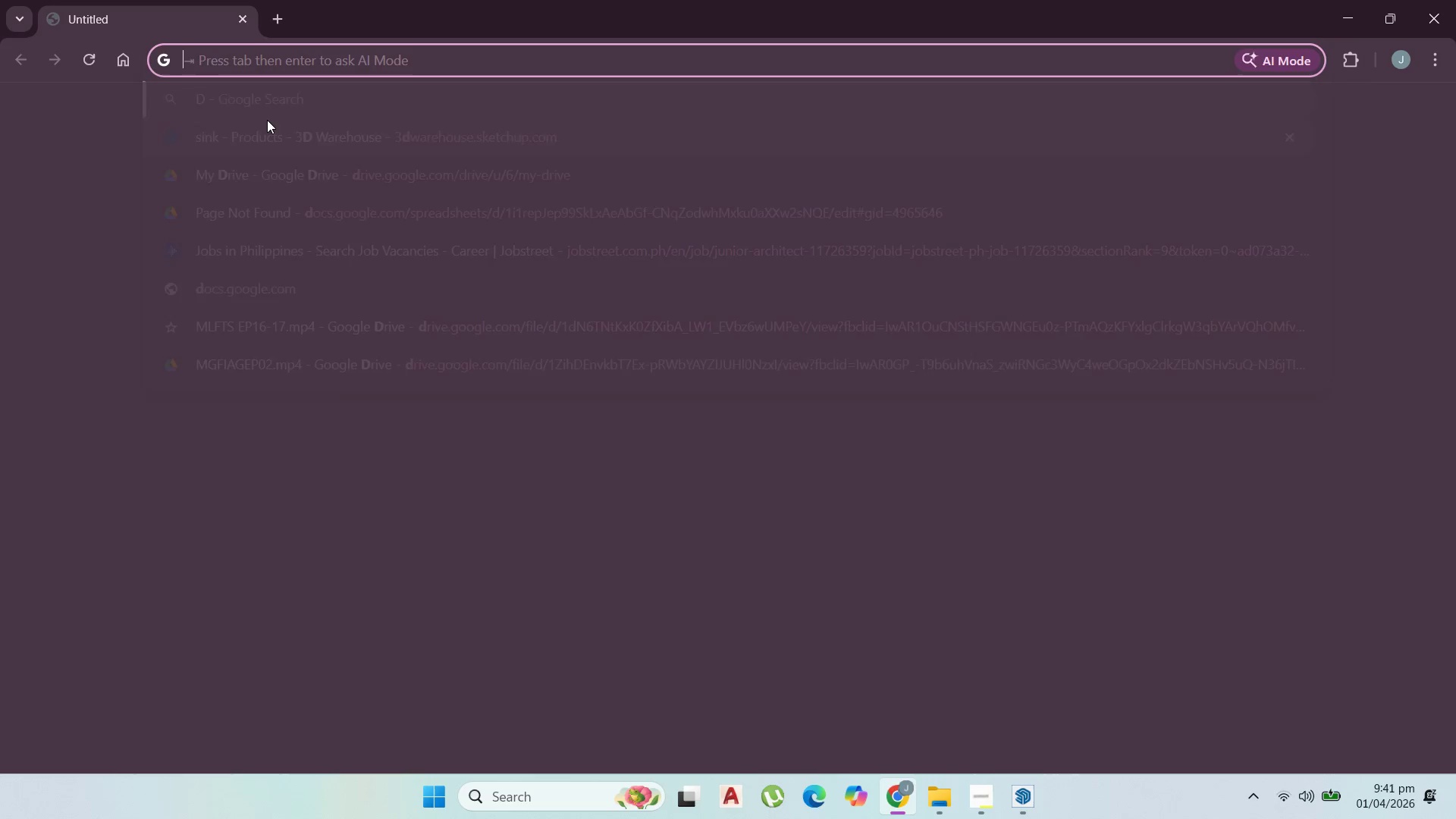 
key(Backspace)
 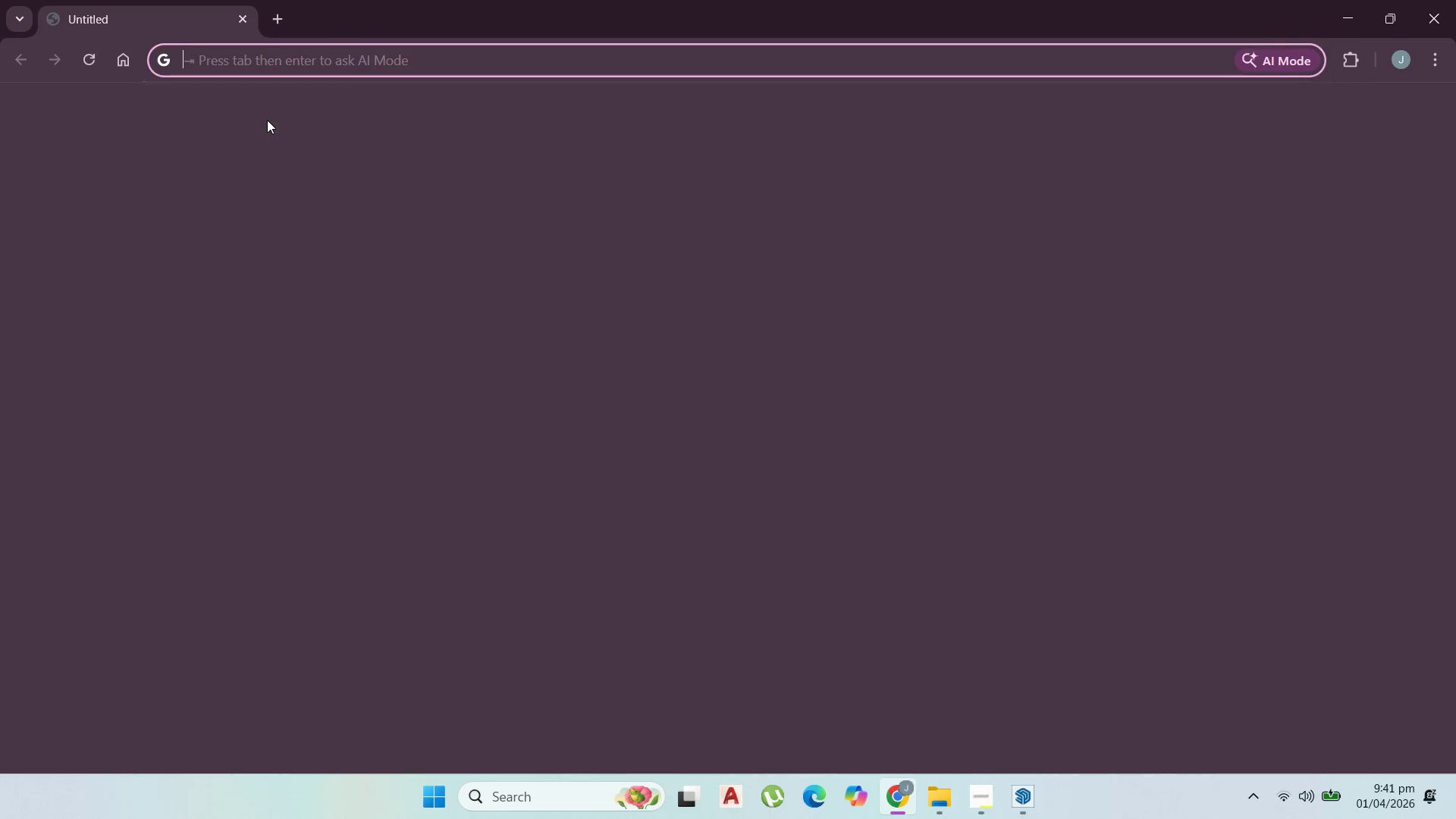 
key(Backspace)
 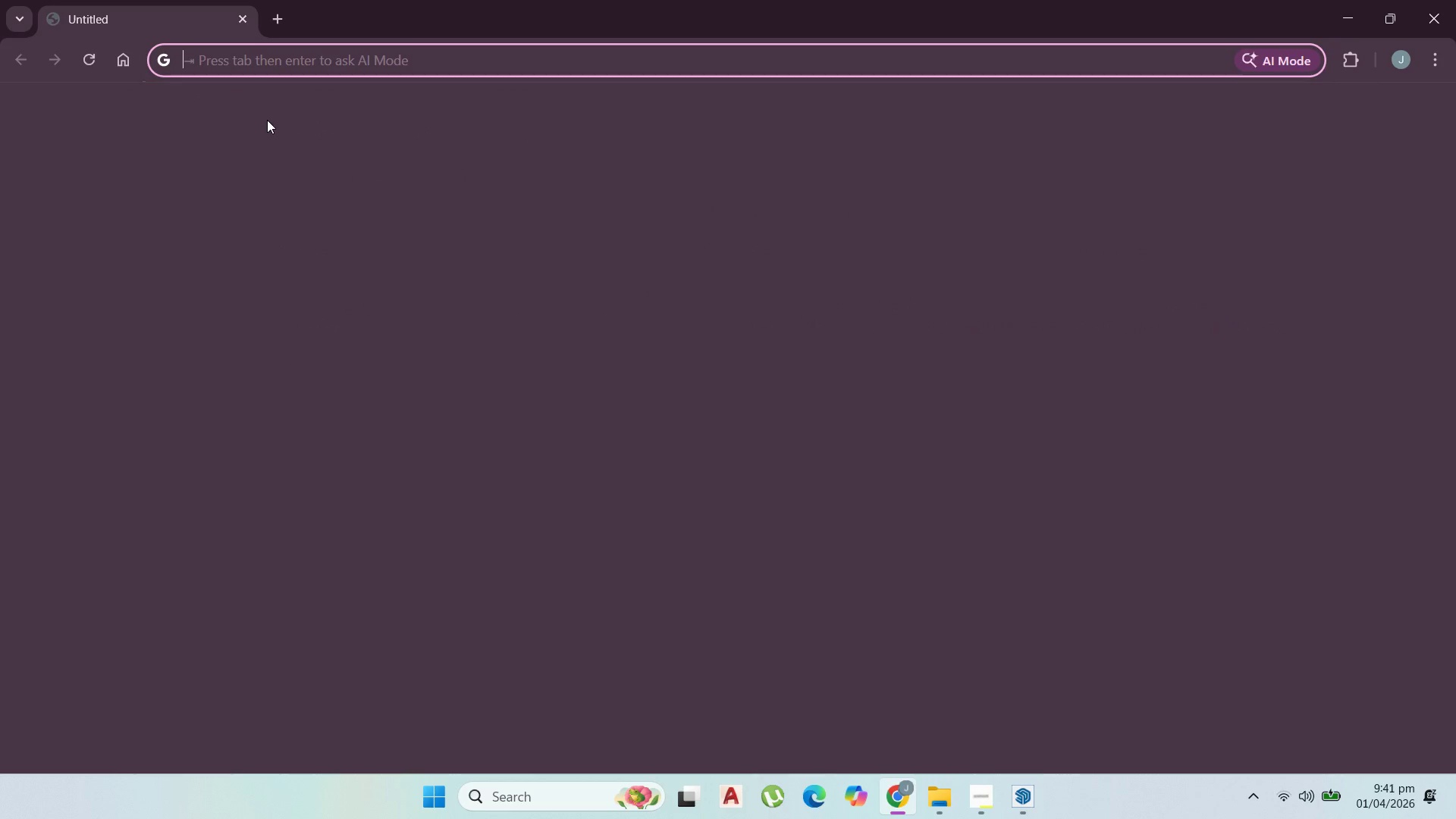 
key(Backspace)
 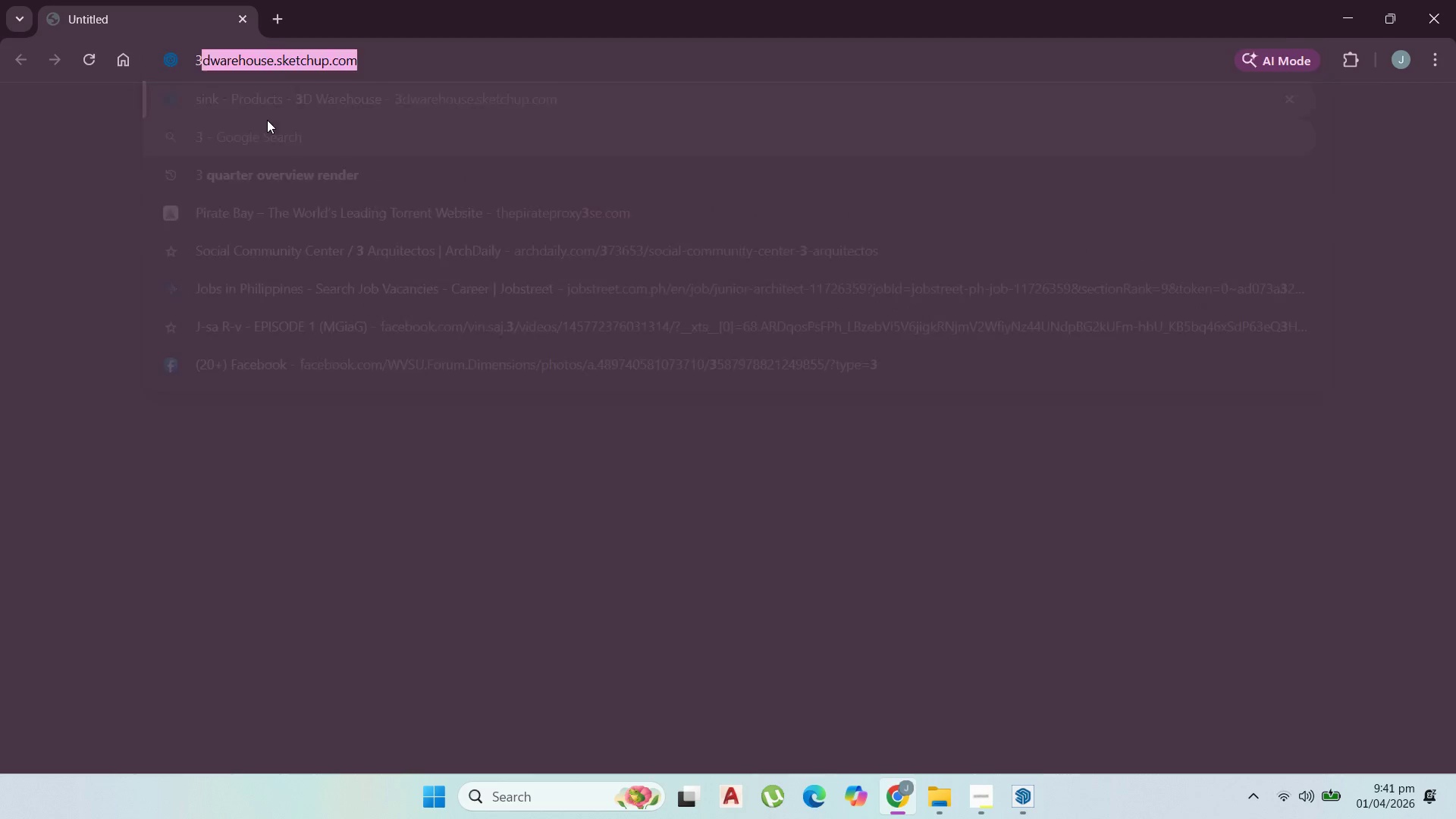 
key(3)
 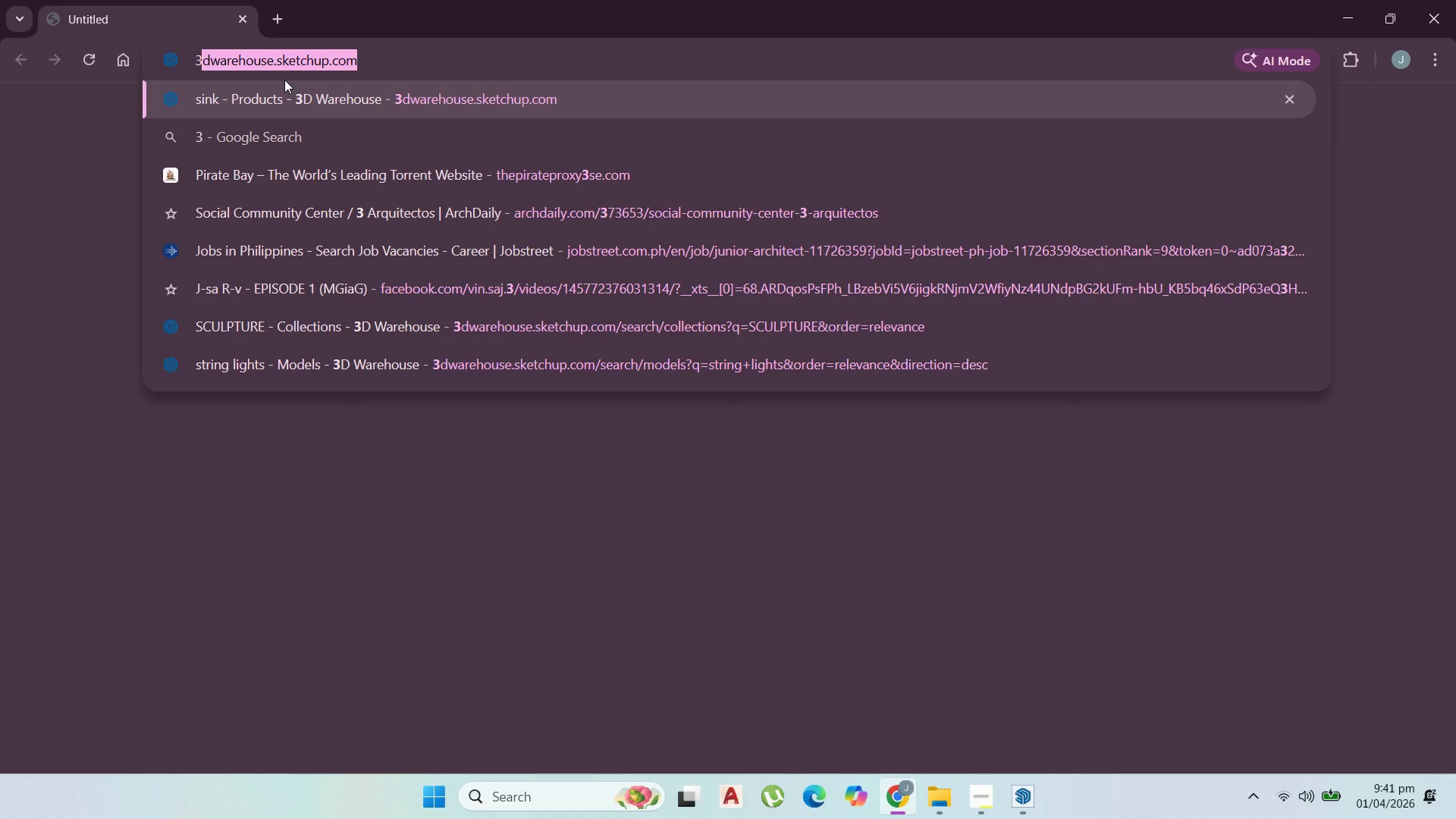 
left_click([289, 90])
 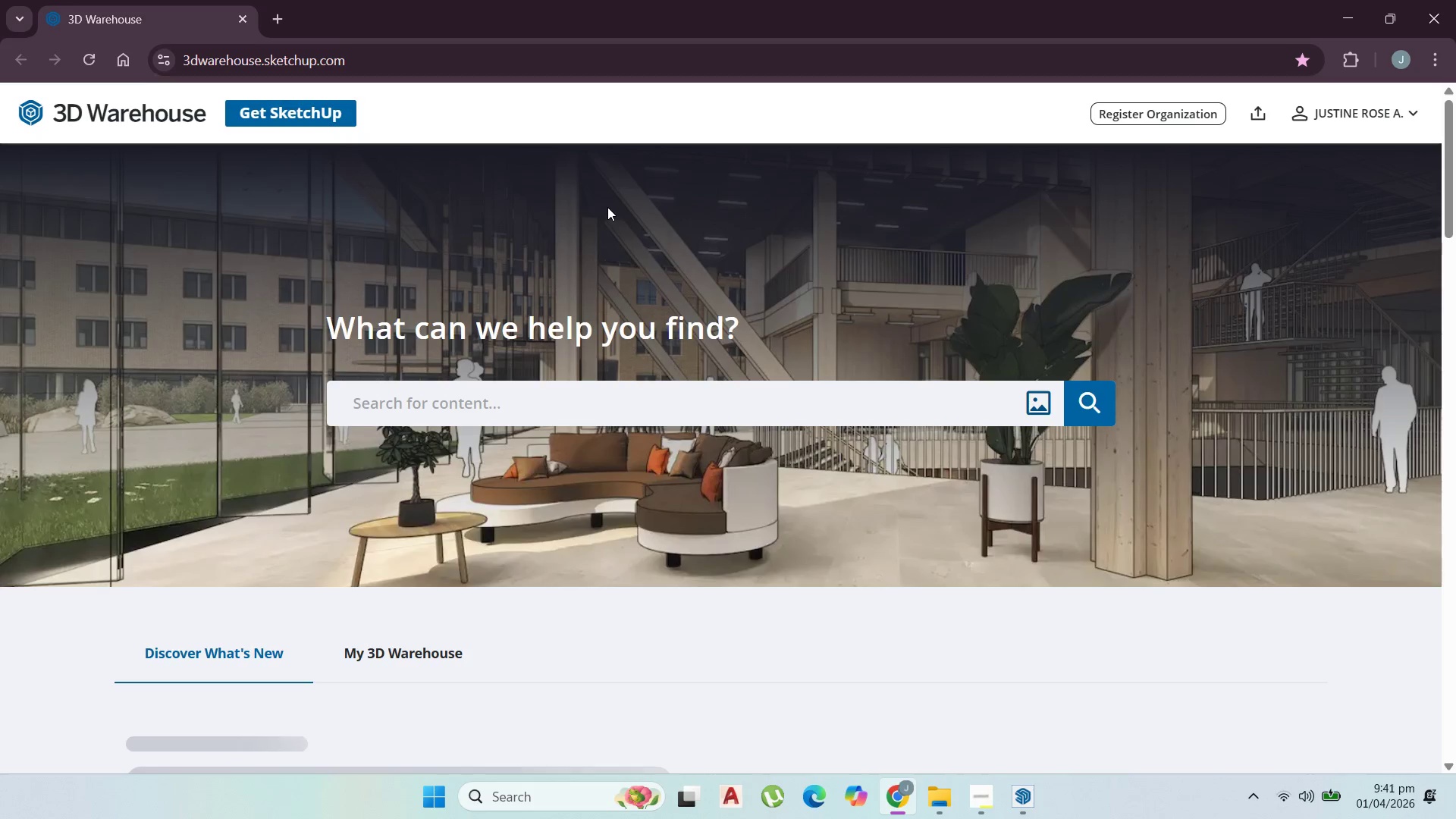 
wait(8.17)
 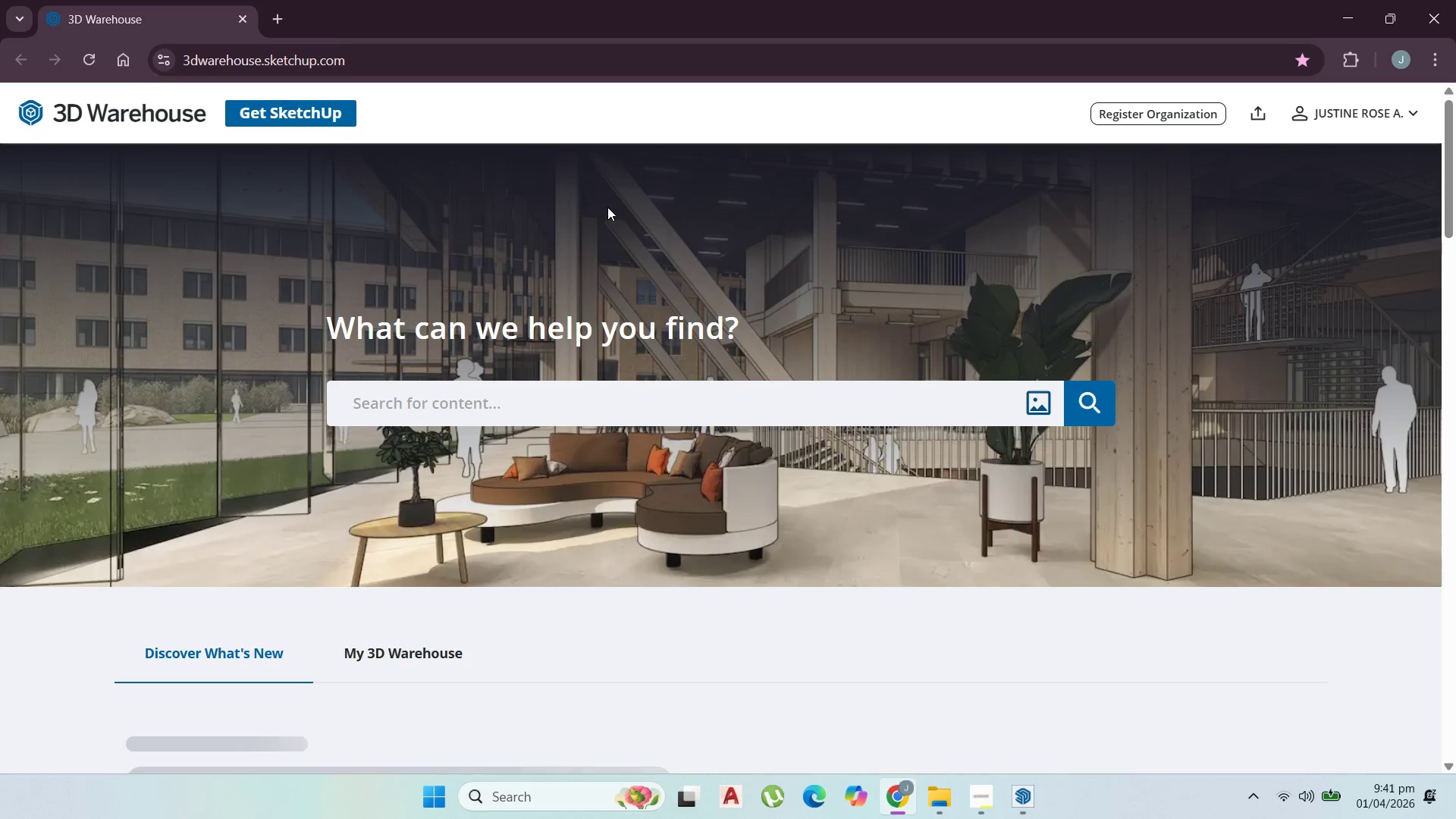 
left_click([431, 403])
 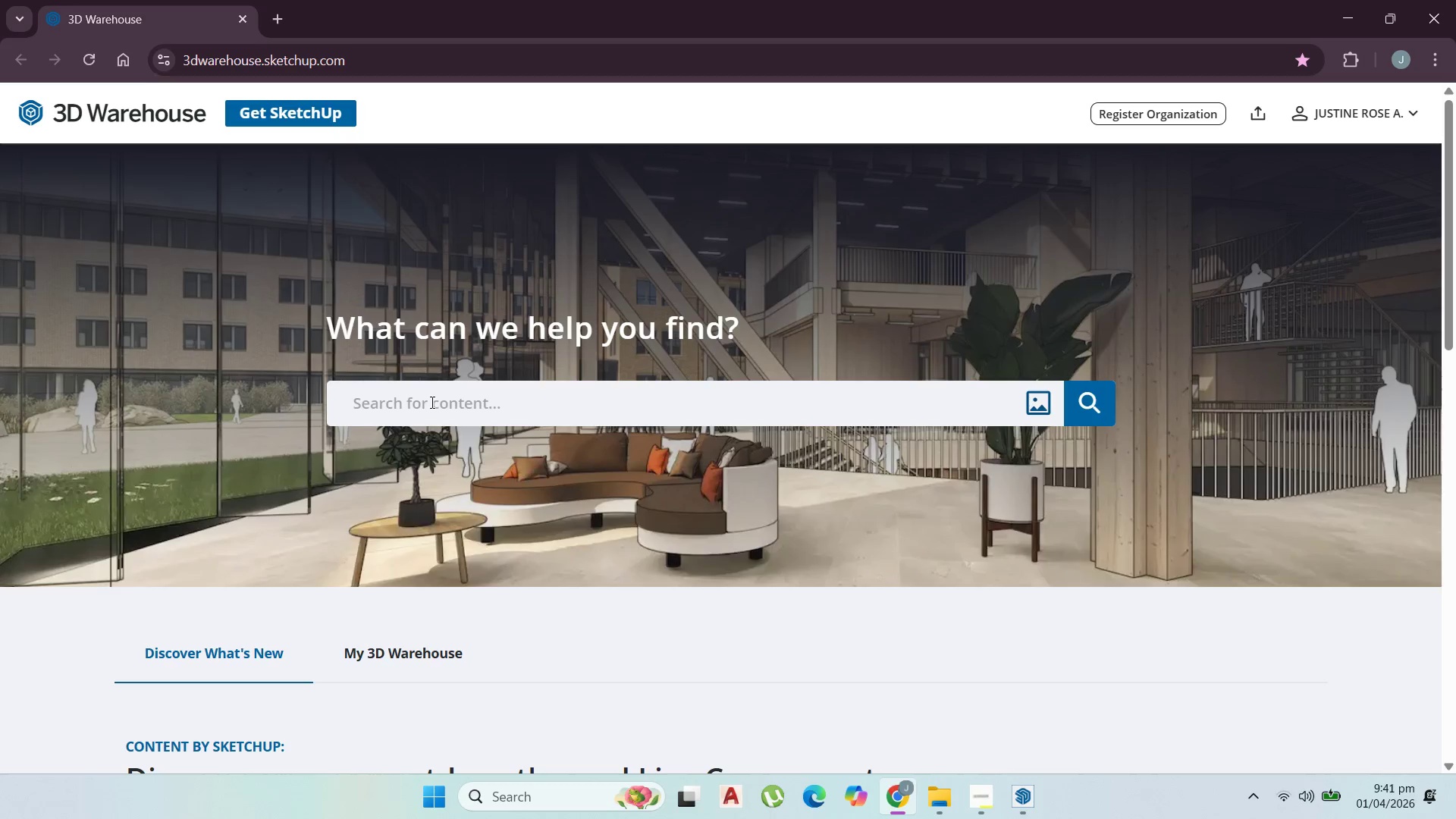 
type(CLEAN OUT)
 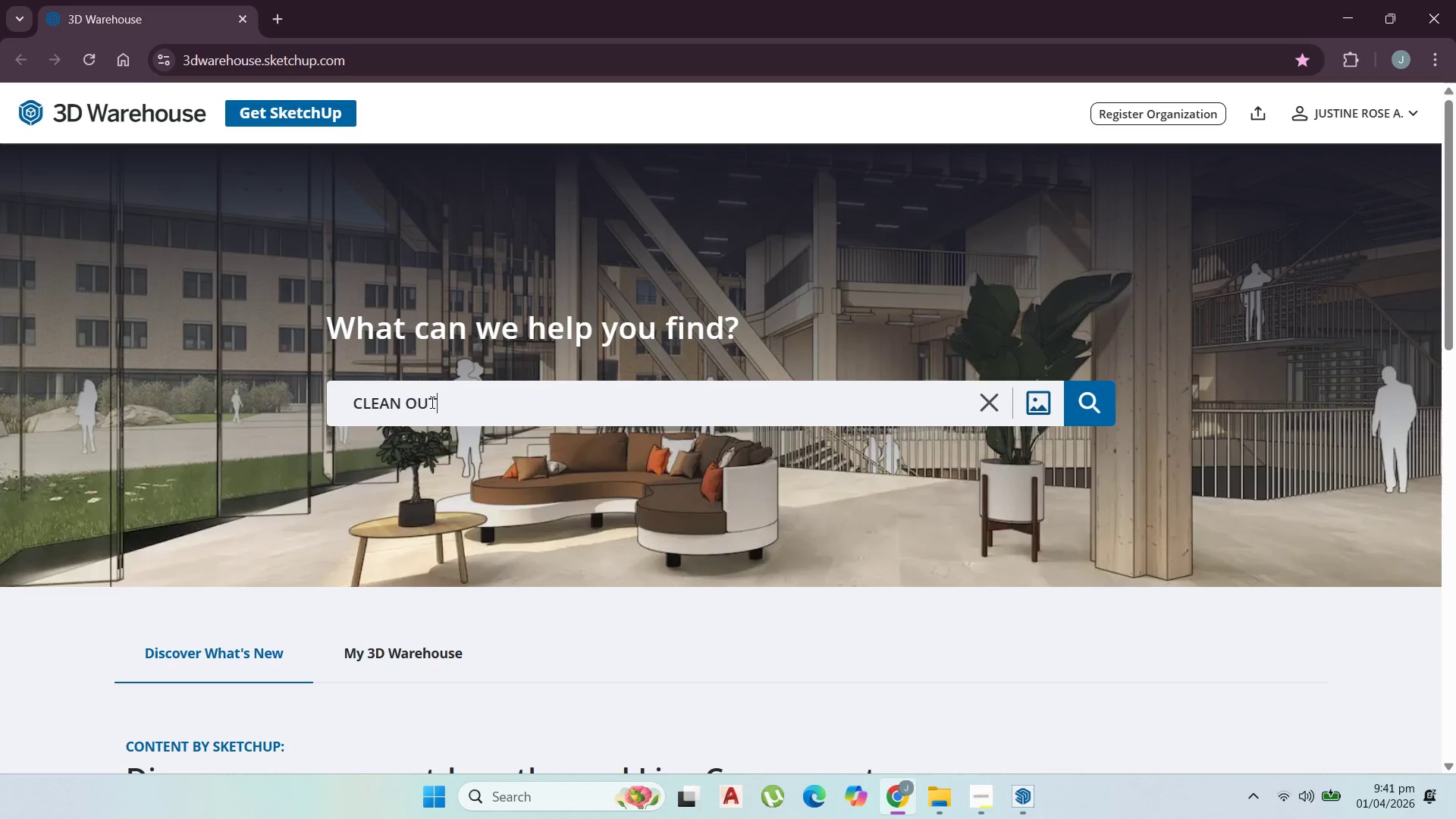 
key(Enter)
 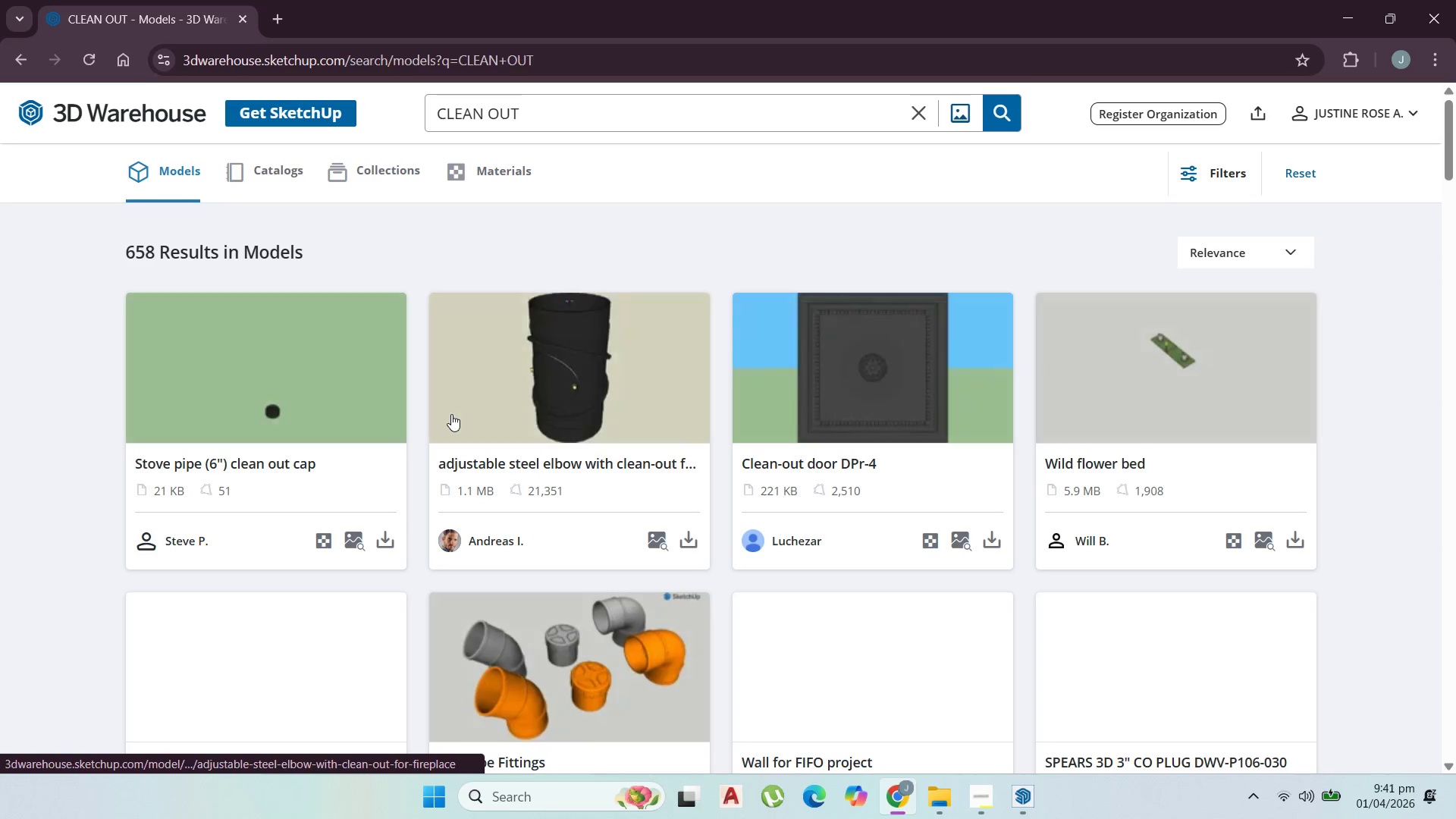 
scroll: coordinate [849, 519], scroll_direction: down, amount: 9.0
 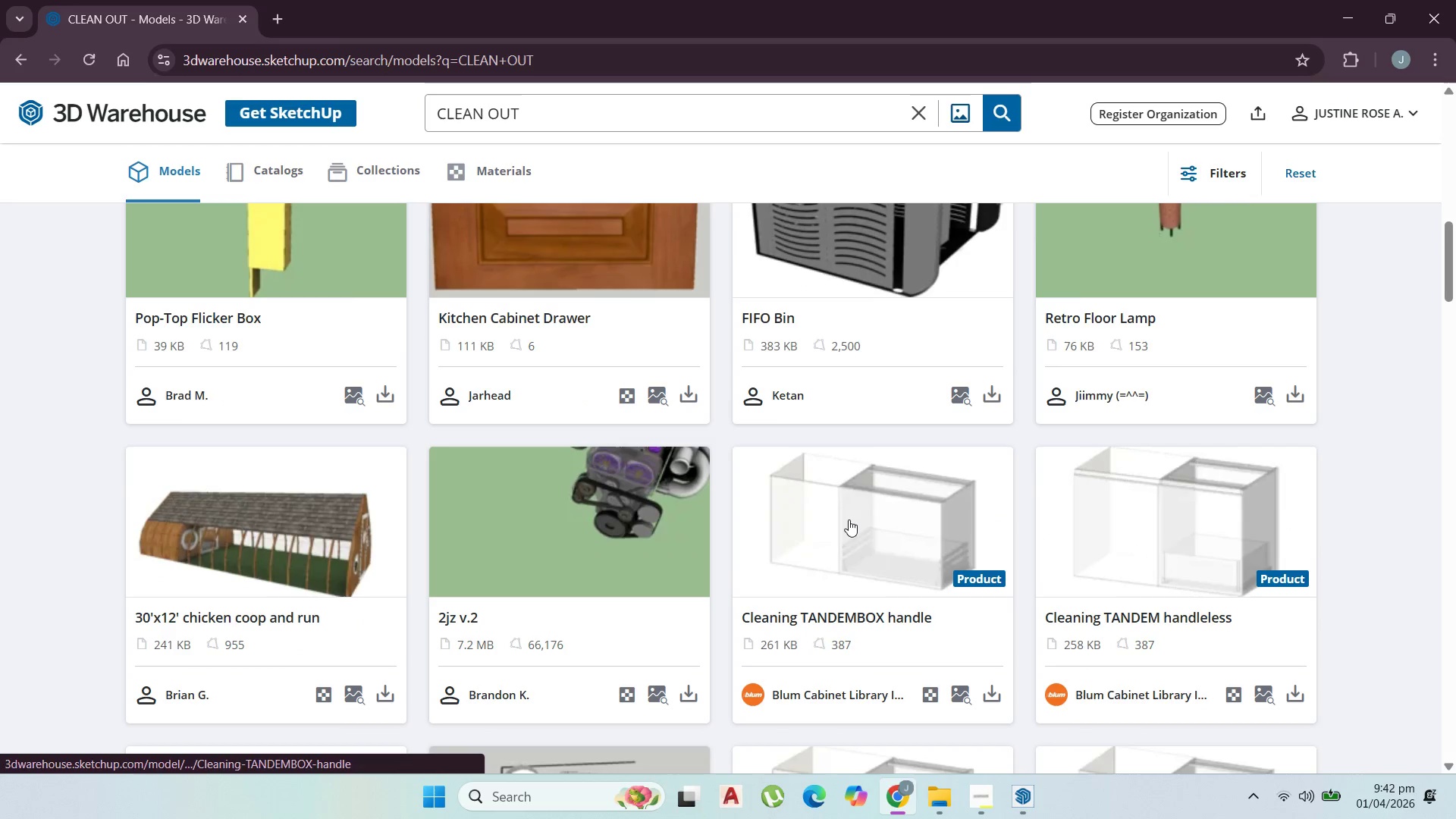 
scroll: coordinate [852, 537], scroll_direction: up, amount: 12.0
 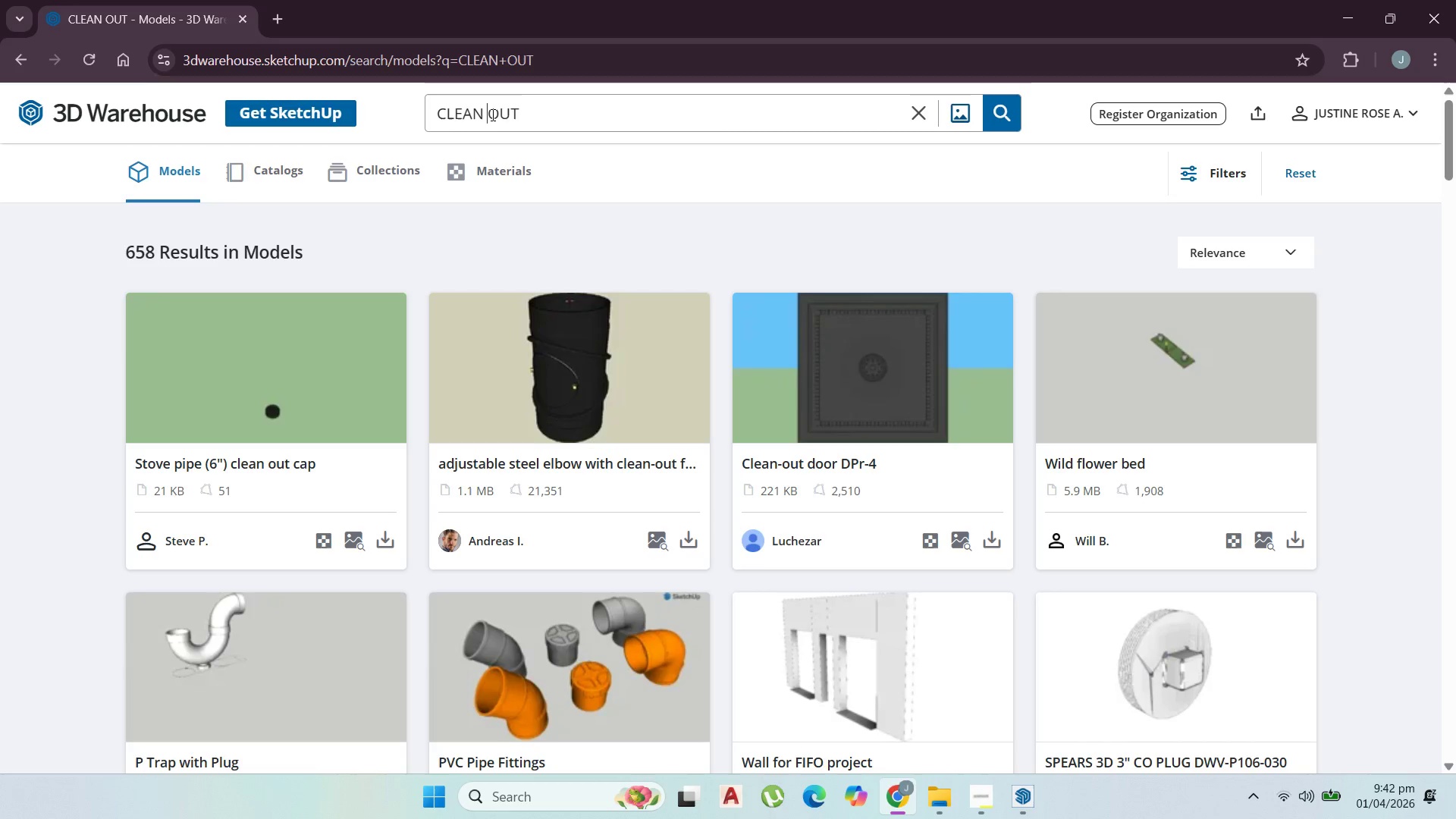 
key(Backspace)
 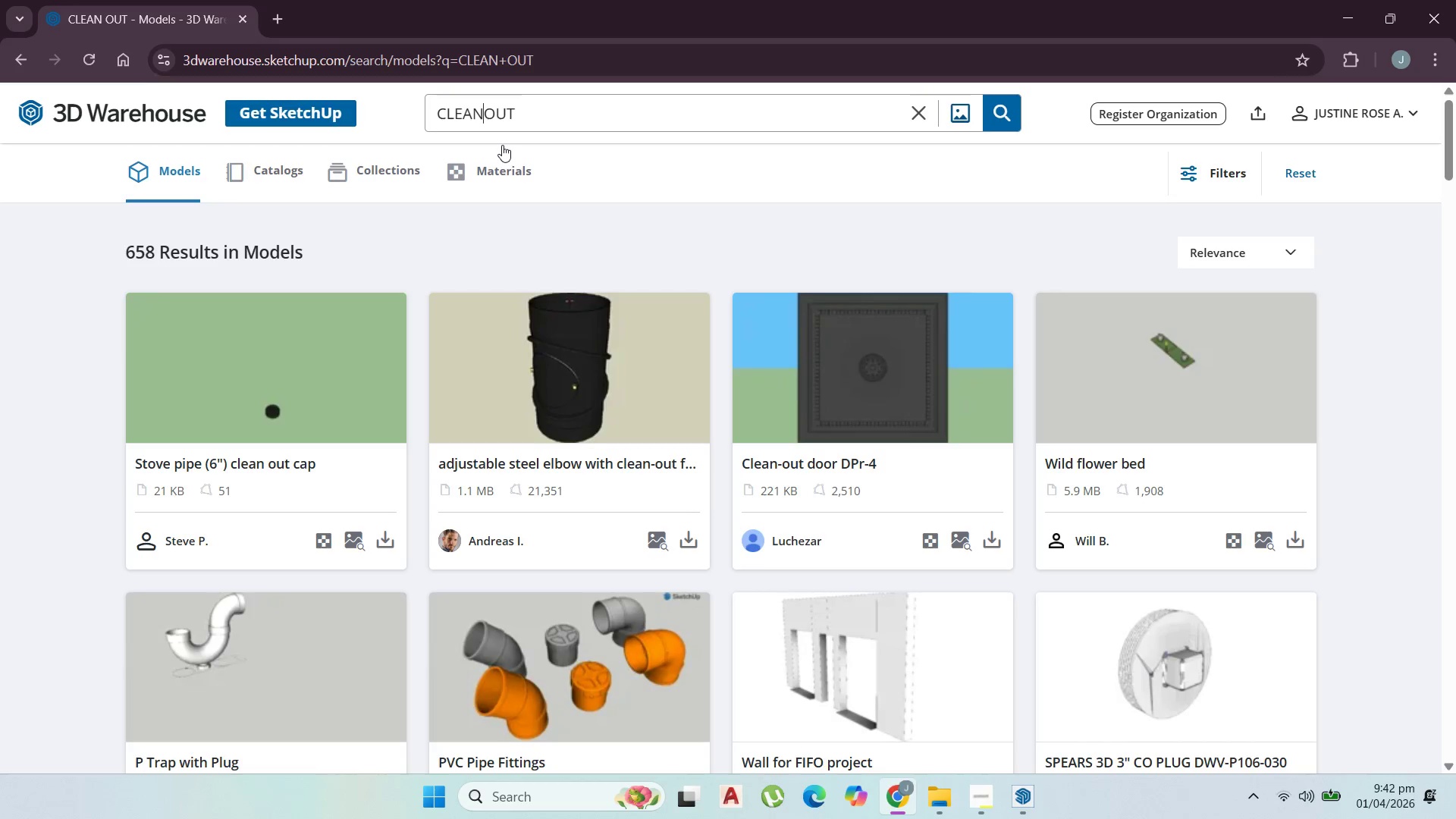 
key(Enter)
 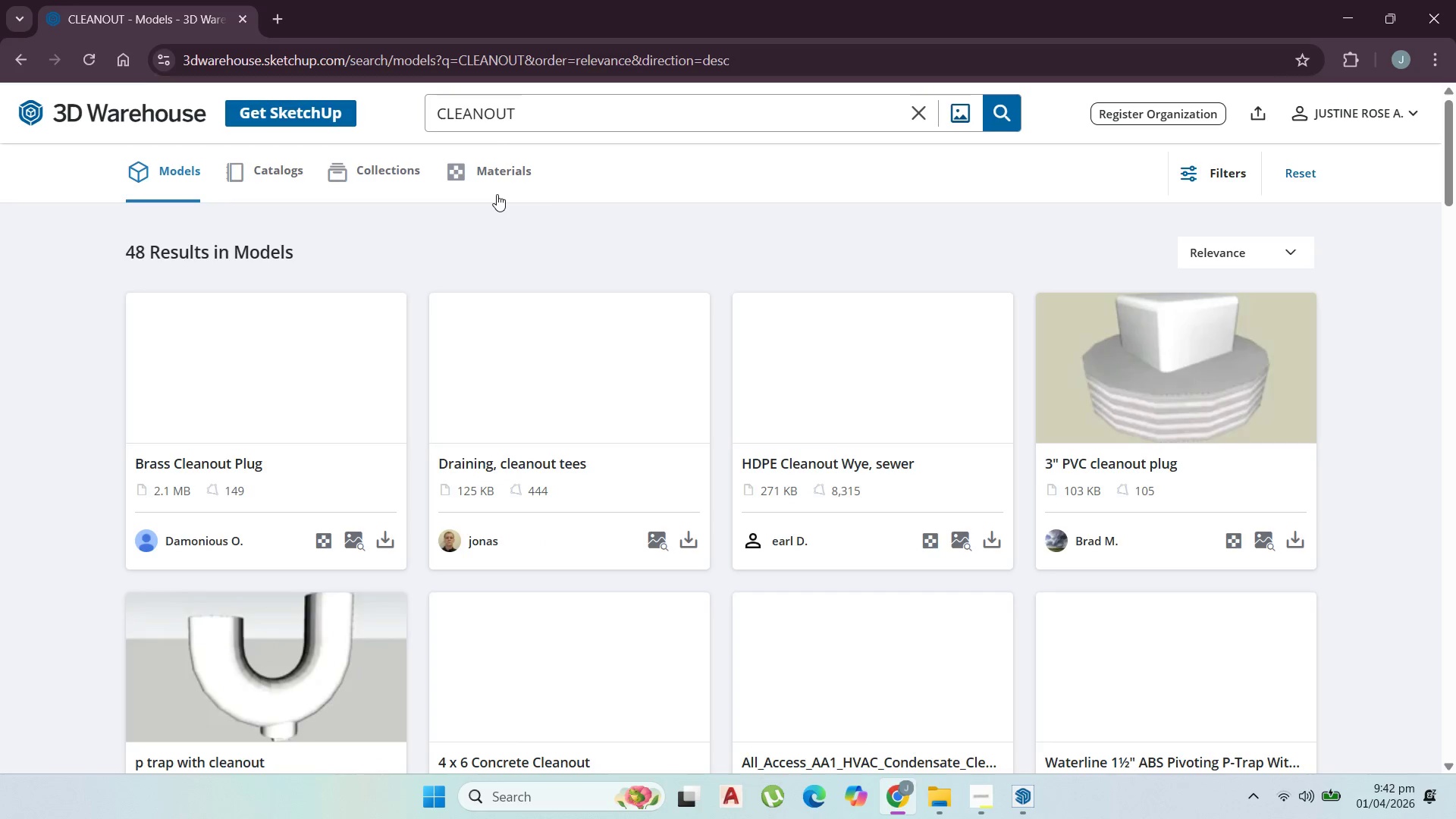 
scroll: coordinate [735, 463], scroll_direction: down, amount: 15.0
 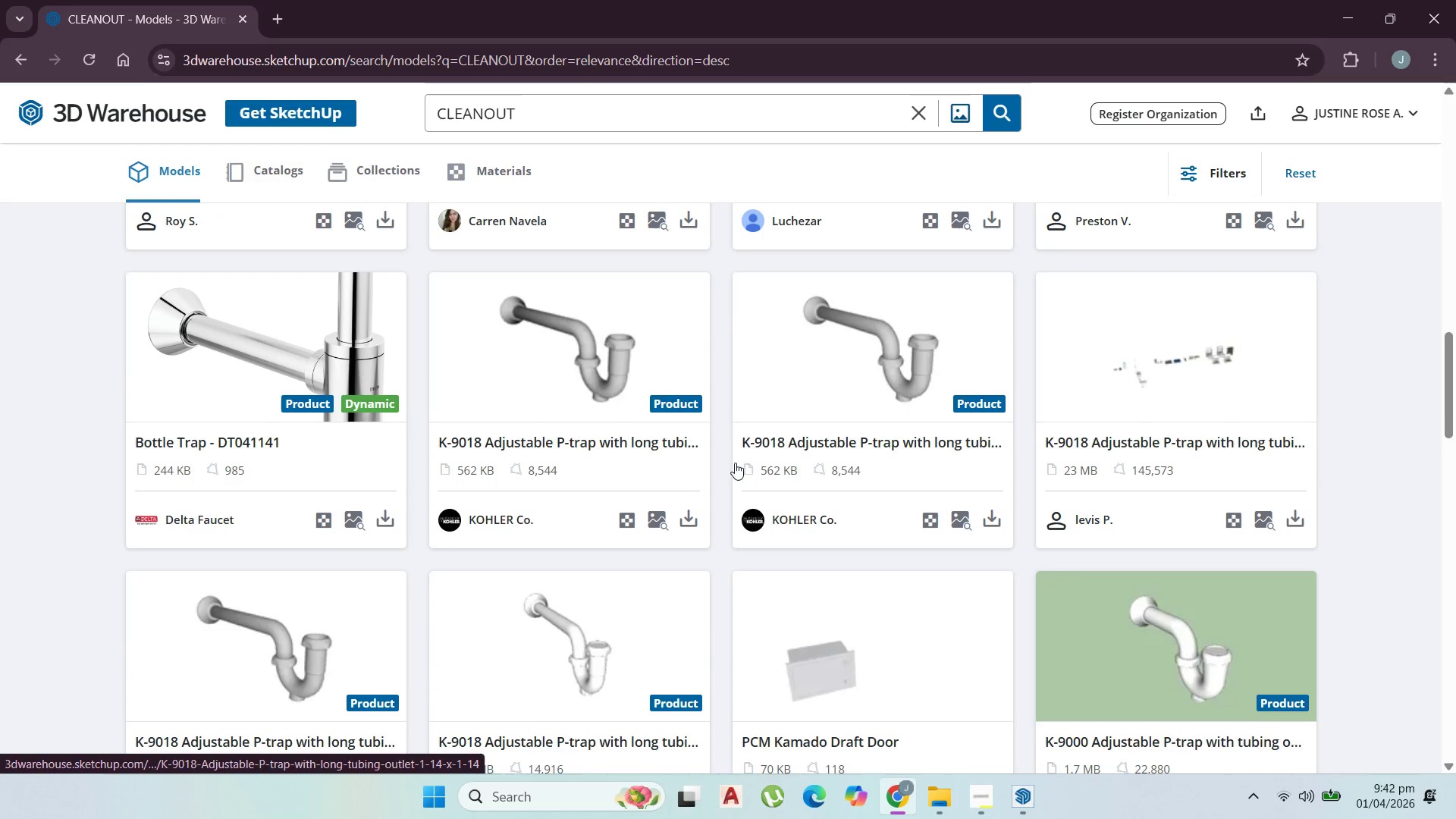 
scroll: coordinate [733, 469], scroll_direction: down, amount: 9.0
 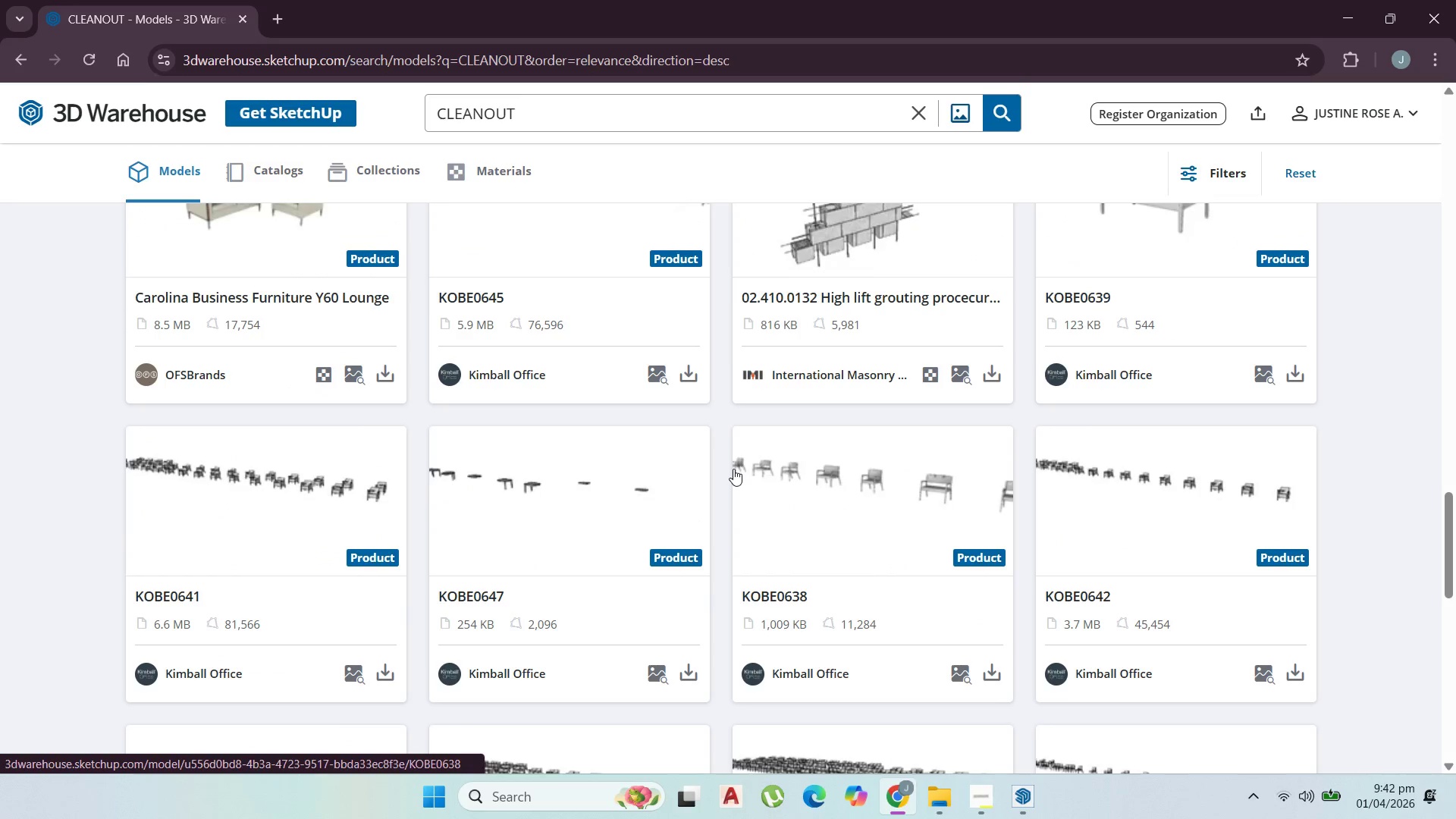 
scroll: coordinate [735, 463], scroll_direction: up, amount: 32.0
 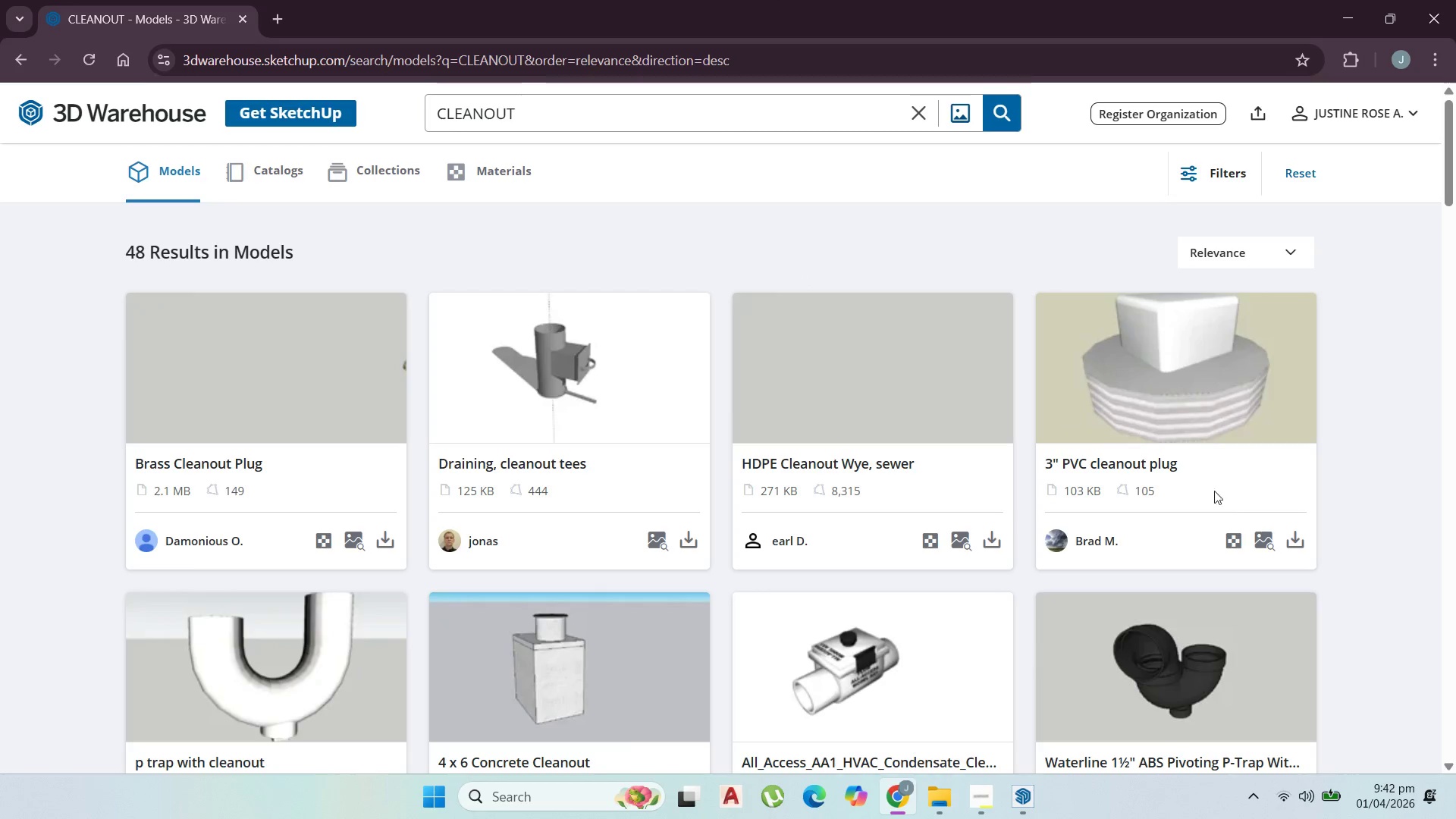 
left_click([1298, 544])
 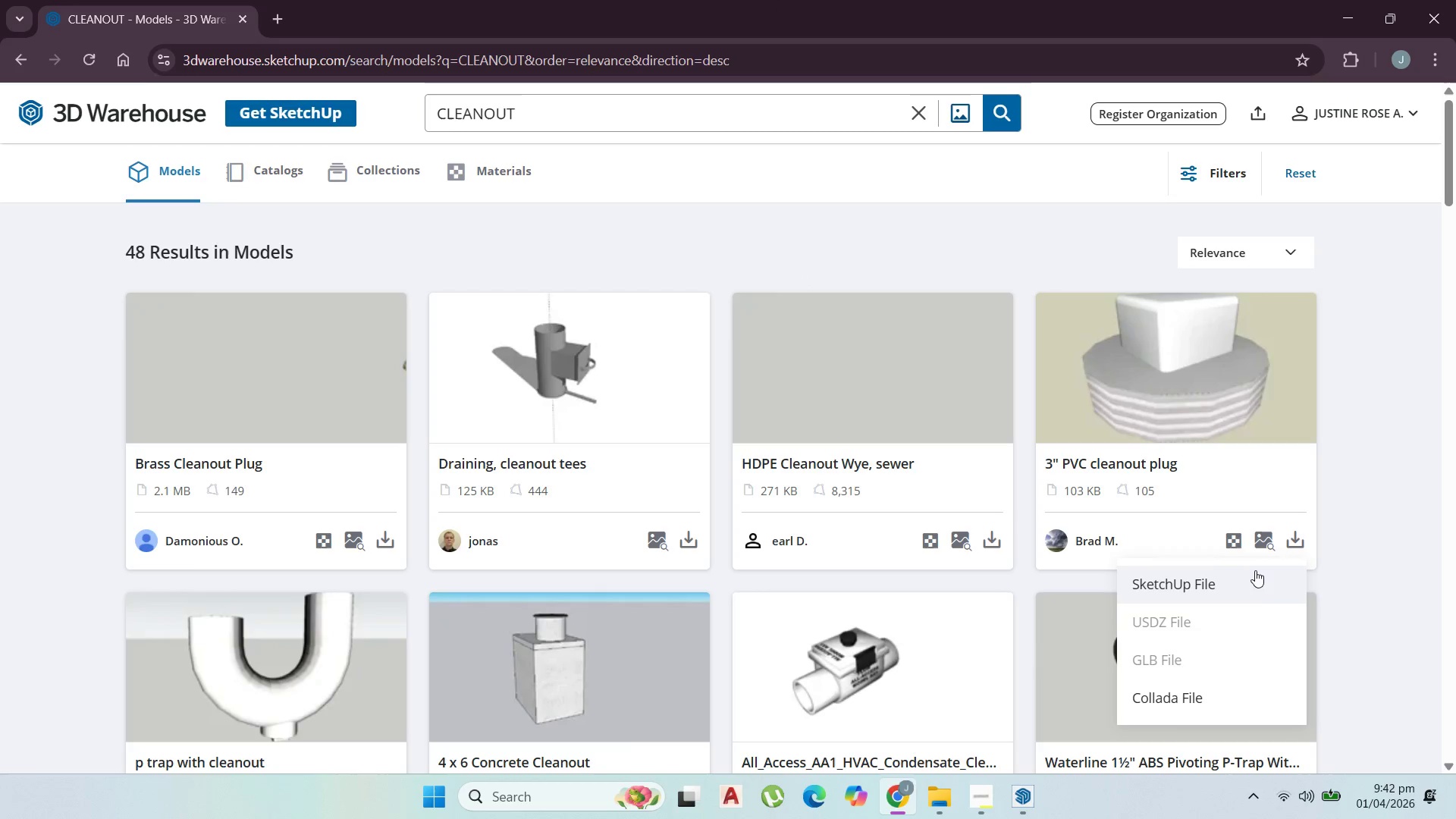 
left_click([1253, 584])
 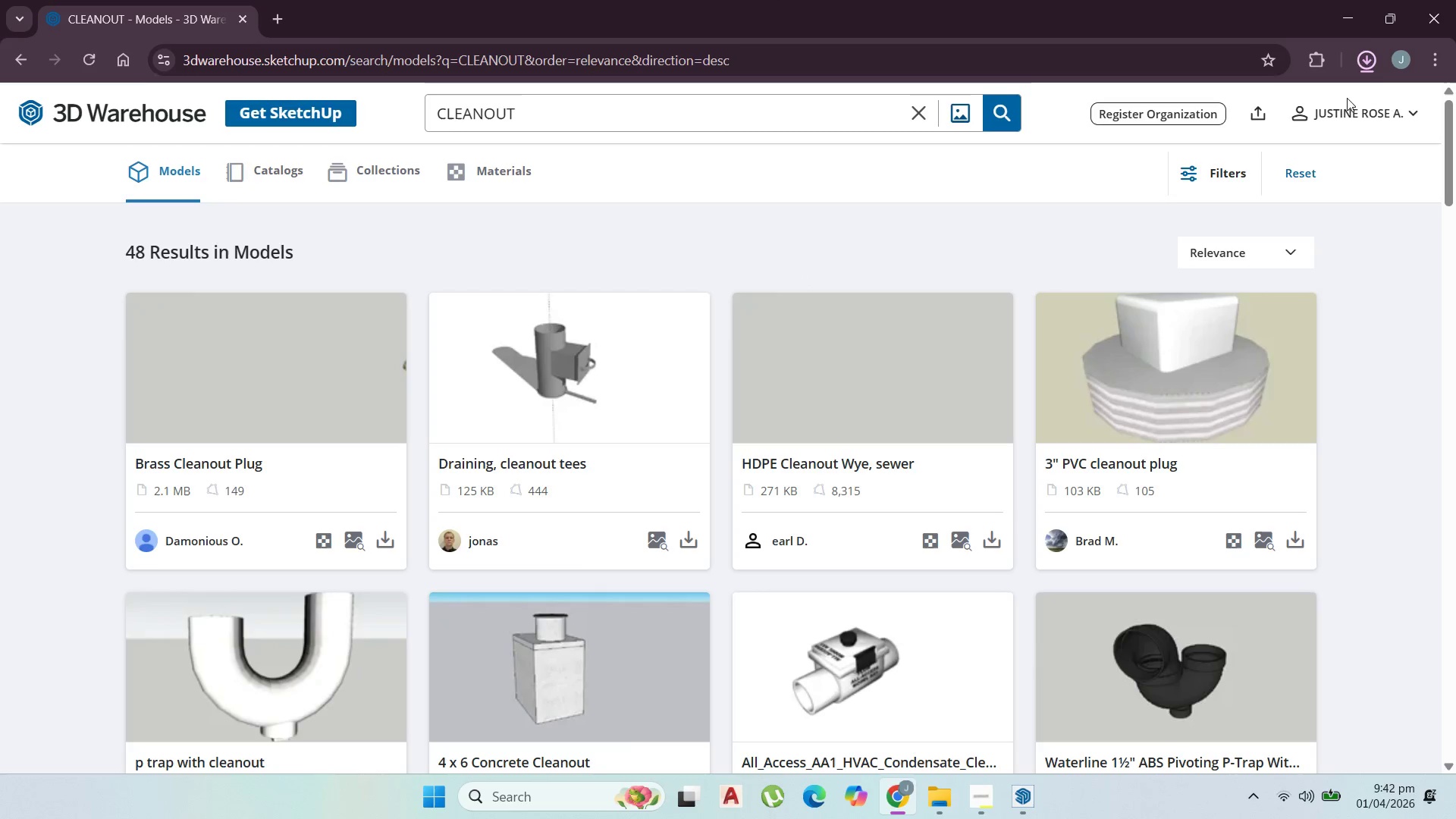 
left_click([1312, 102])
 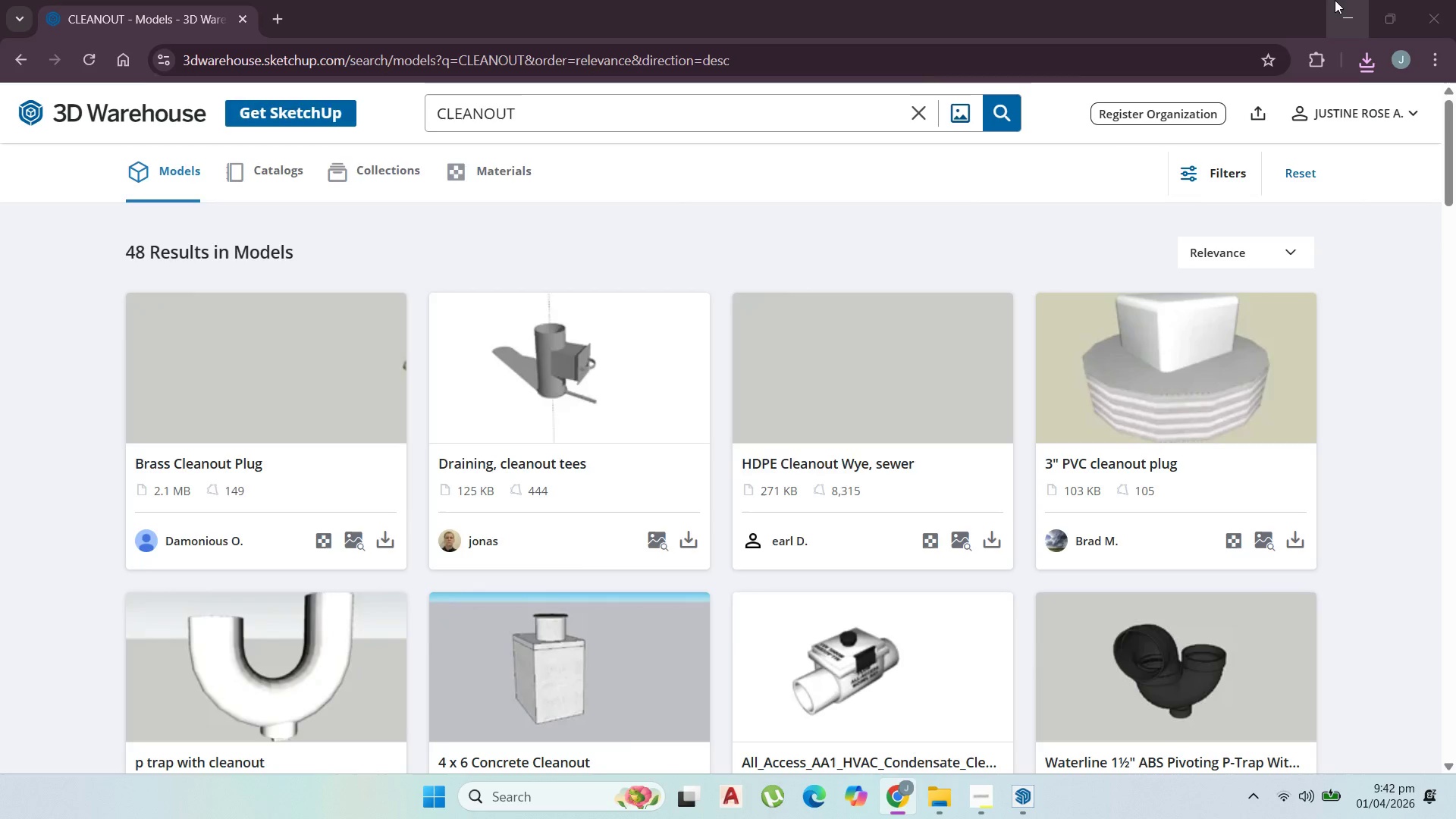 
left_click([1335, 0])
 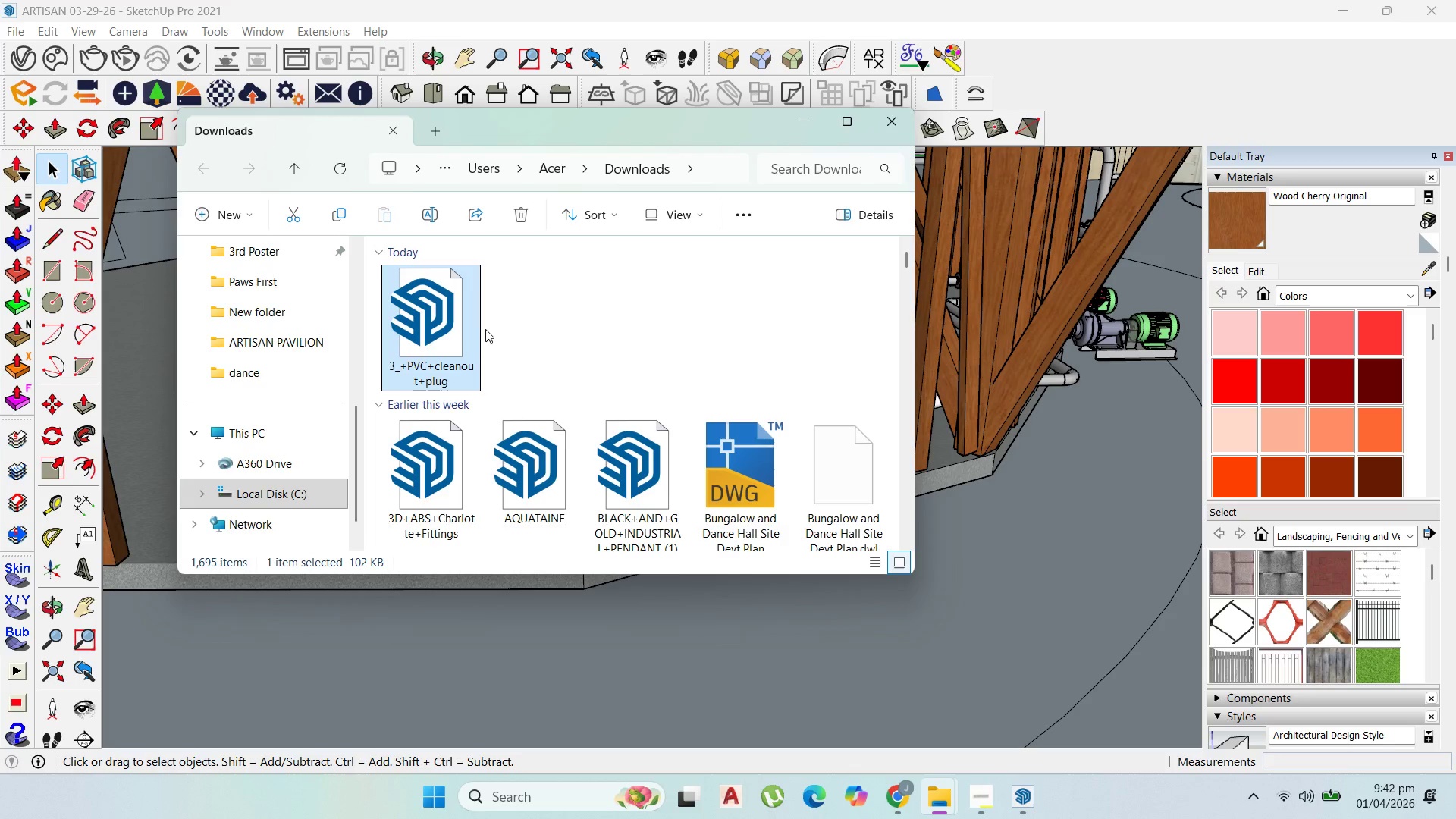 
wait(5.19)
 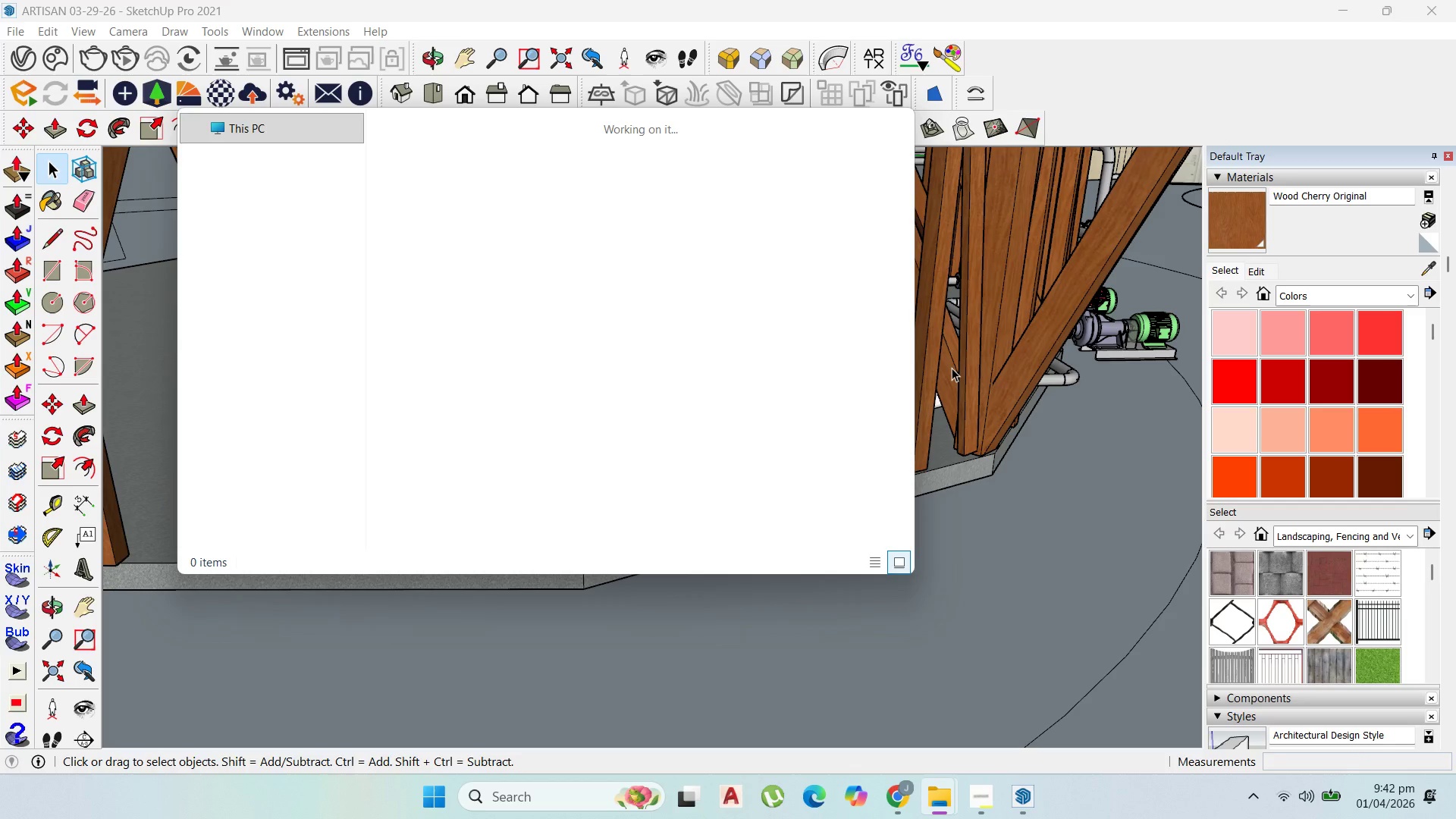 
left_click_drag(start_coordinate=[539, 131], to_coordinate=[929, 243])
 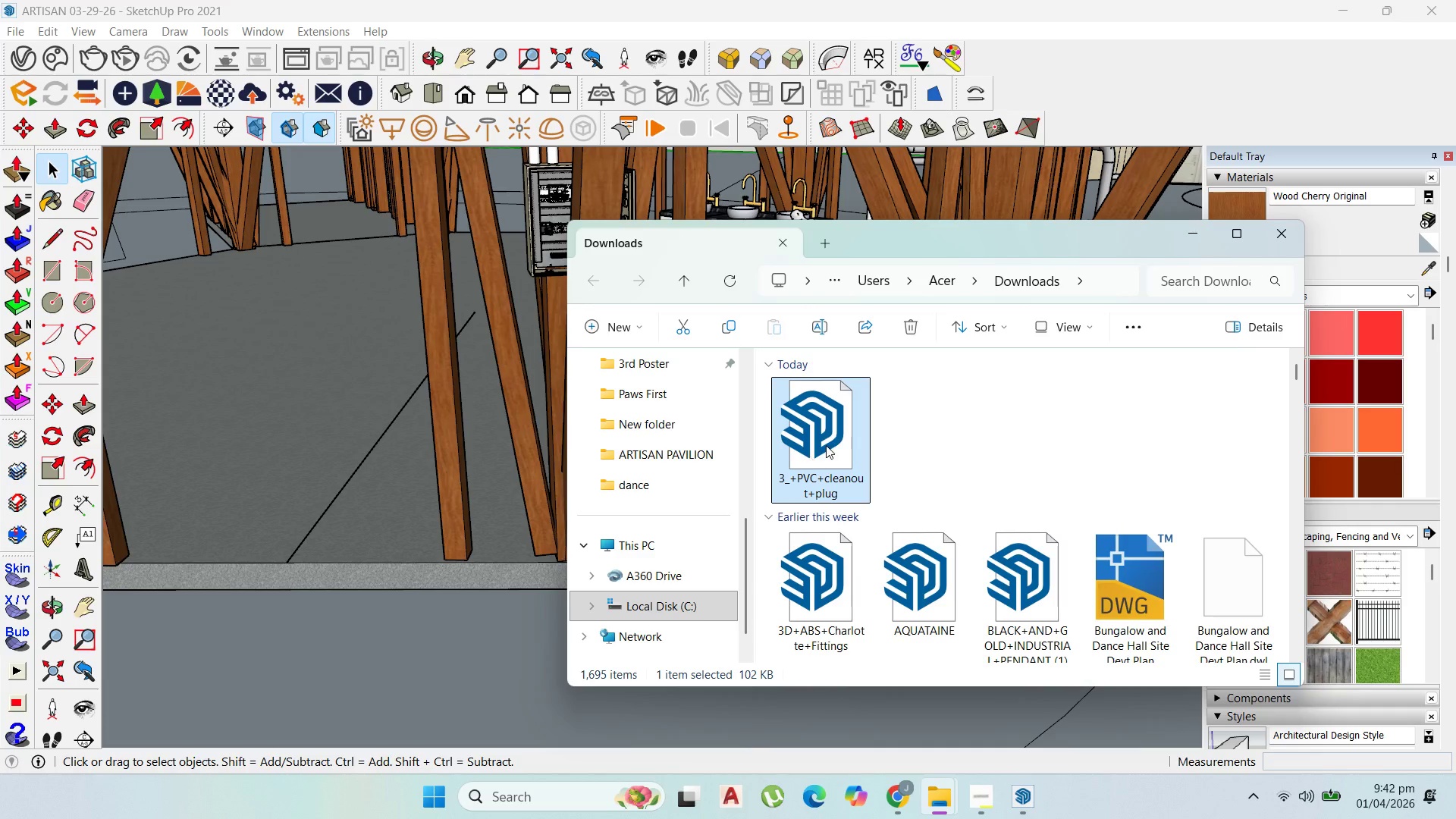 
left_click_drag(start_coordinate=[827, 444], to_coordinate=[534, 504])
 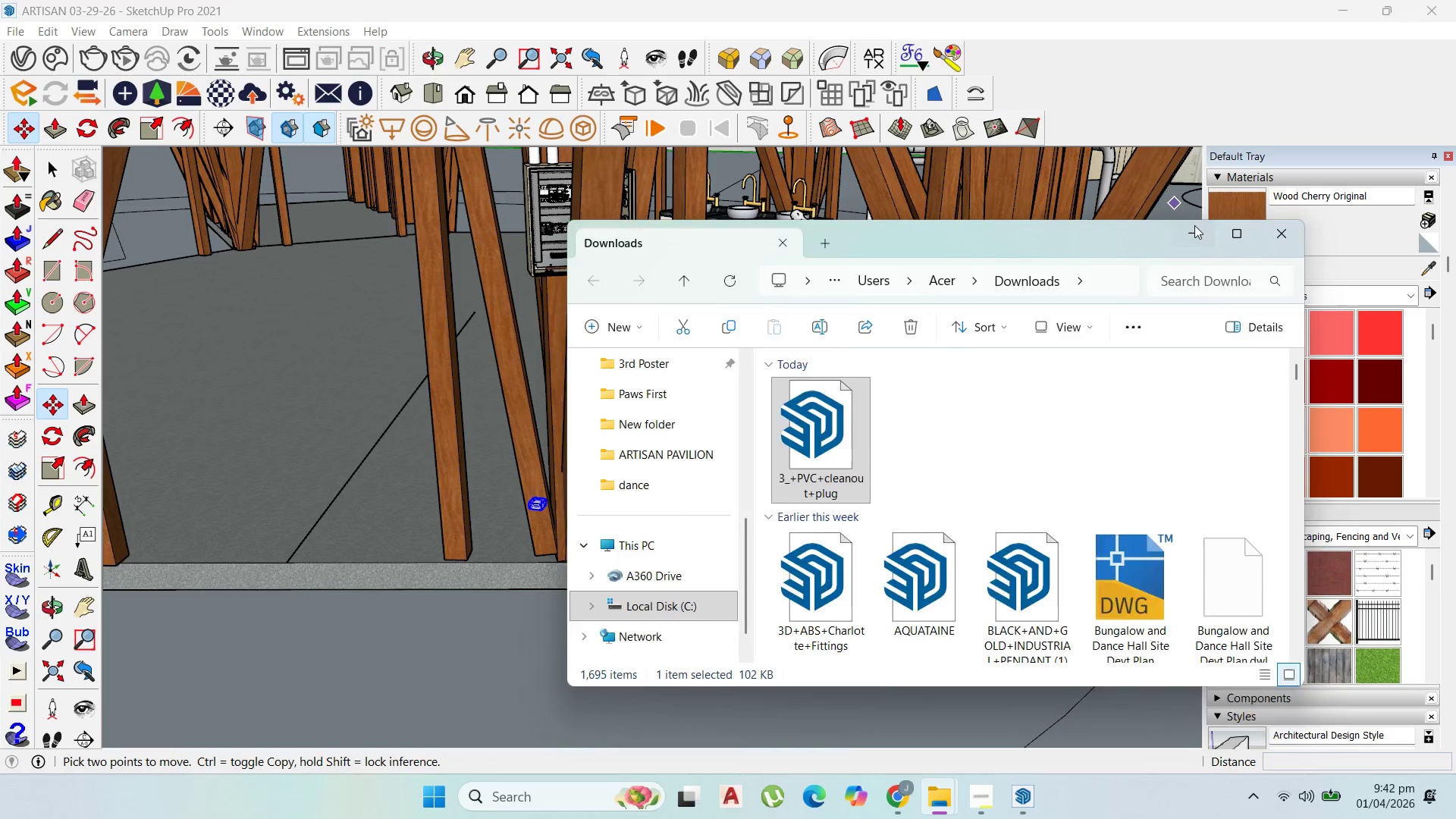 
scroll: coordinate [475, 519], scroll_direction: up, amount: 23.0
 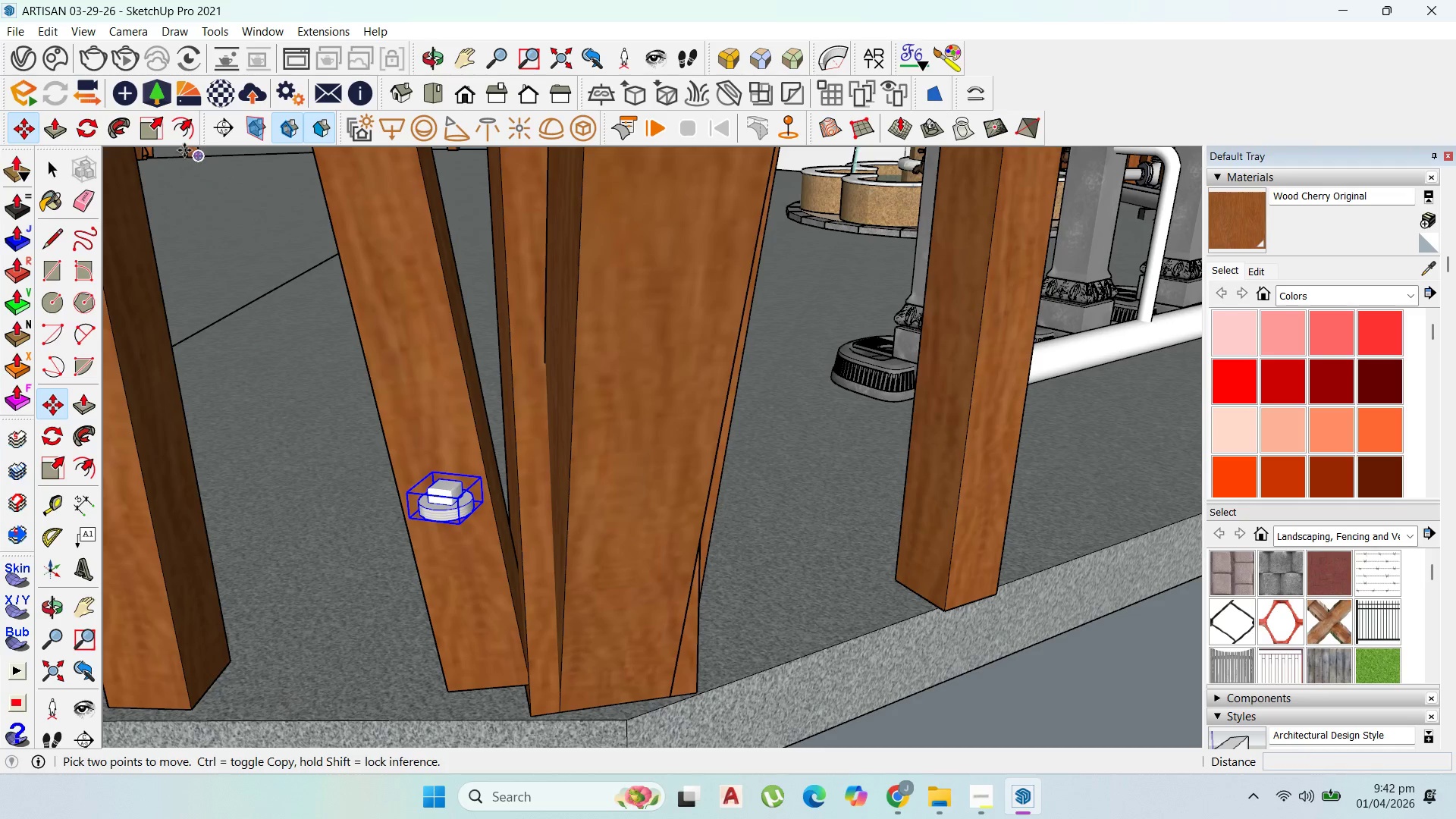 
left_click([148, 129])
 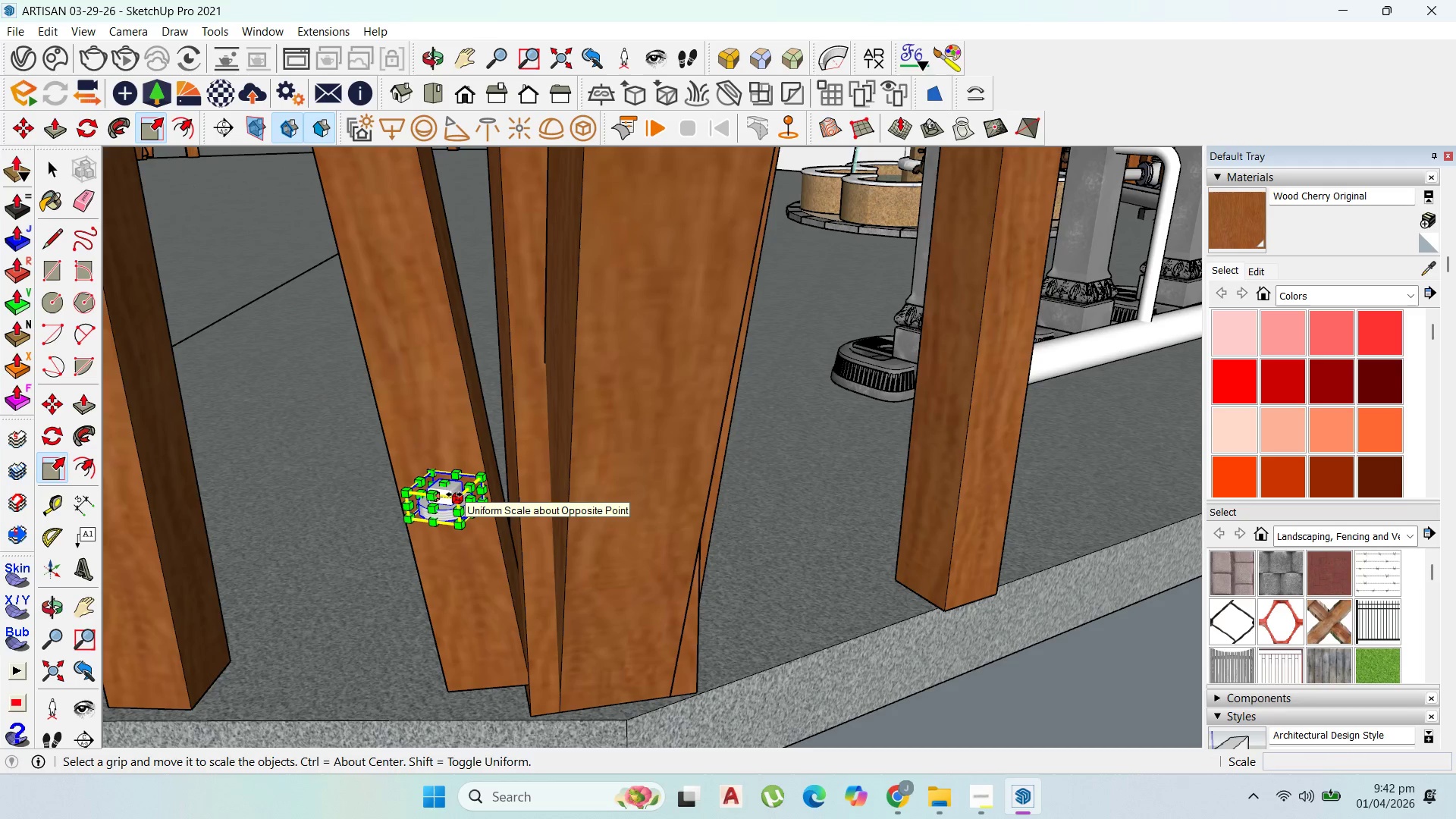 
left_click_drag(start_coordinate=[457, 494], to_coordinate=[517, 470])
 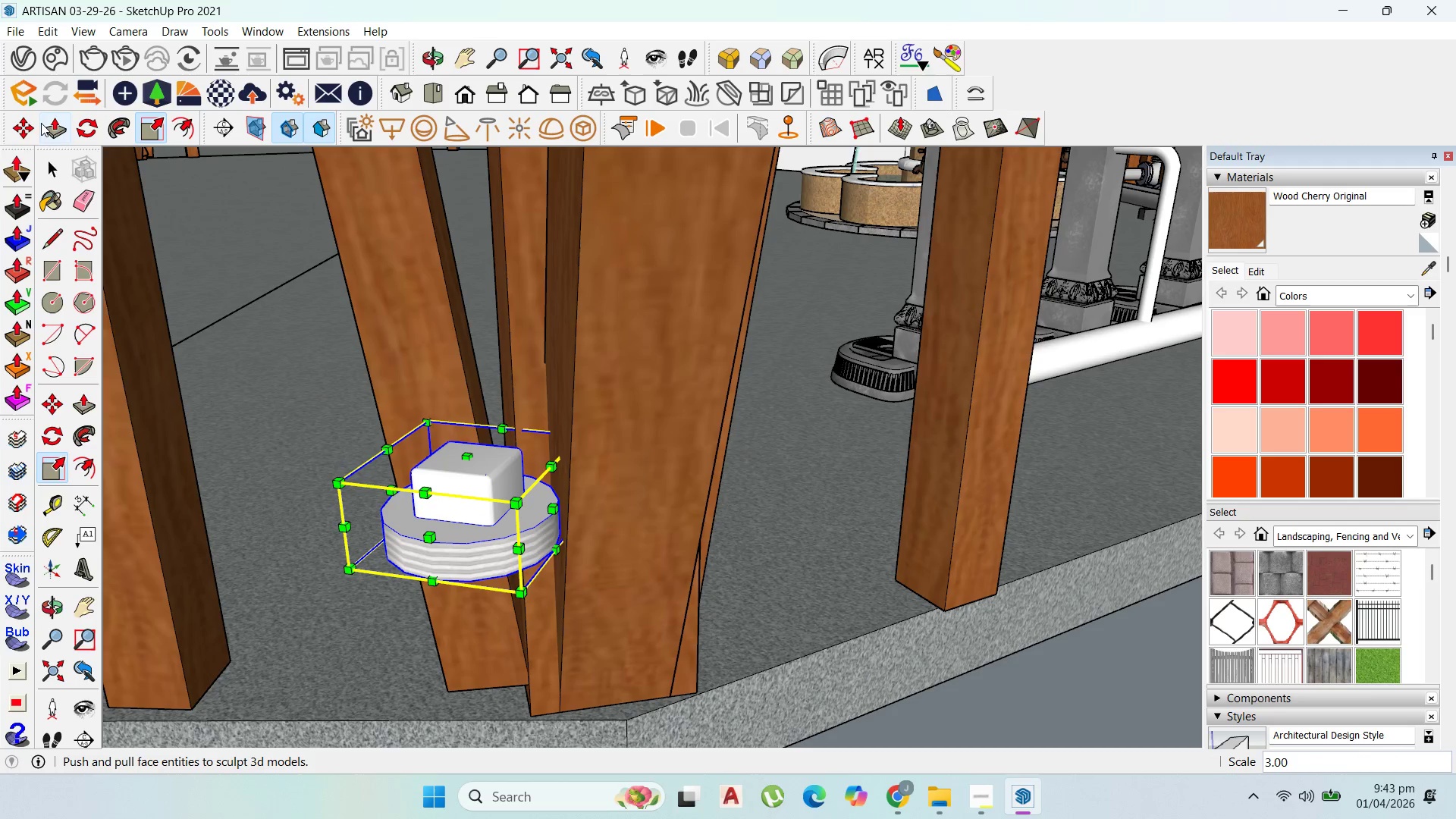 
left_click([88, 127])
 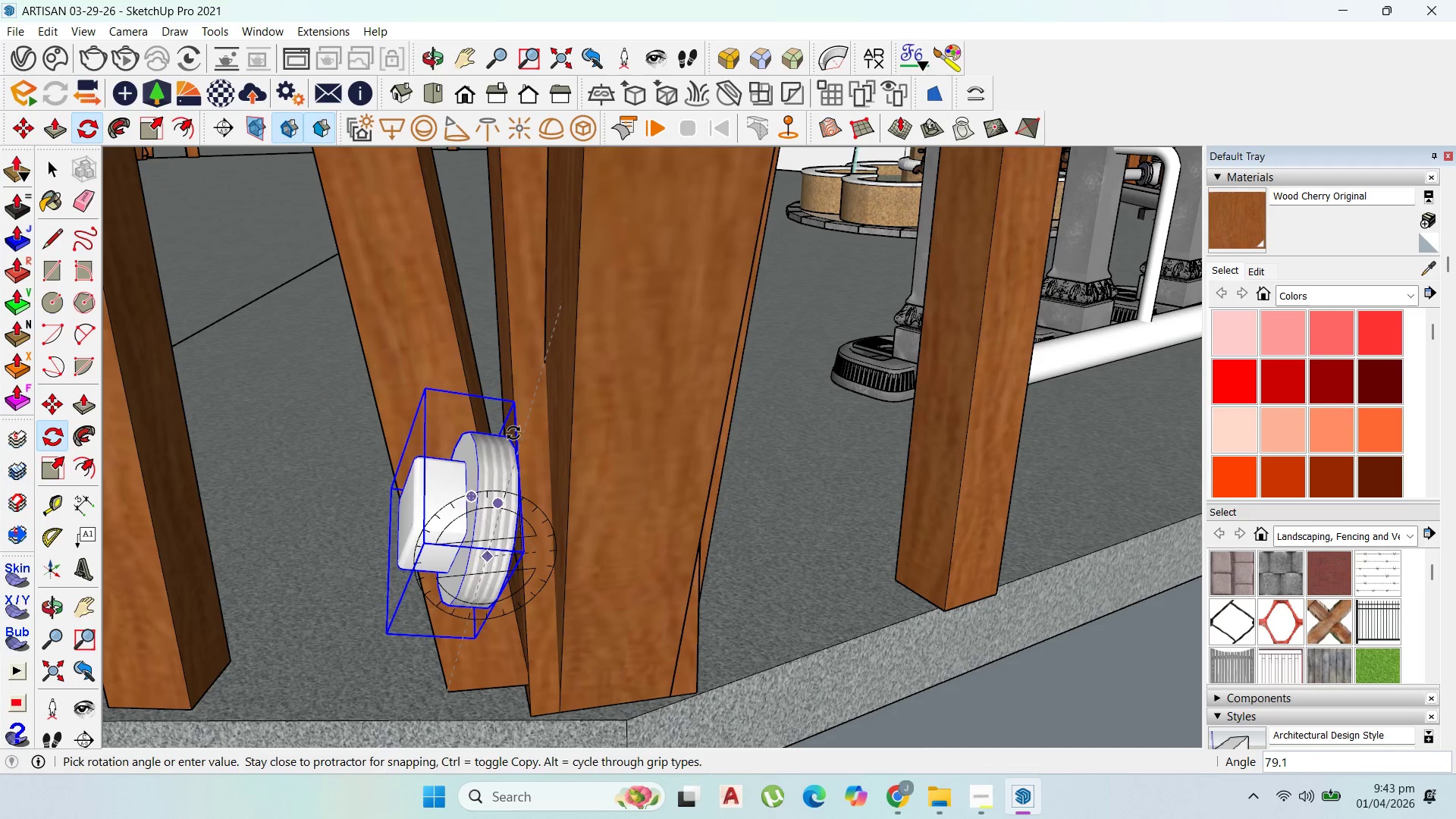 
wait(5.83)
 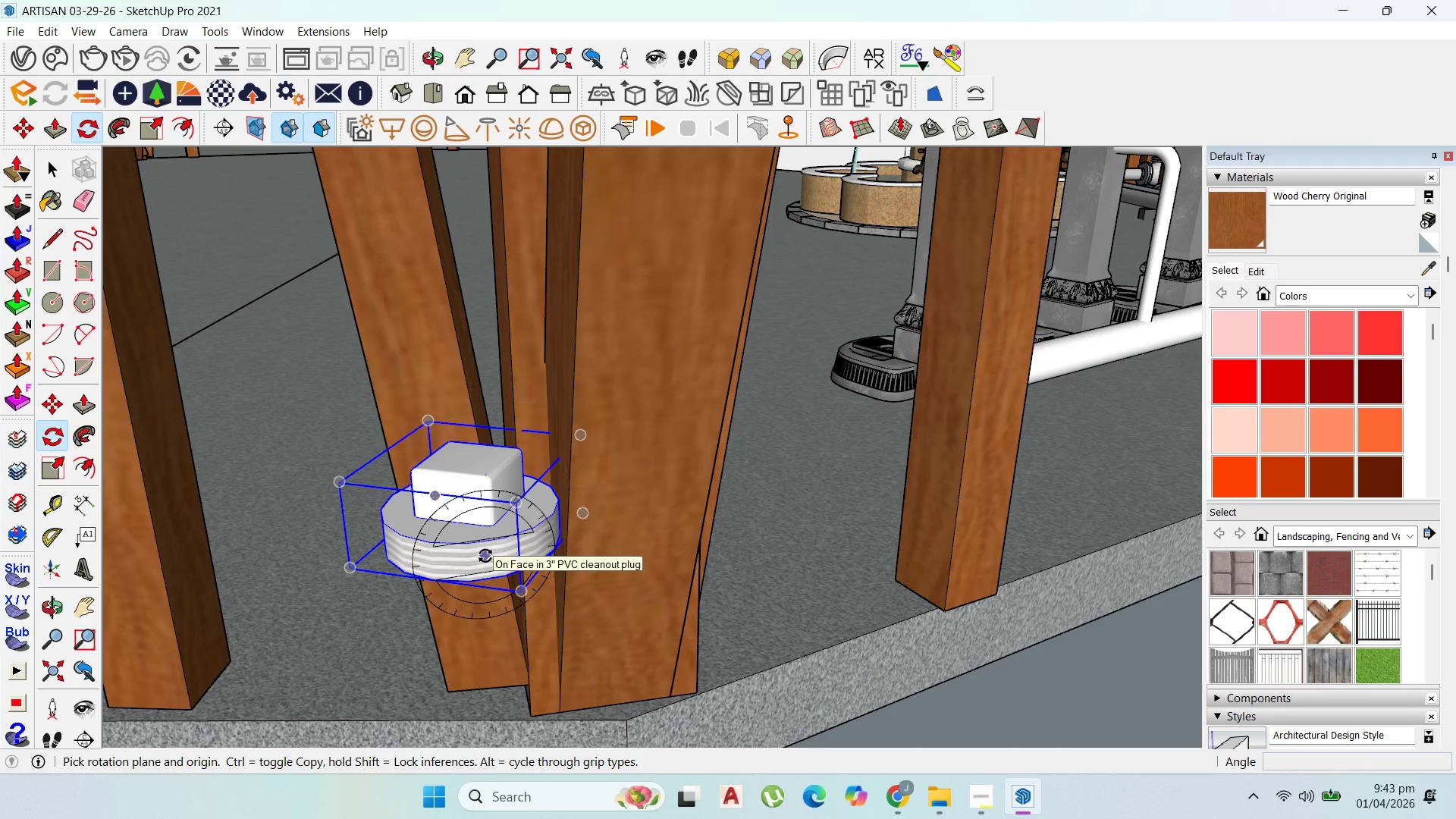 
key(Escape)
 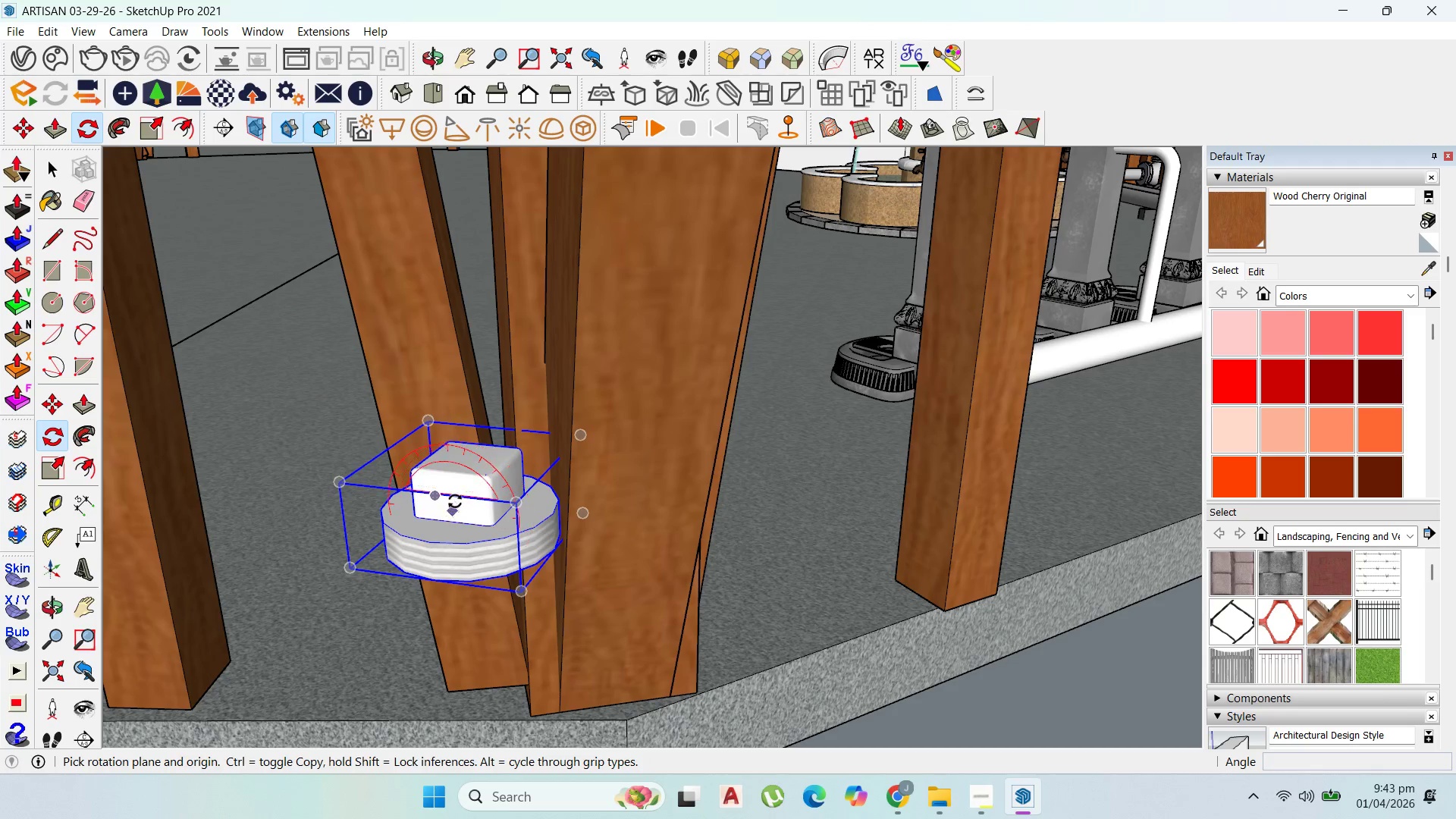 
left_click([457, 499])
 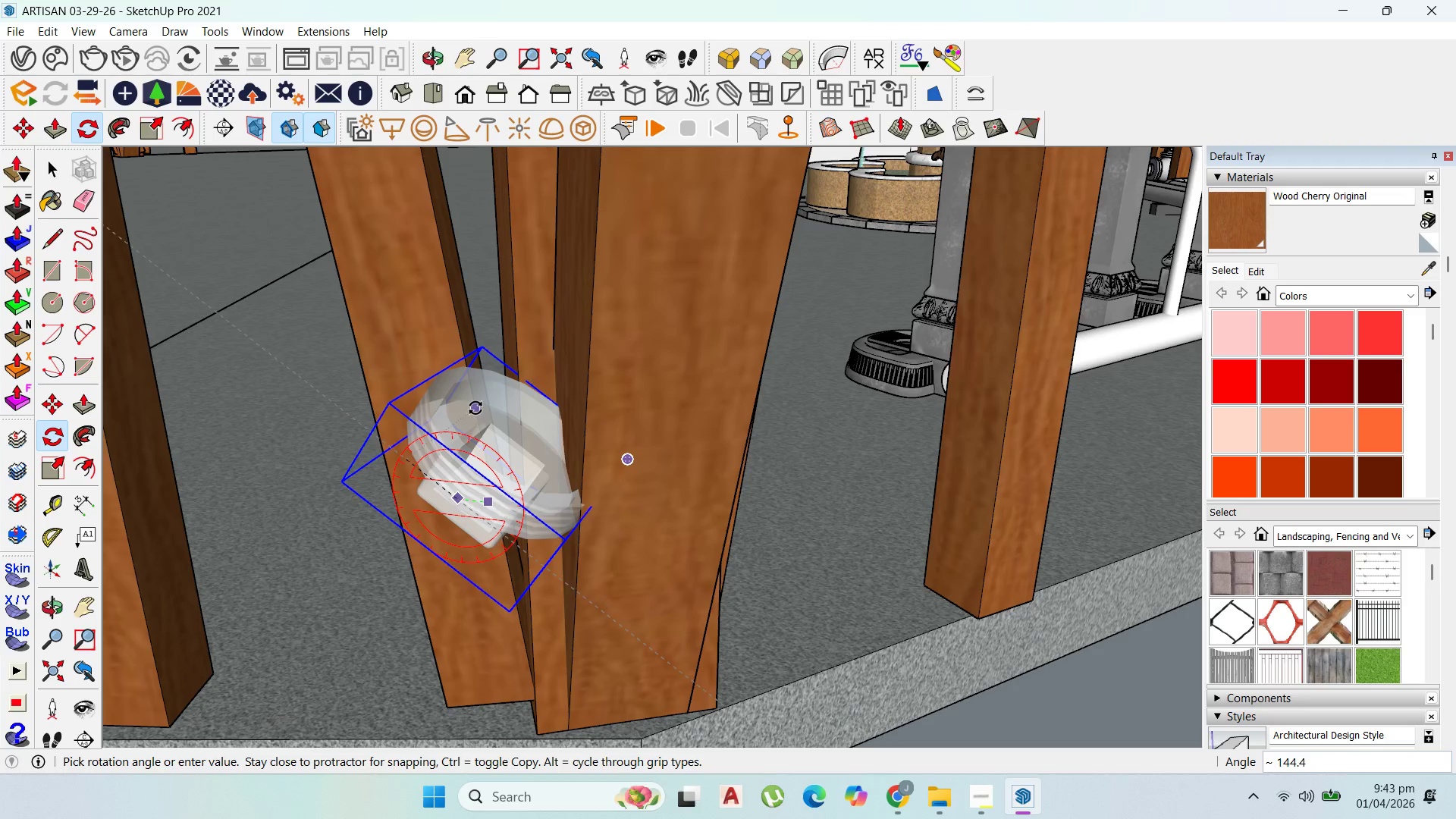 
scroll: coordinate [456, 500], scroll_direction: up, amount: 1.0
 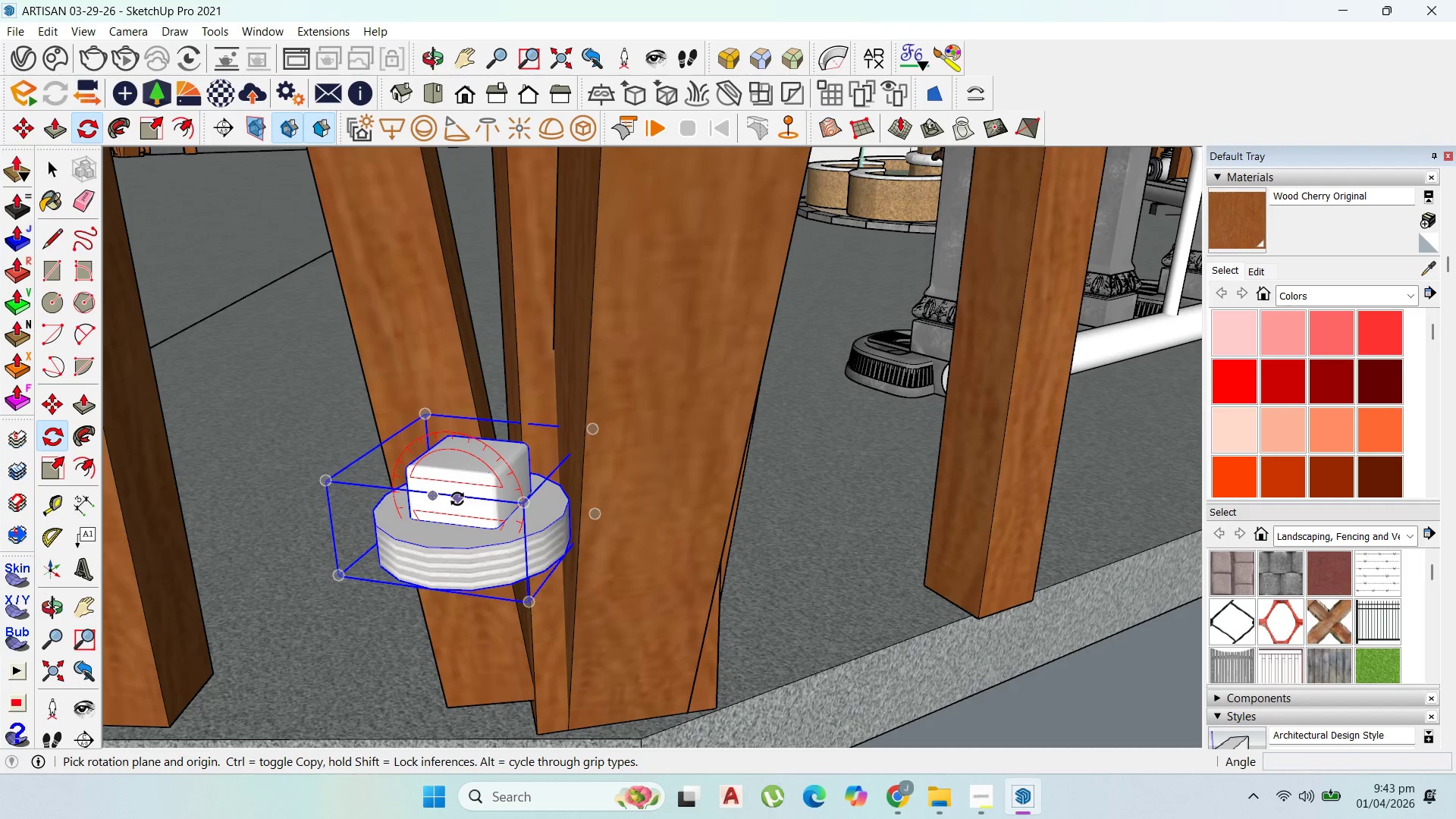 
key(ArrowUp)
 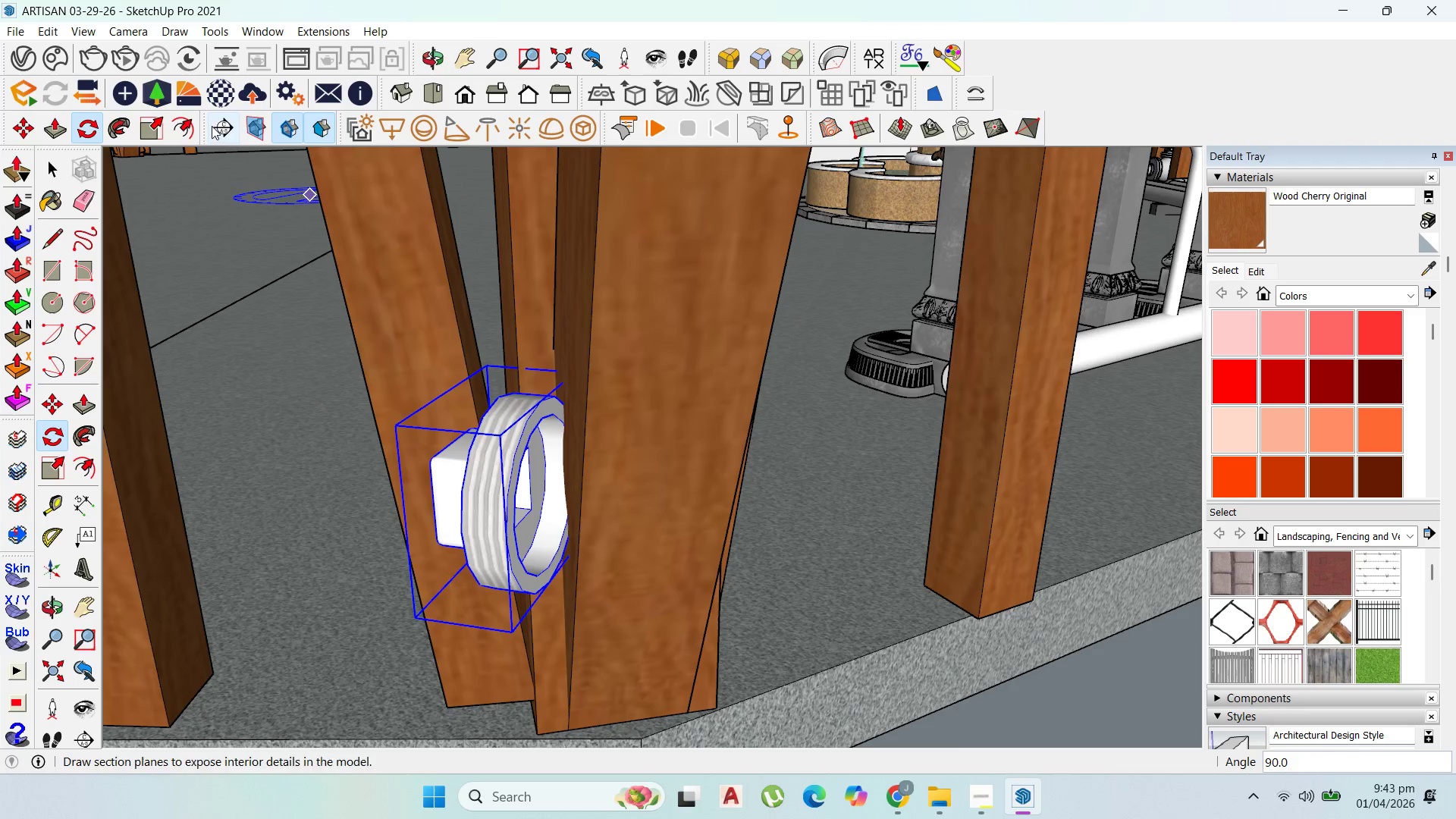 
left_click_drag(start_coordinate=[25, 127], to_coordinate=[30, 127])
 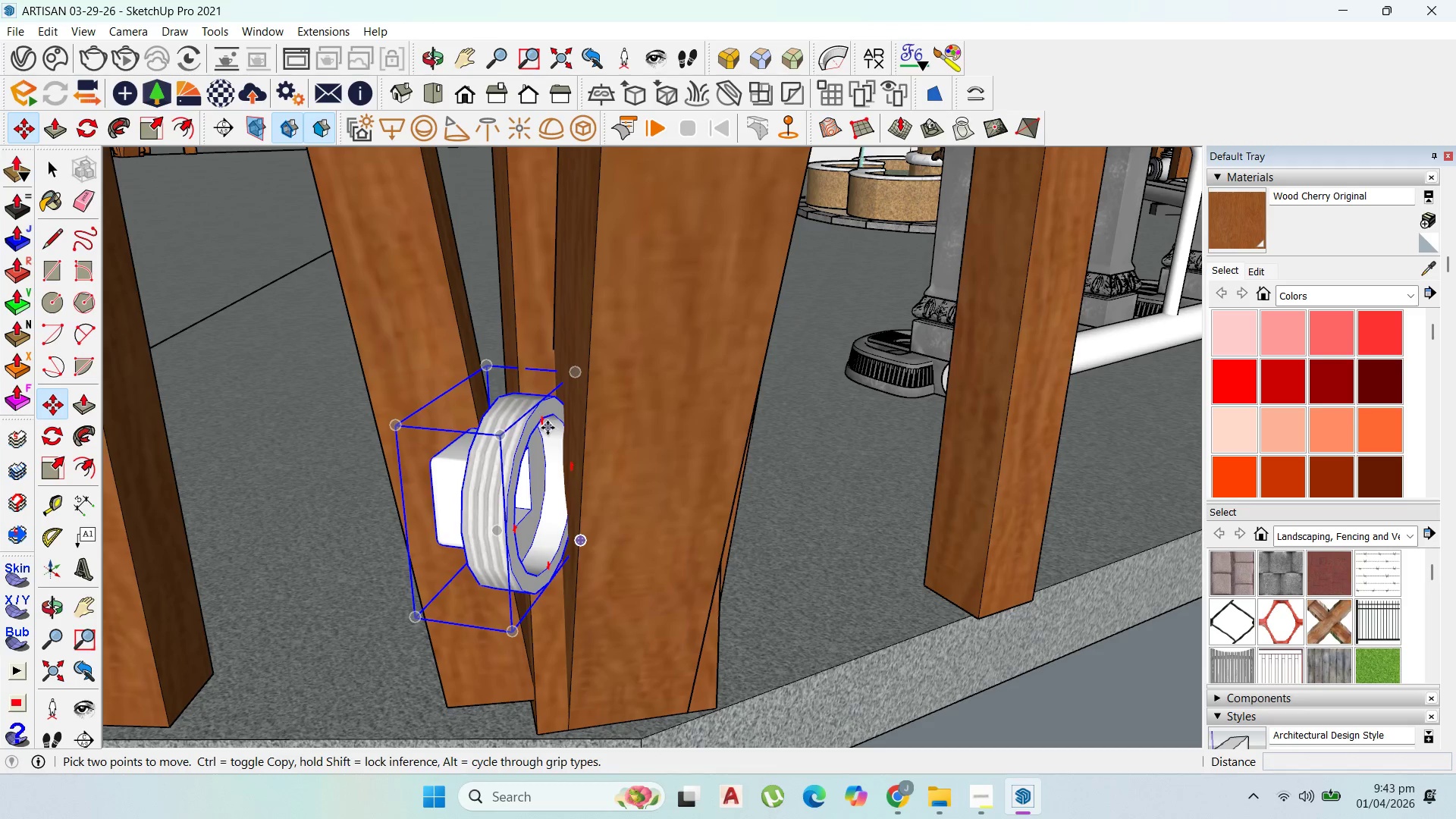 
left_click([547, 428])
 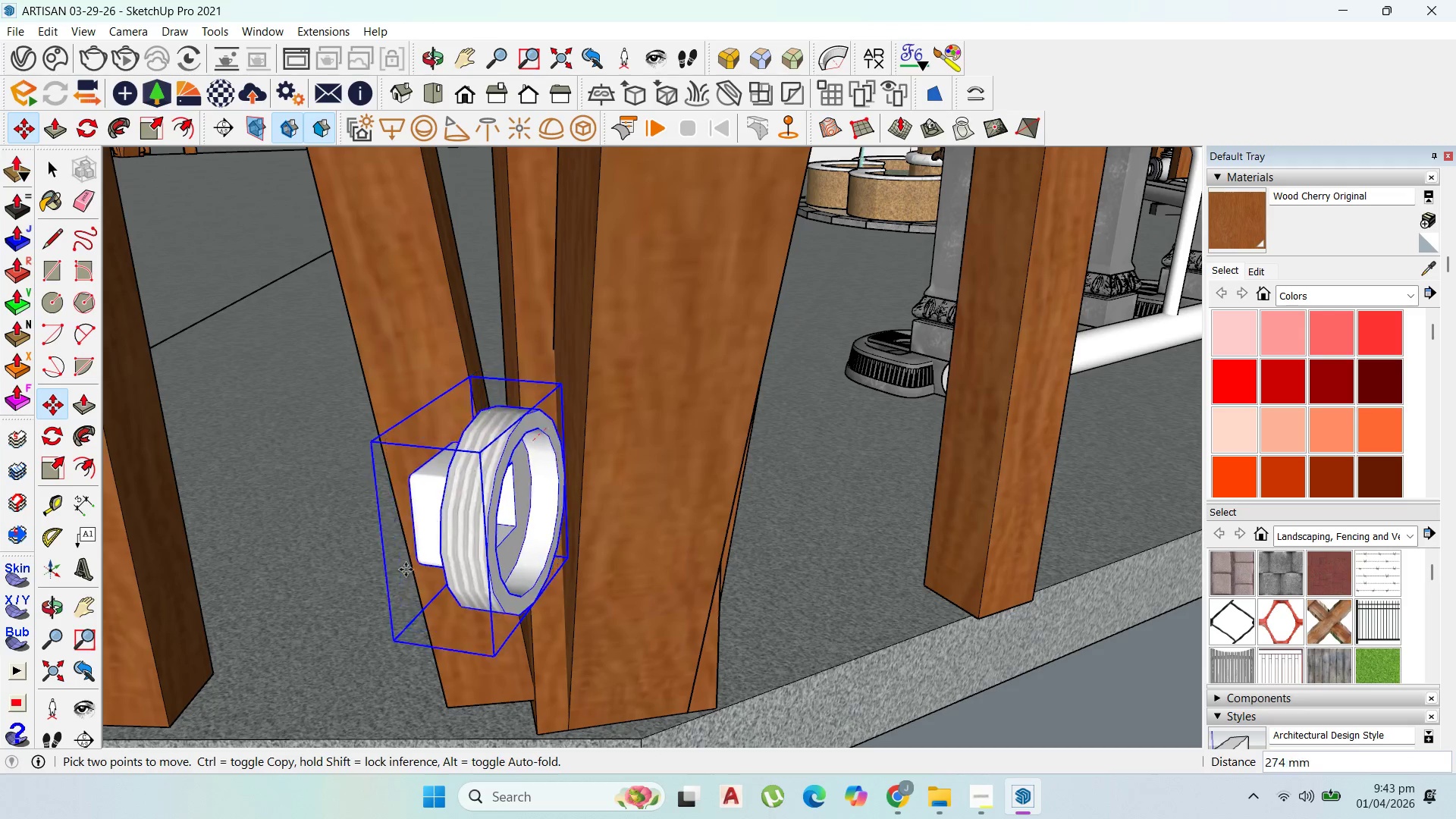 
scroll: coordinate [391, 598], scroll_direction: down, amount: 4.0
 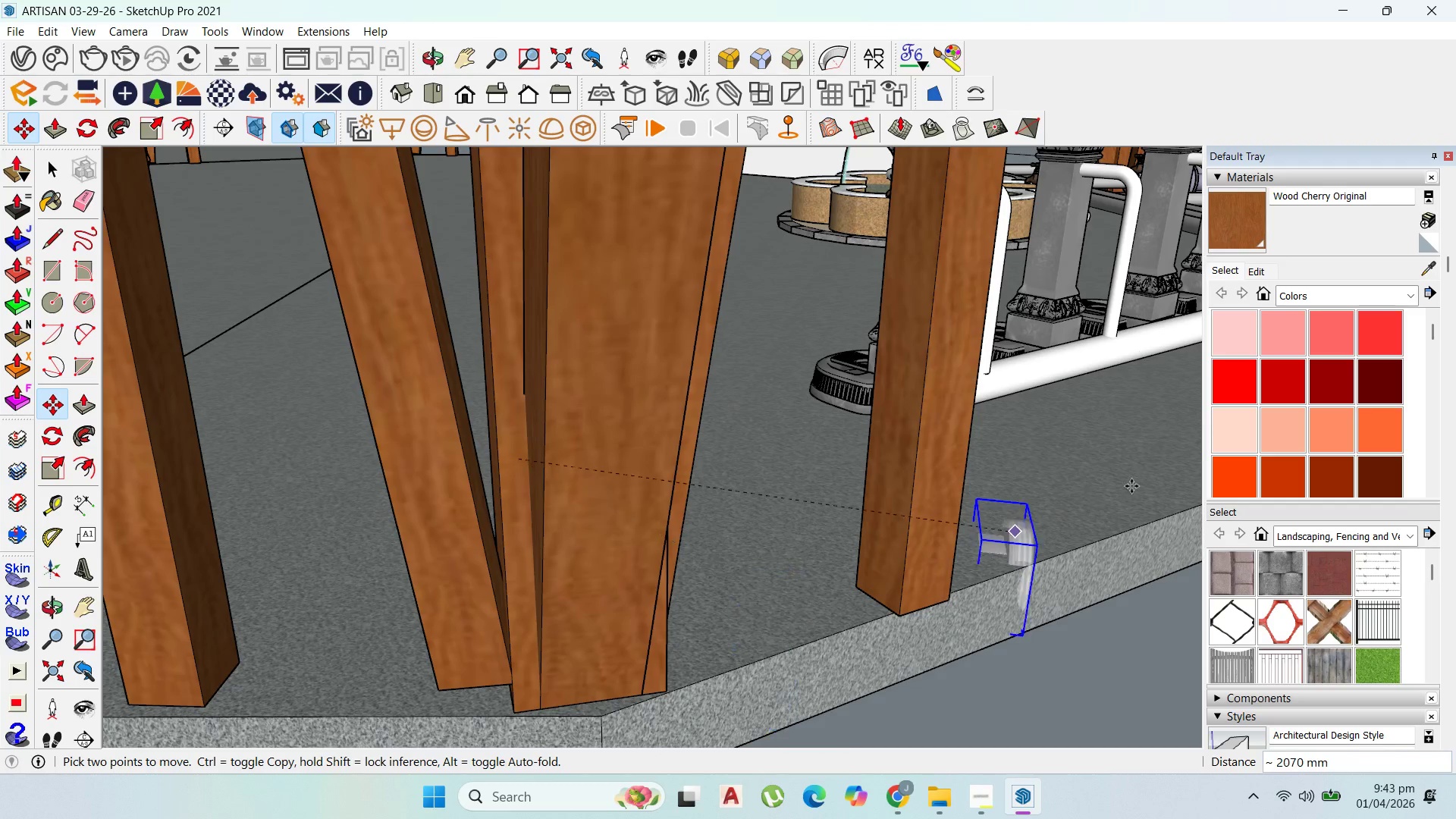 
scroll: coordinate [896, 413], scroll_direction: up, amount: 25.0
 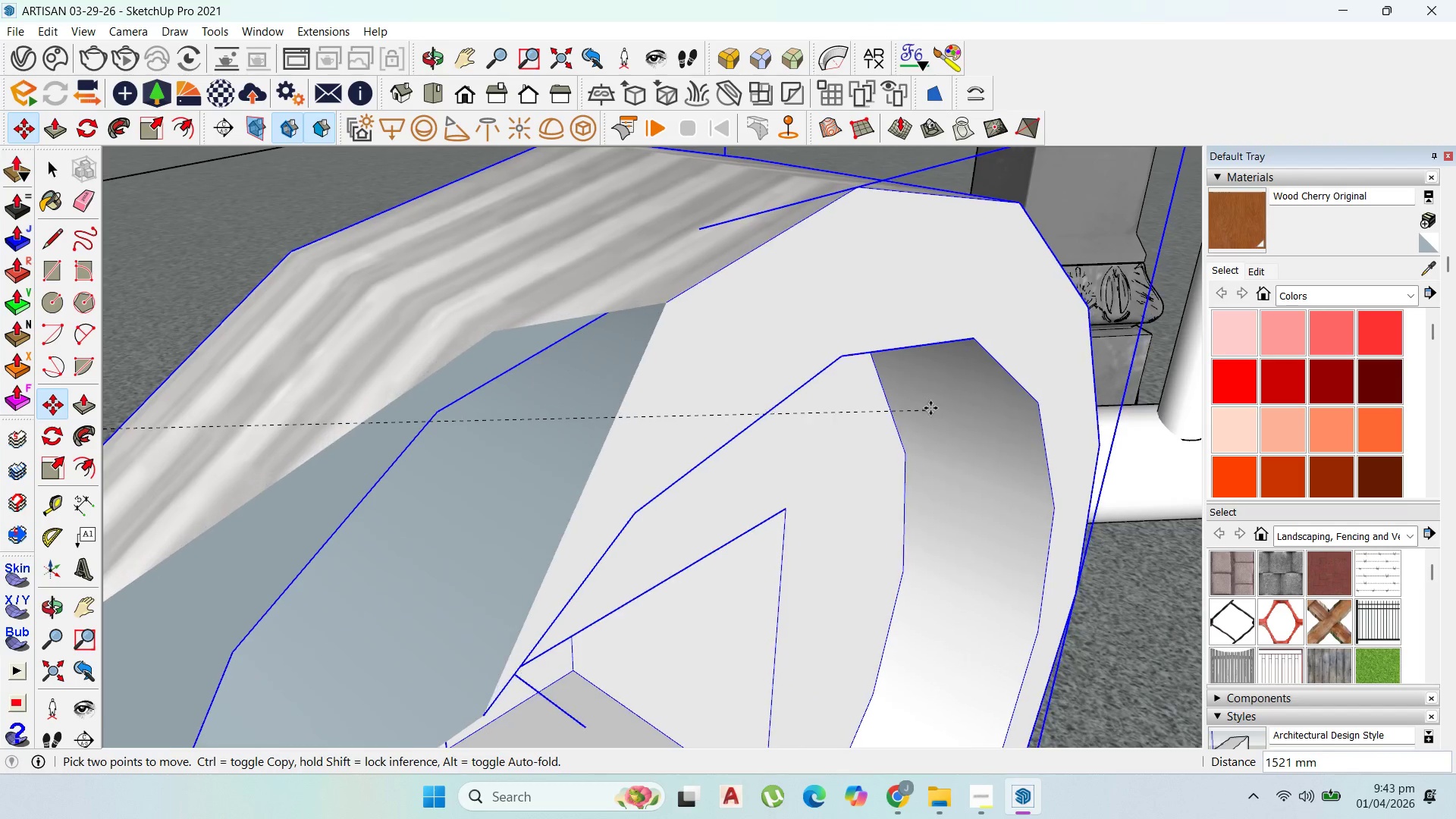 
left_click([929, 407])
 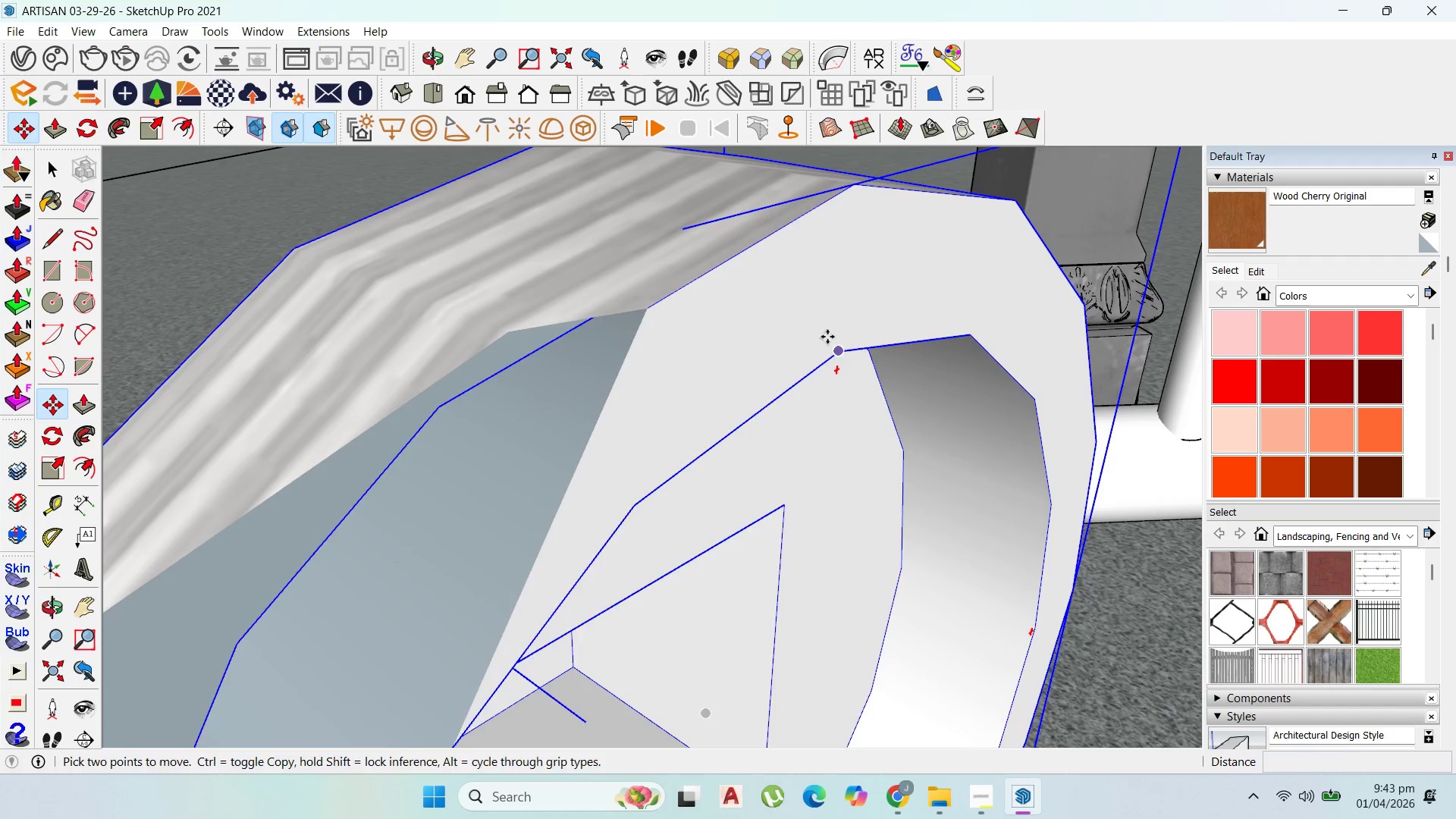 
scroll: coordinate [809, 368], scroll_direction: up, amount: 20.0
 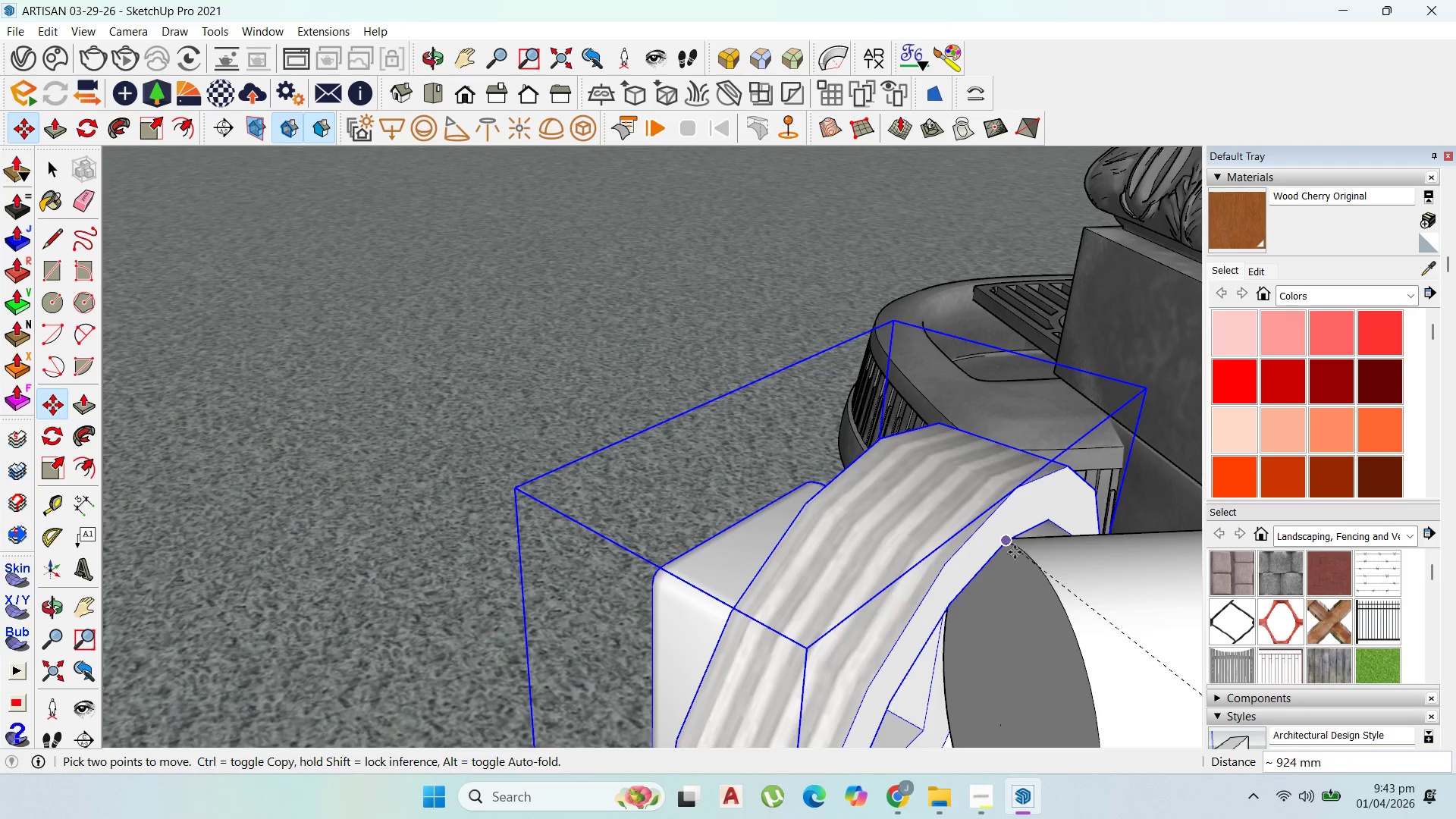 
left_click([1016, 552])
 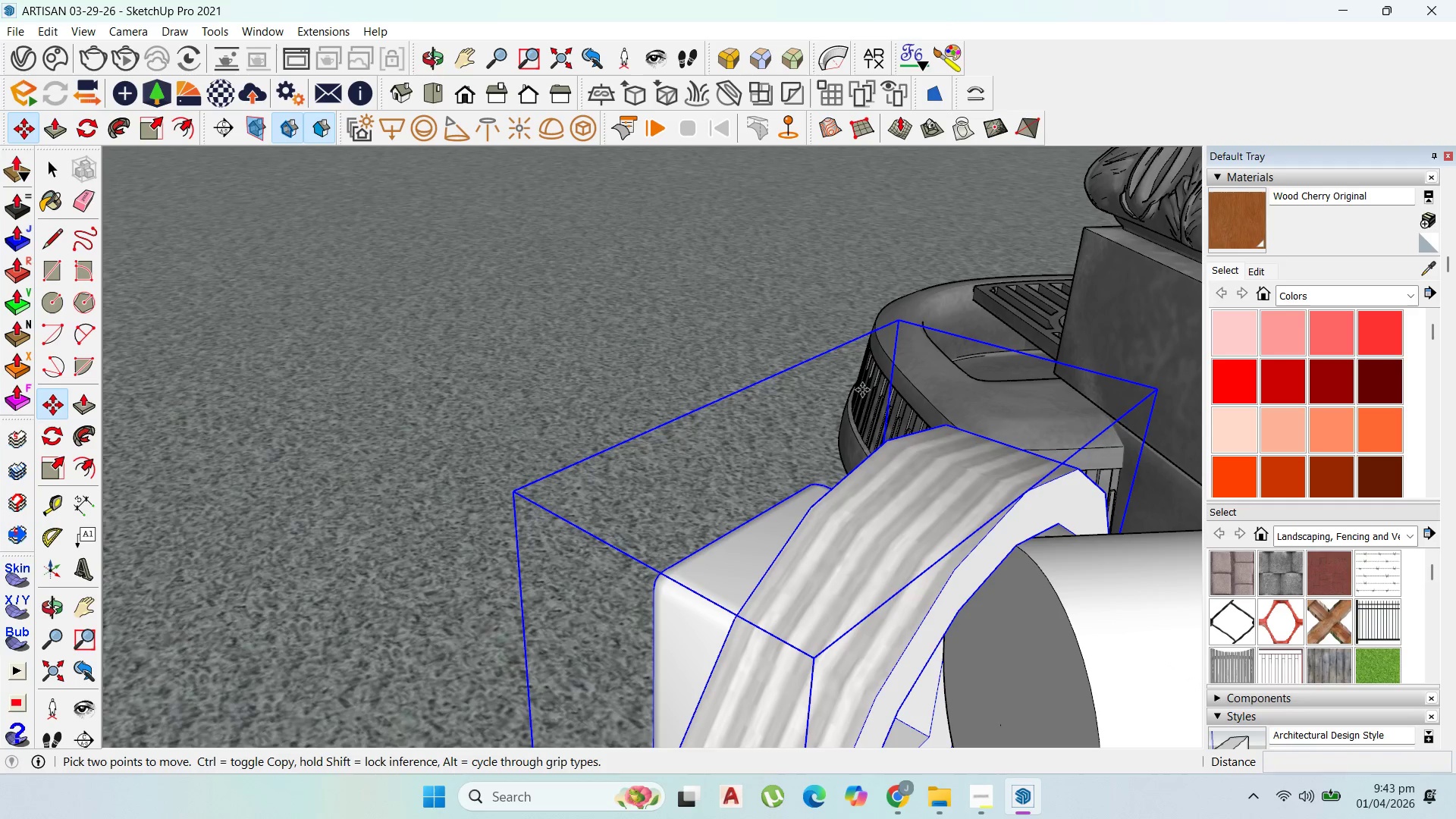 
scroll: coordinate [837, 343], scroll_direction: down, amount: 7.0
 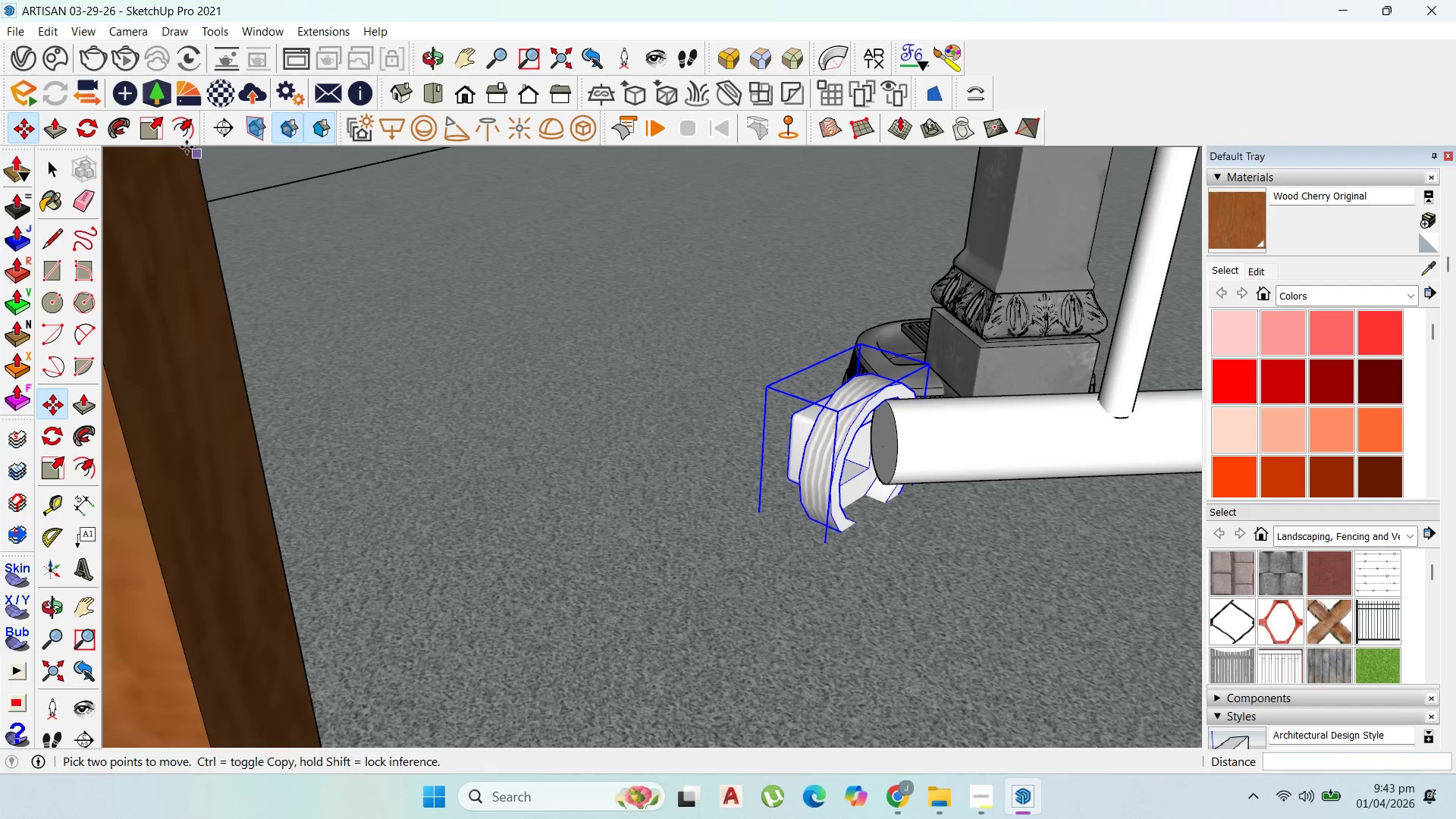 
left_click([153, 129])
 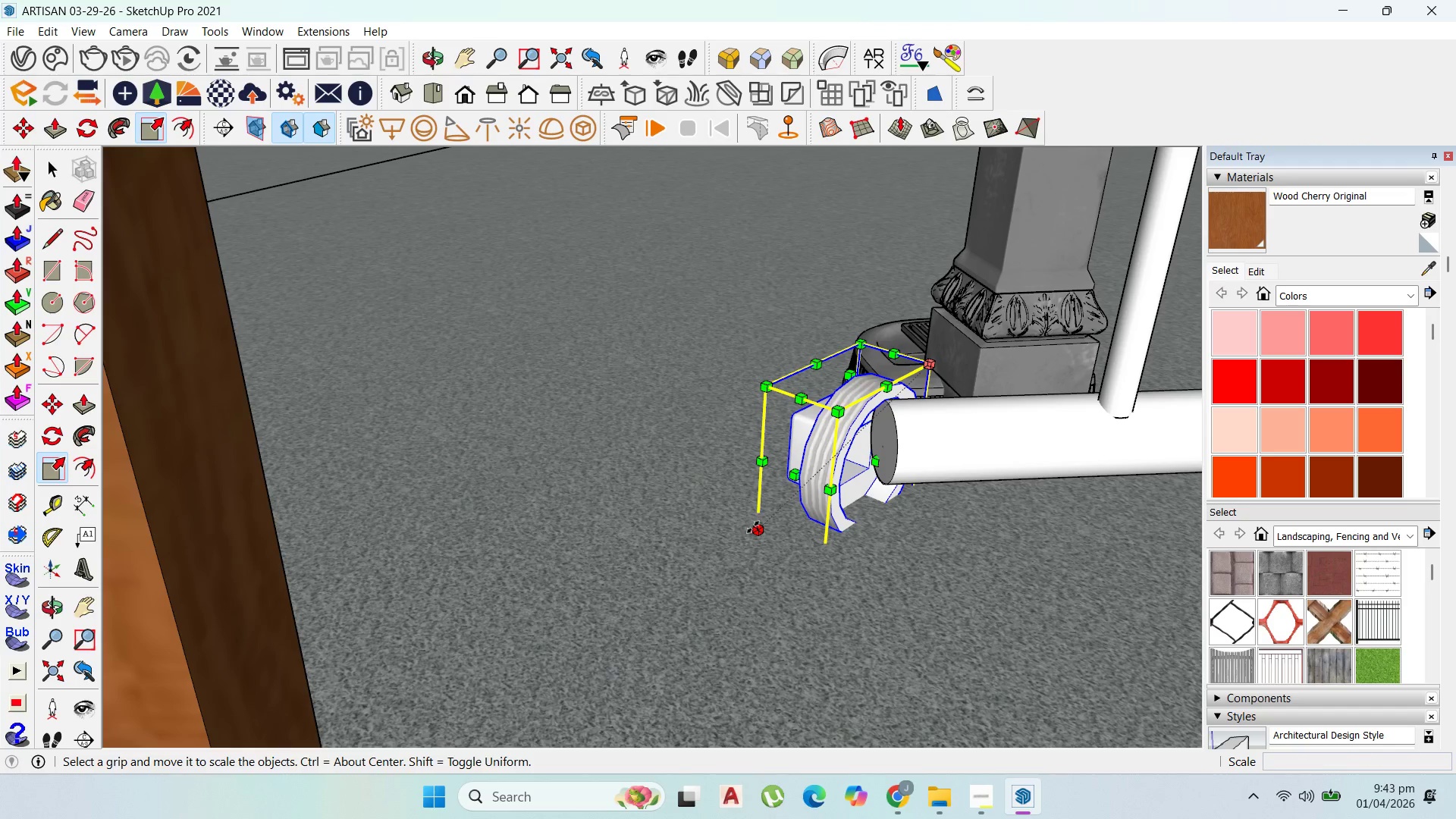 
left_click_drag(start_coordinate=[753, 529], to_coordinate=[836, 475])
 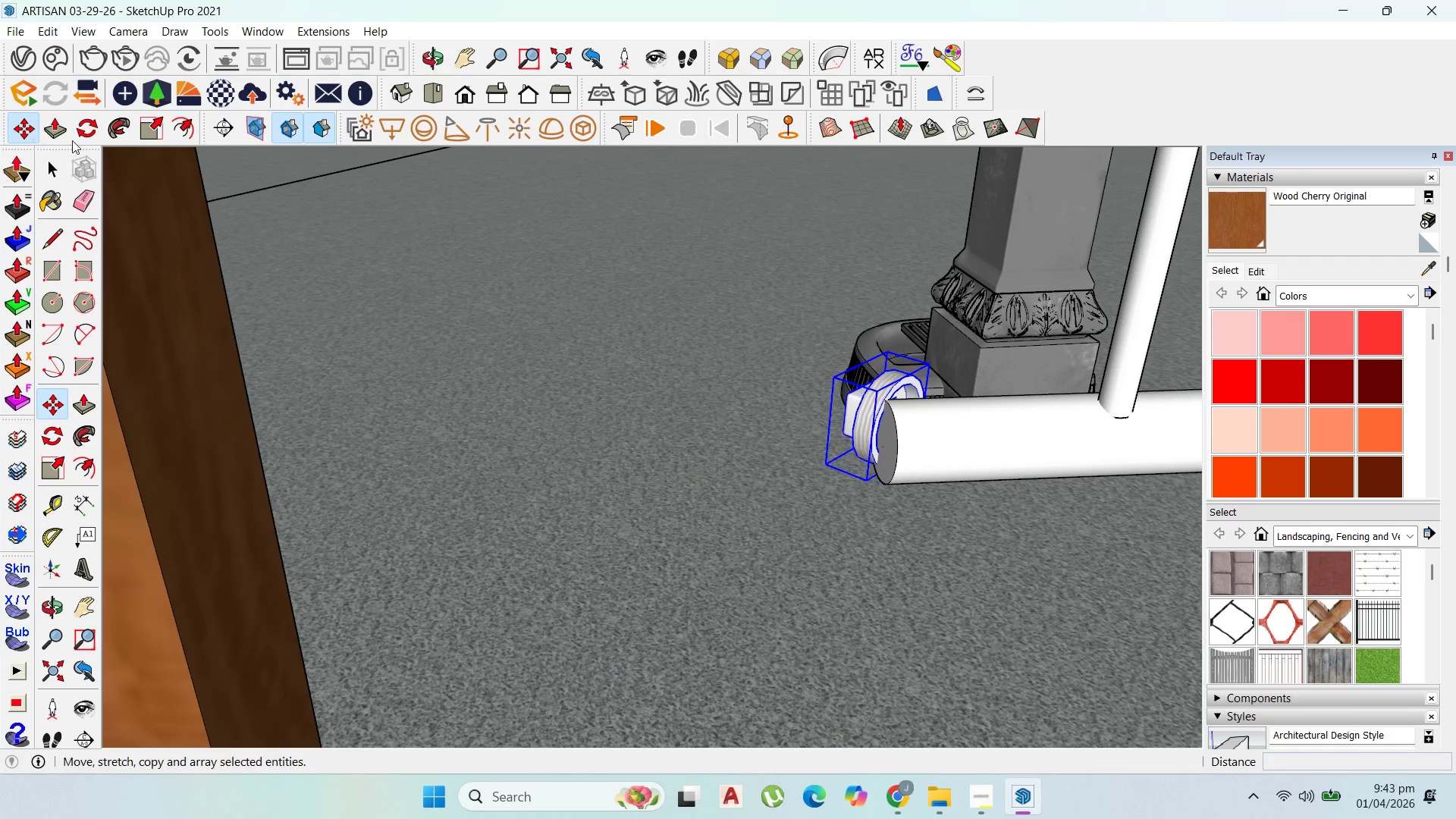 
scroll: coordinate [911, 390], scroll_direction: up, amount: 5.0
 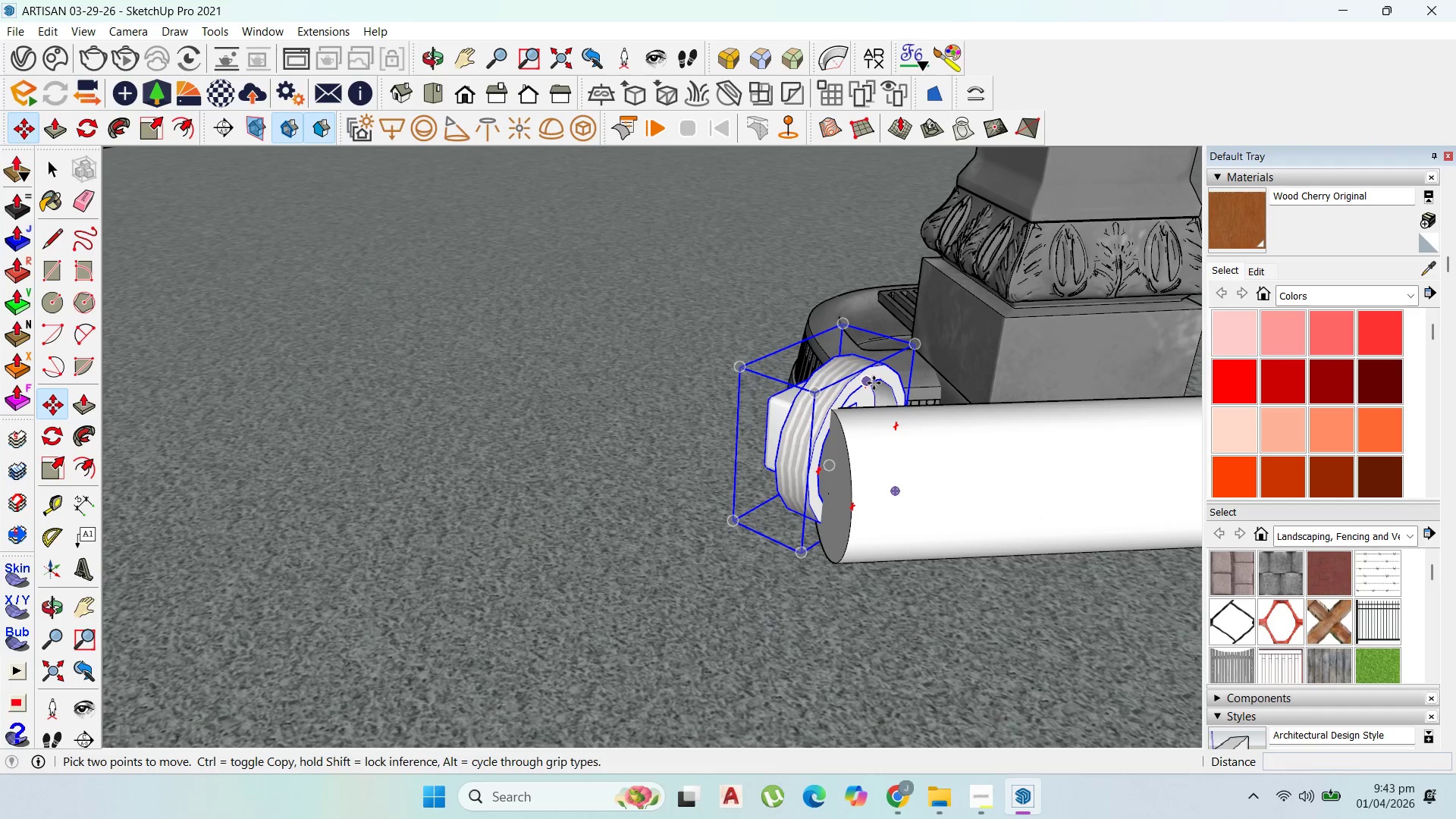 
left_click([875, 383])
 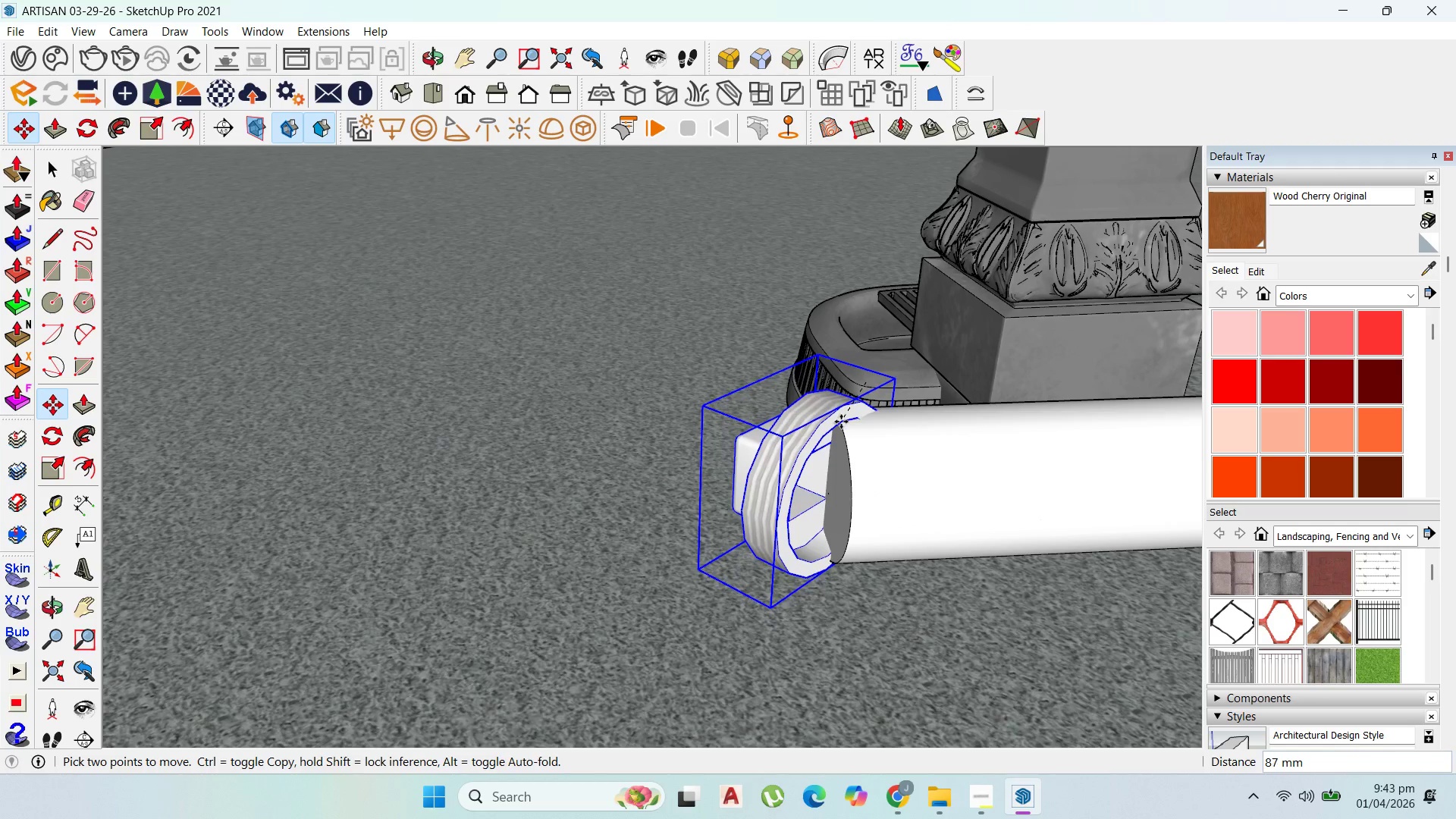 
left_click([842, 421])
 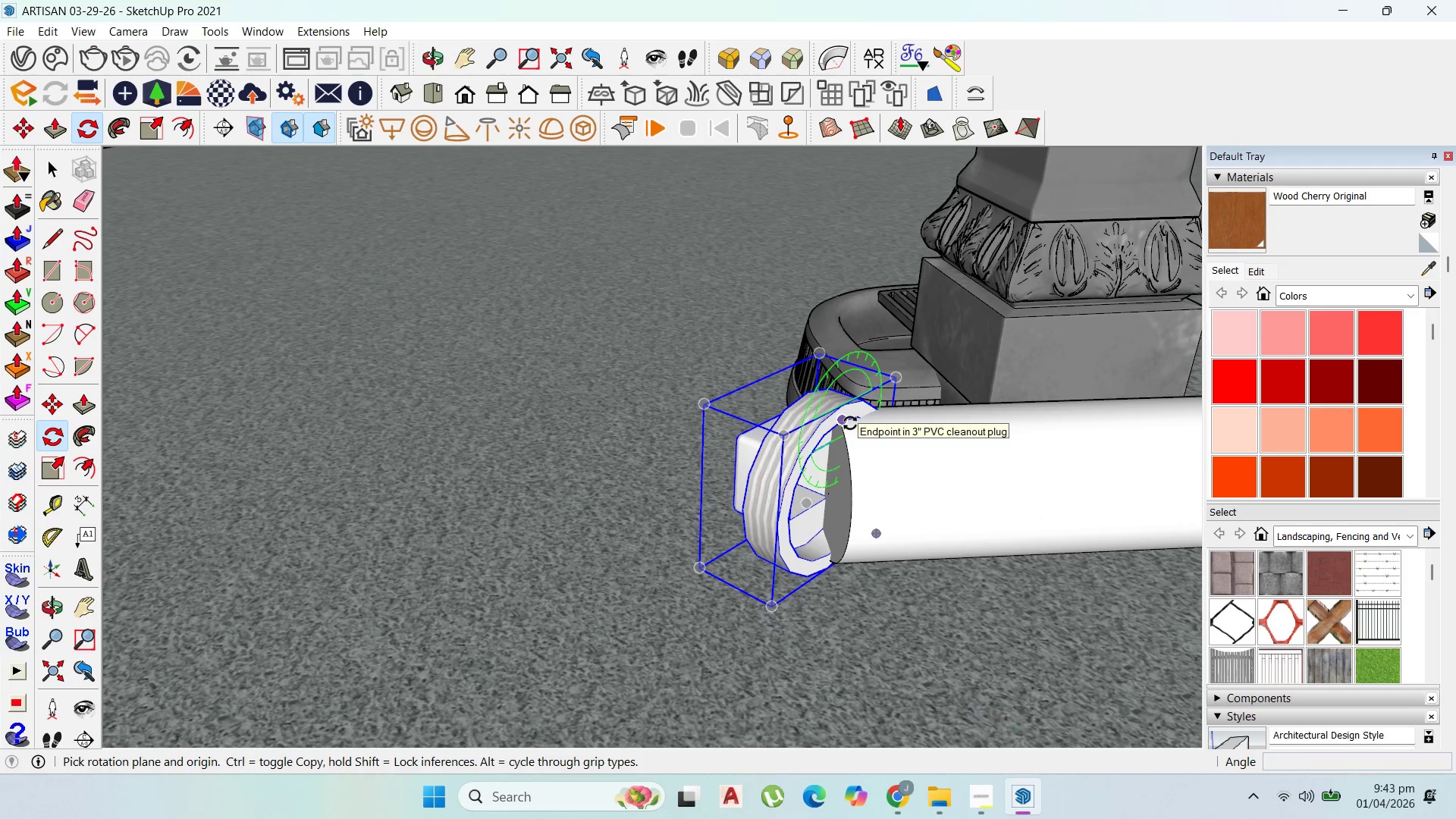 
key(ArrowLeft)
 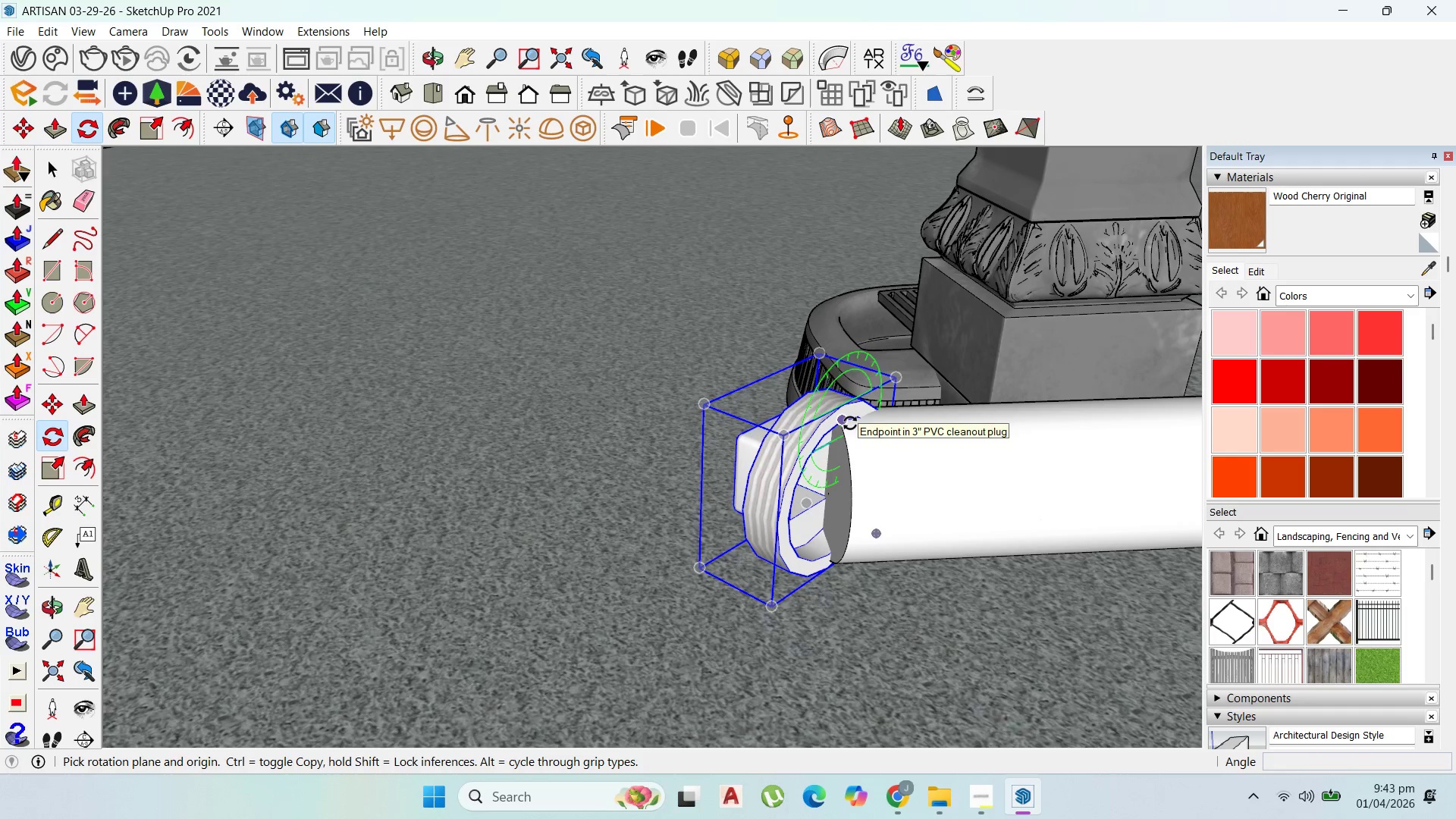 
key(ArrowUp)
 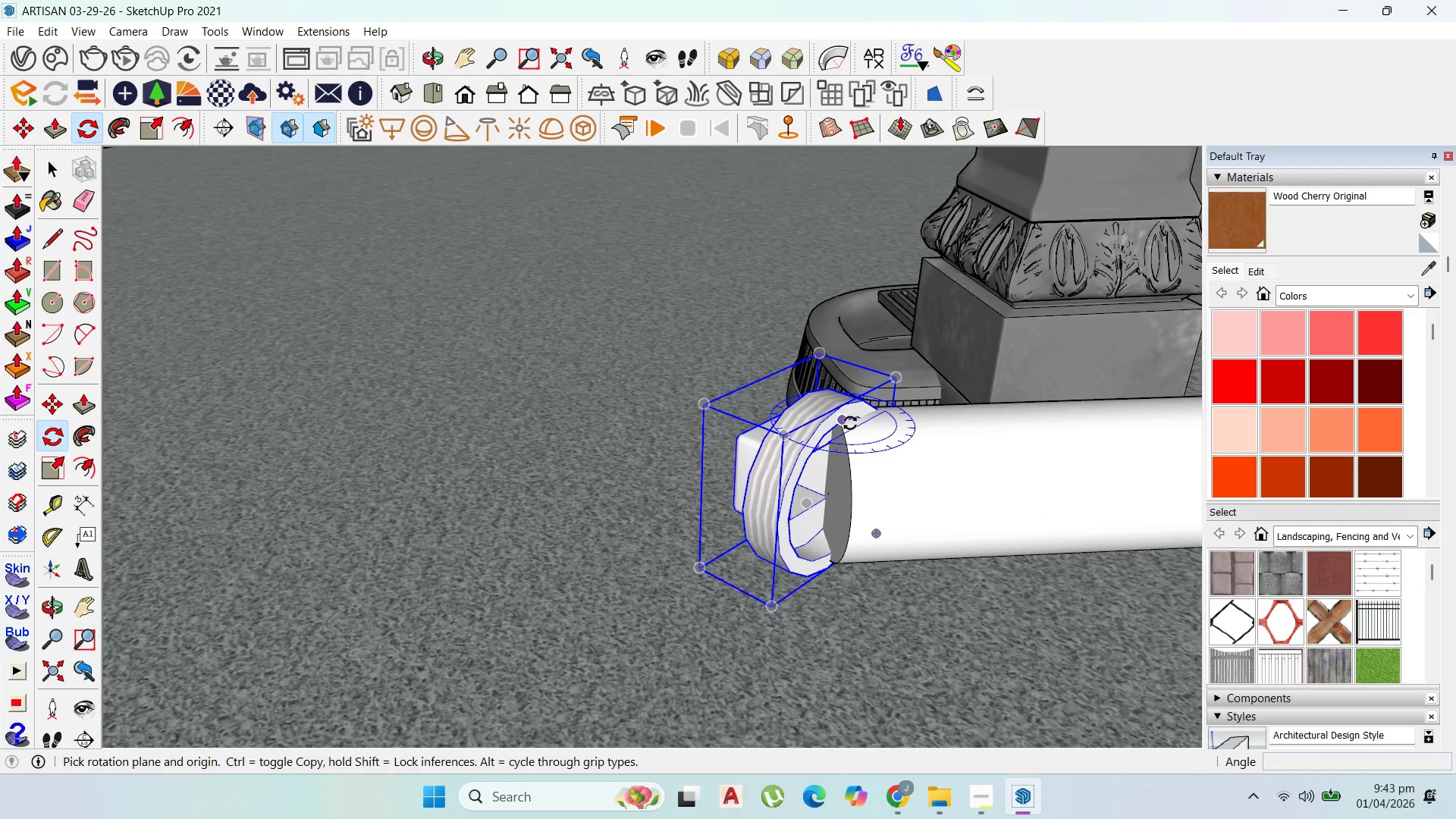 
left_click([850, 423])
 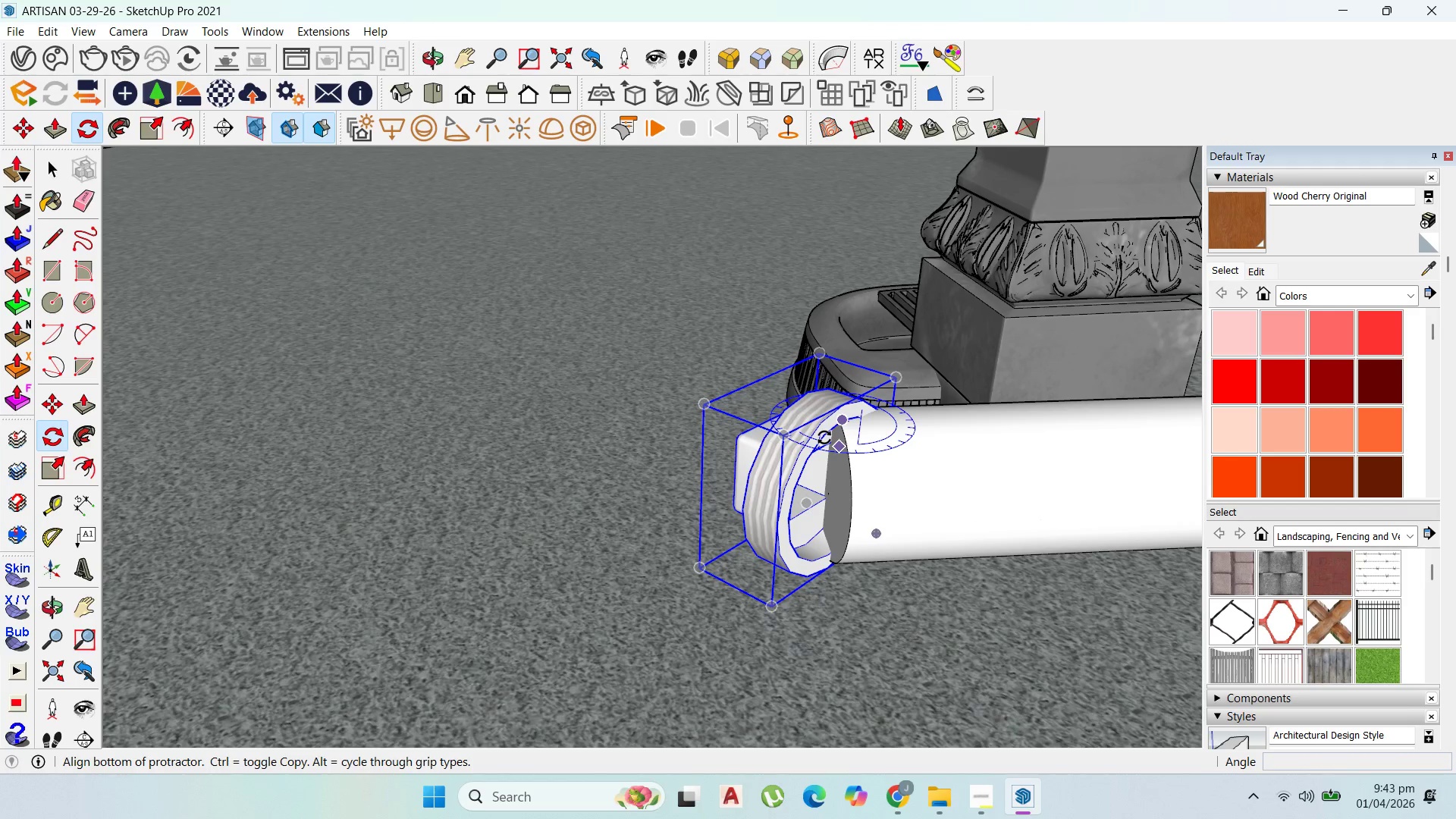 
left_click([824, 438])
 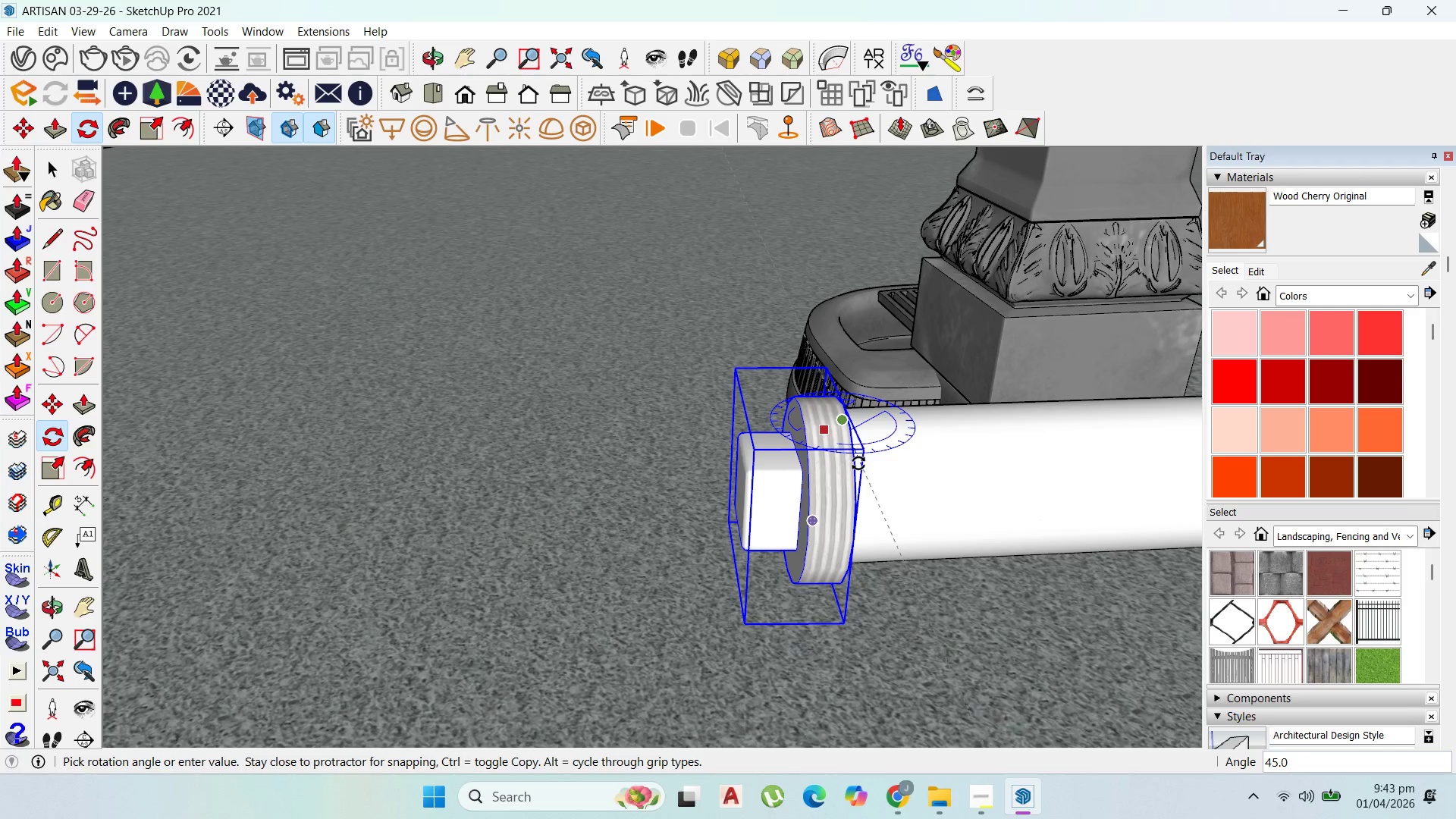 
left_click([858, 463])
 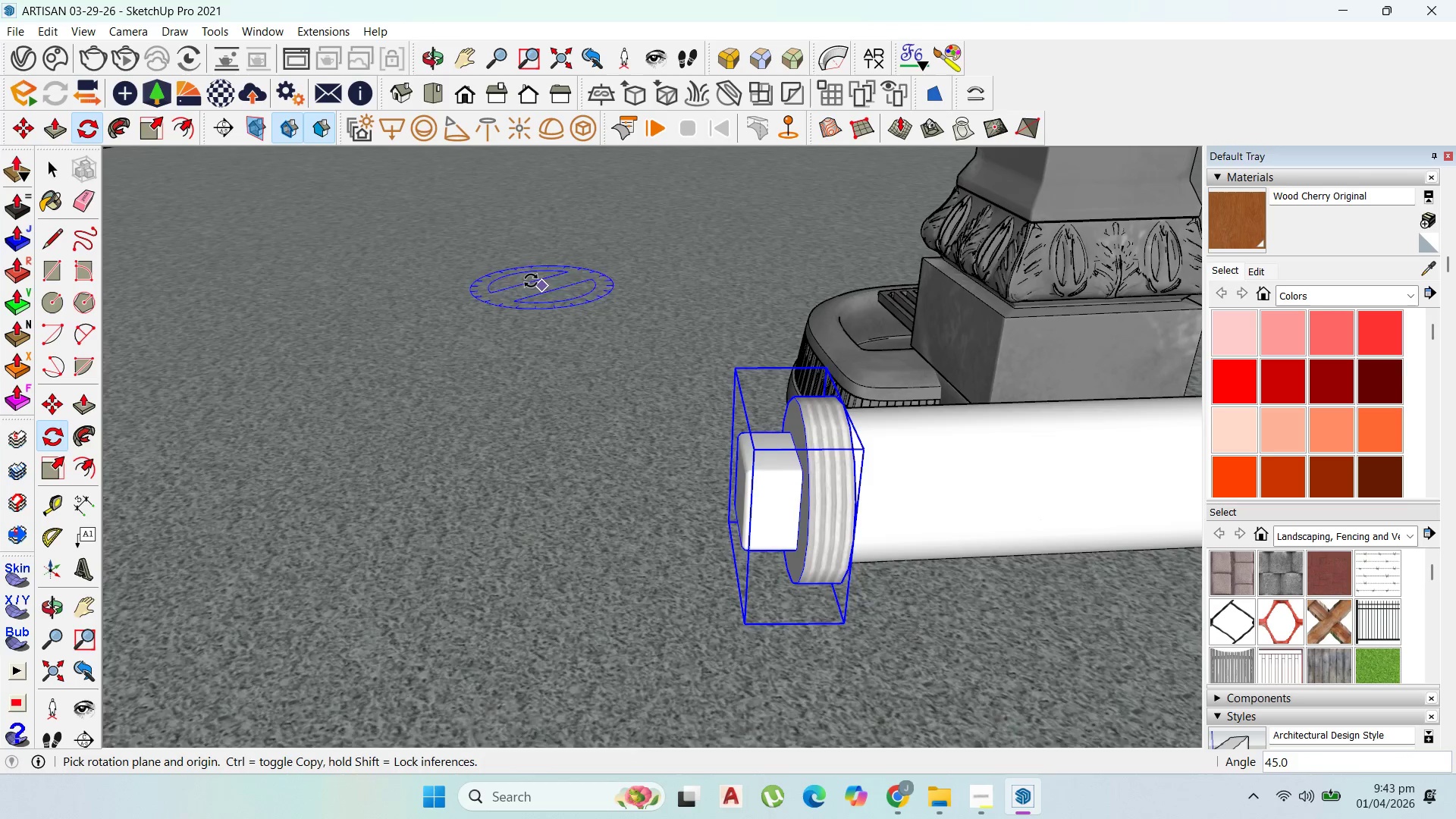 
scroll: coordinate [635, 451], scroll_direction: down, amount: 13.0
 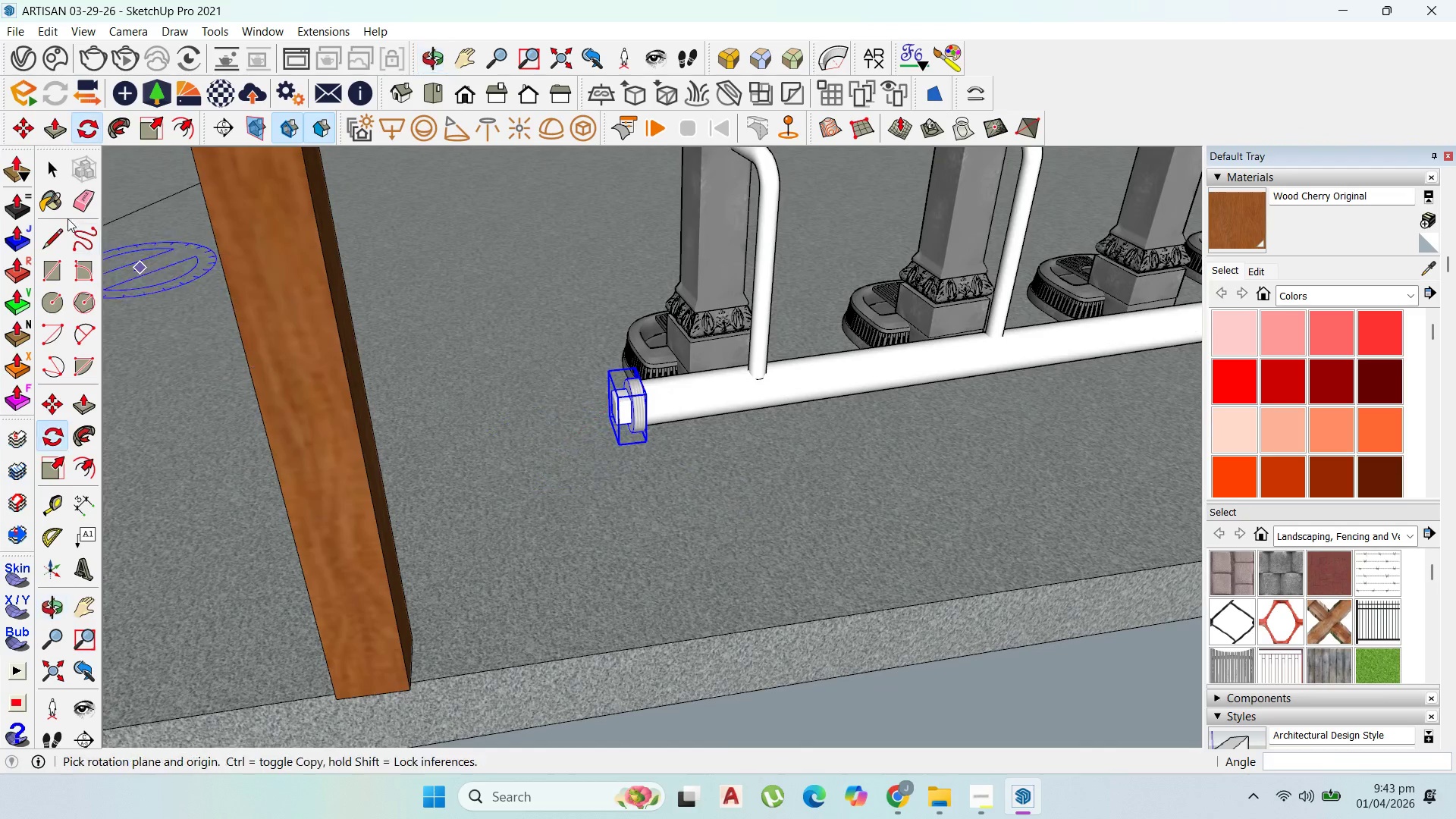 
left_click([26, 124])
 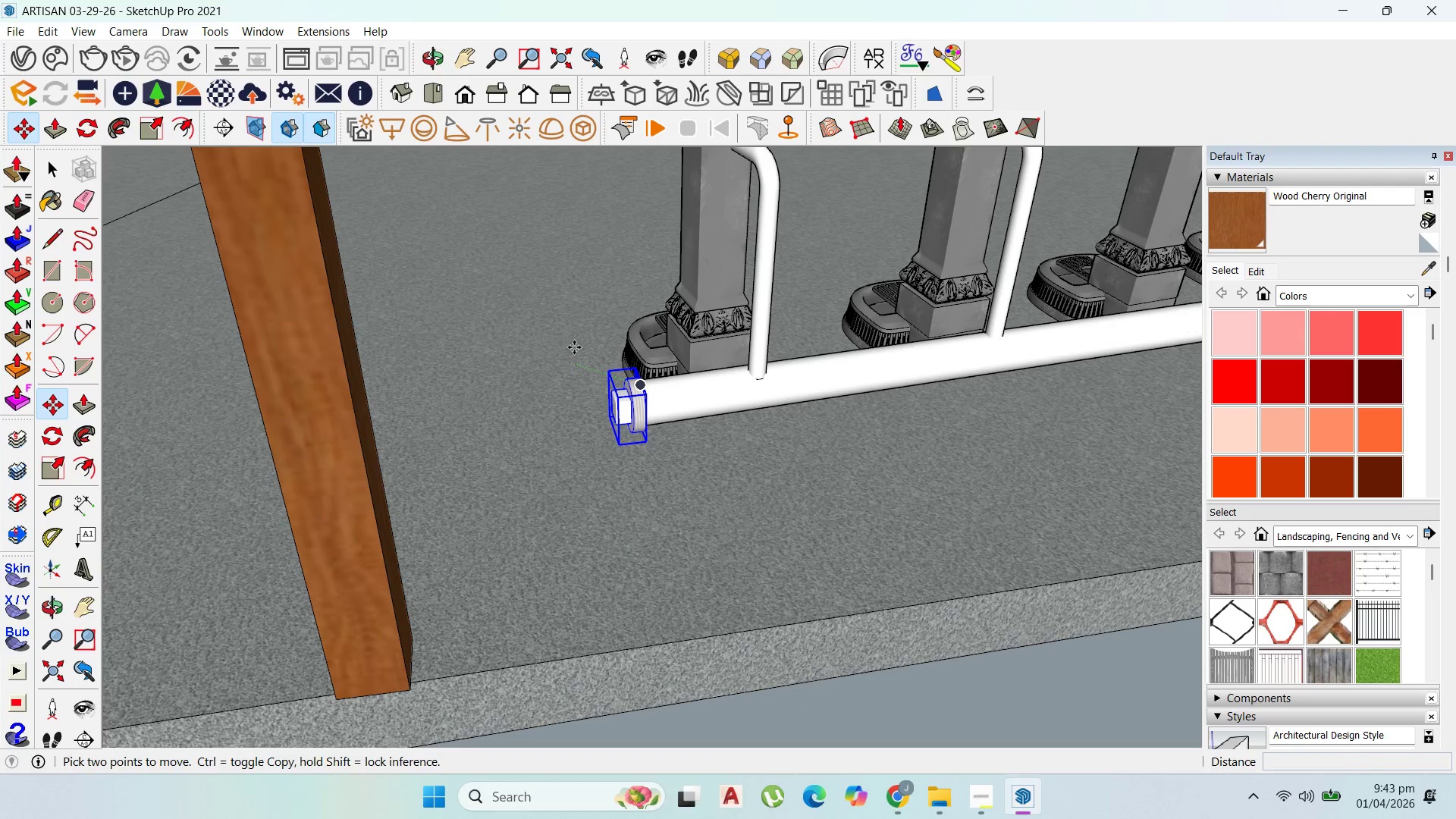 
scroll: coordinate [662, 398], scroll_direction: up, amount: 17.0
 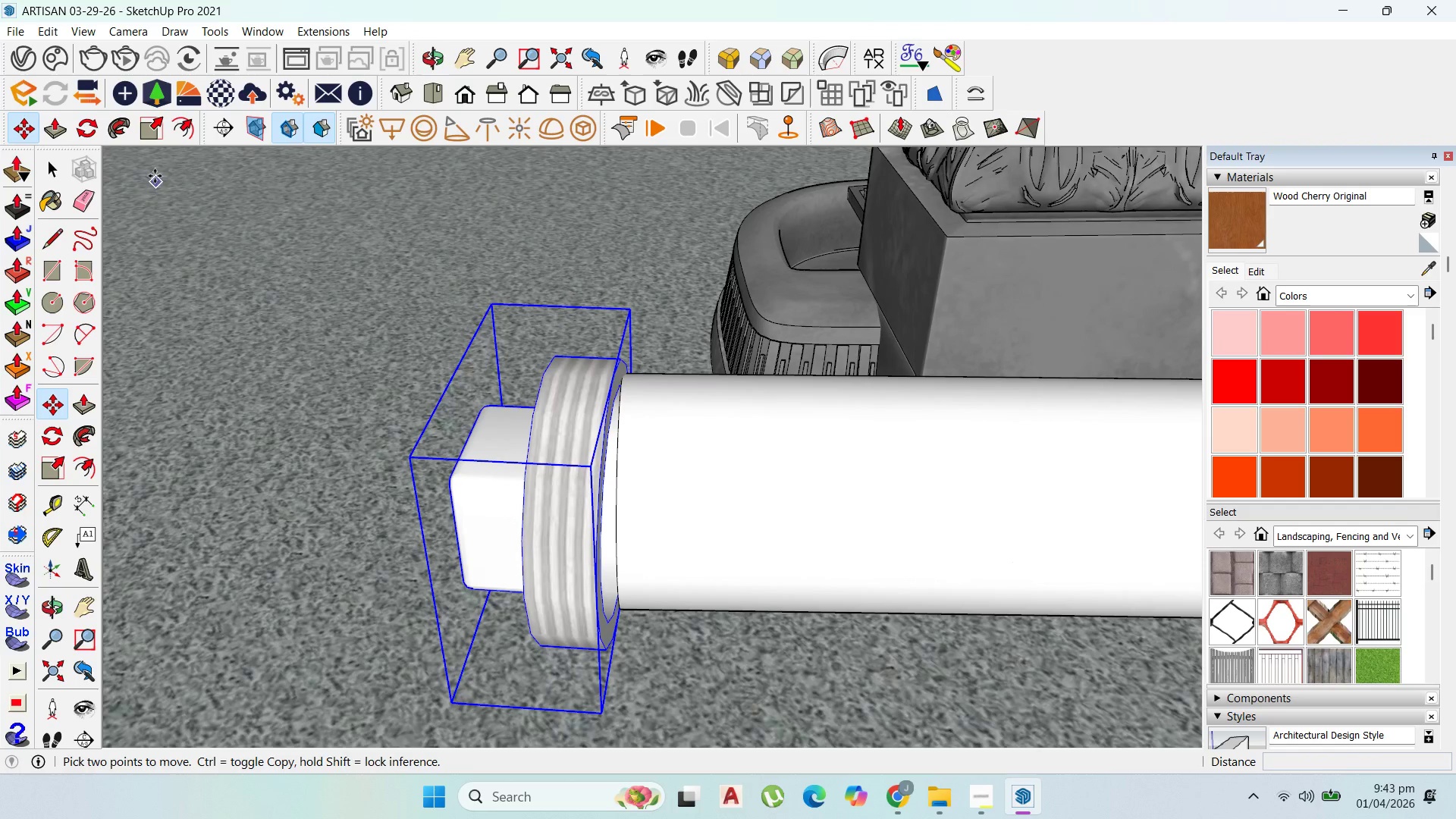 
left_click([75, 113])
 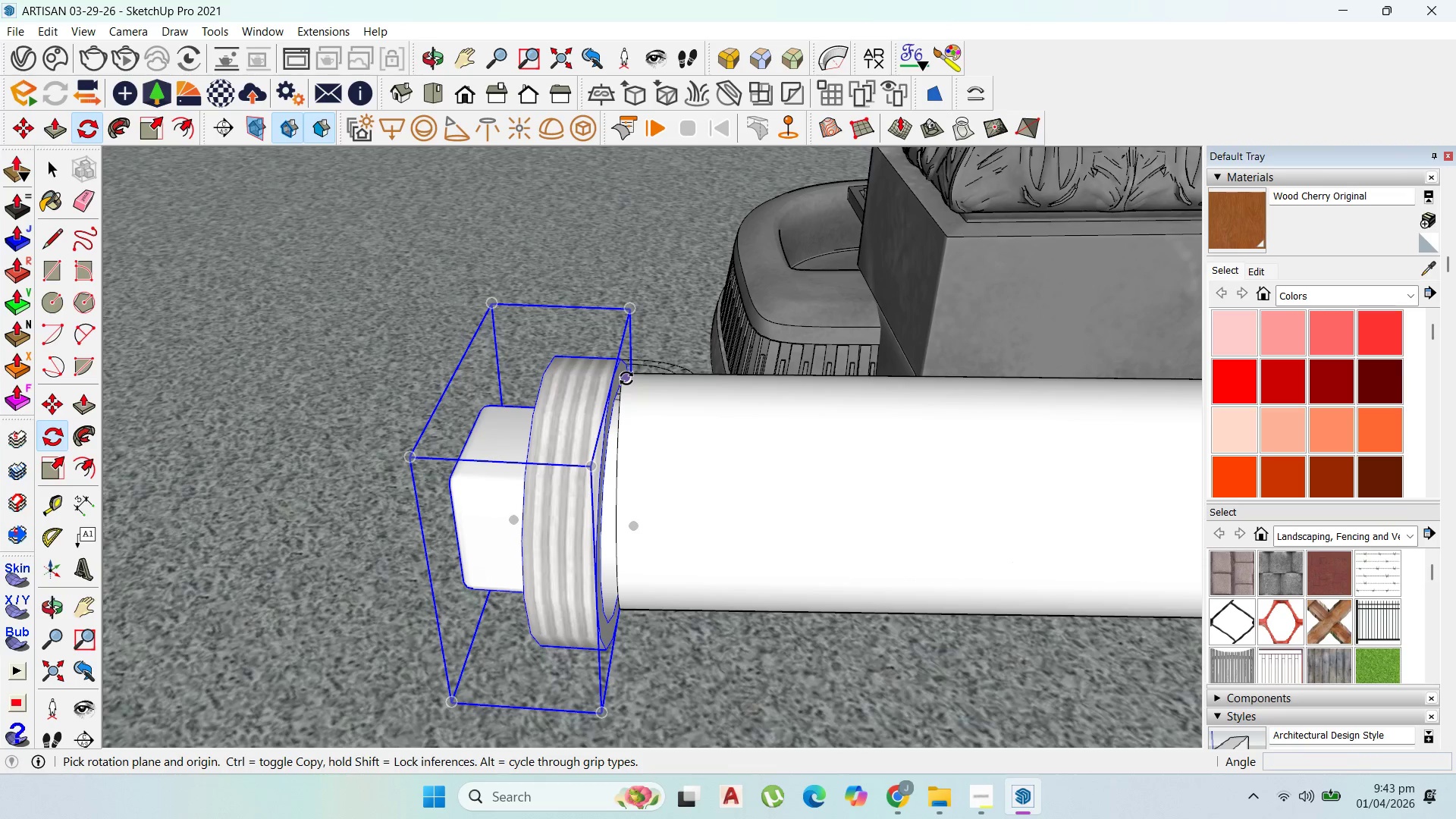 
left_click([626, 378])
 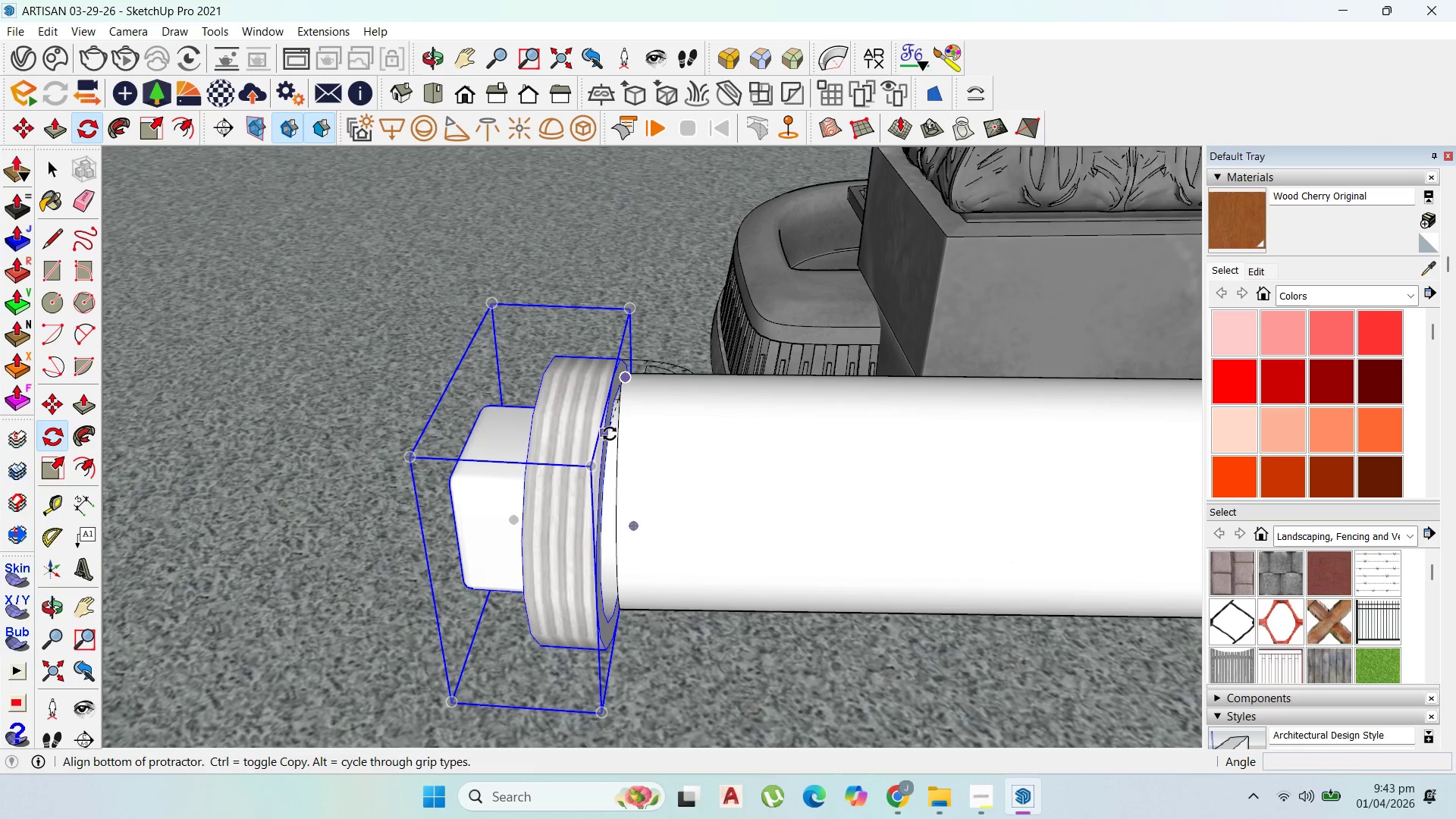 
left_click([608, 435])
 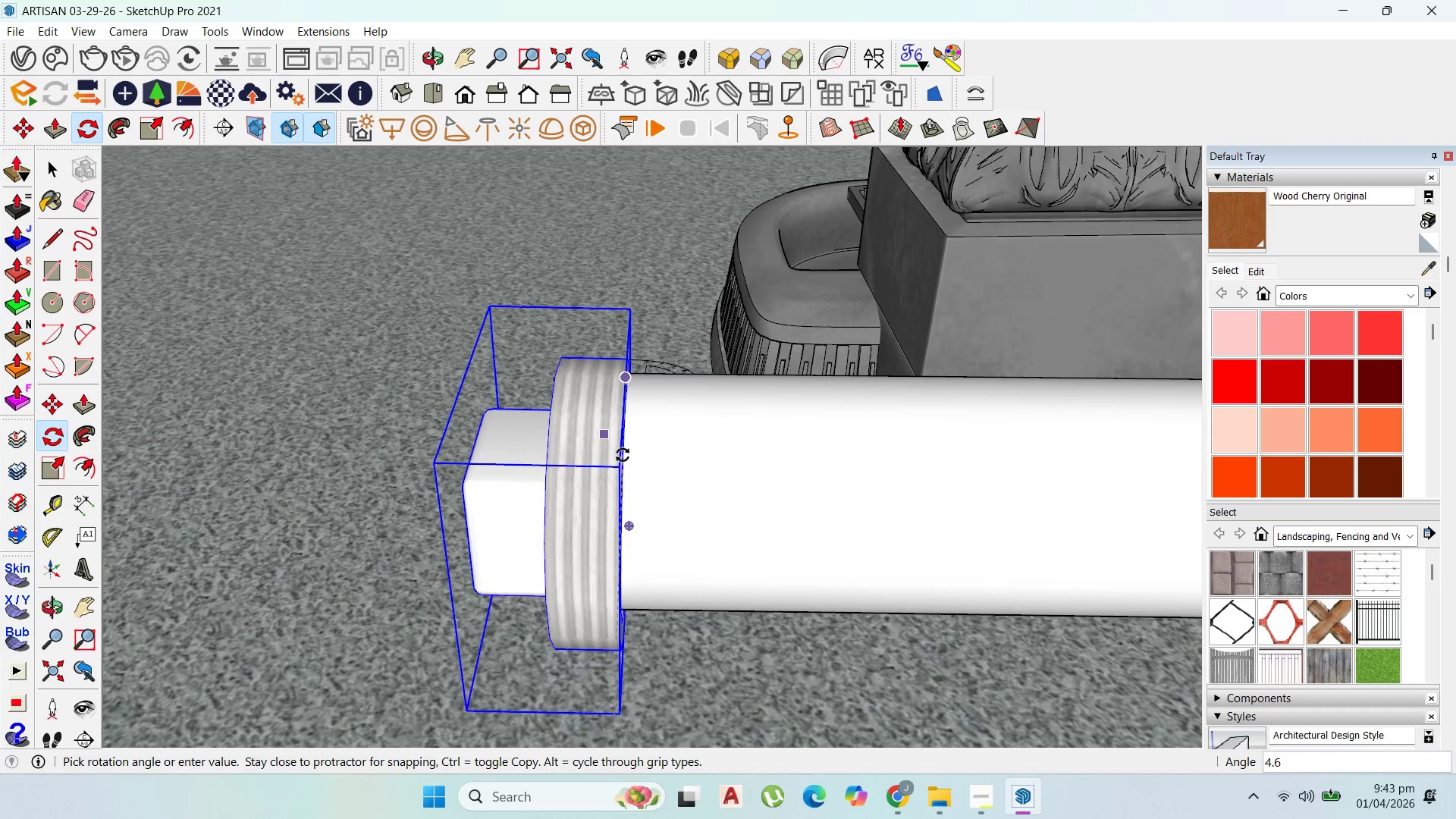 
left_click([623, 455])
 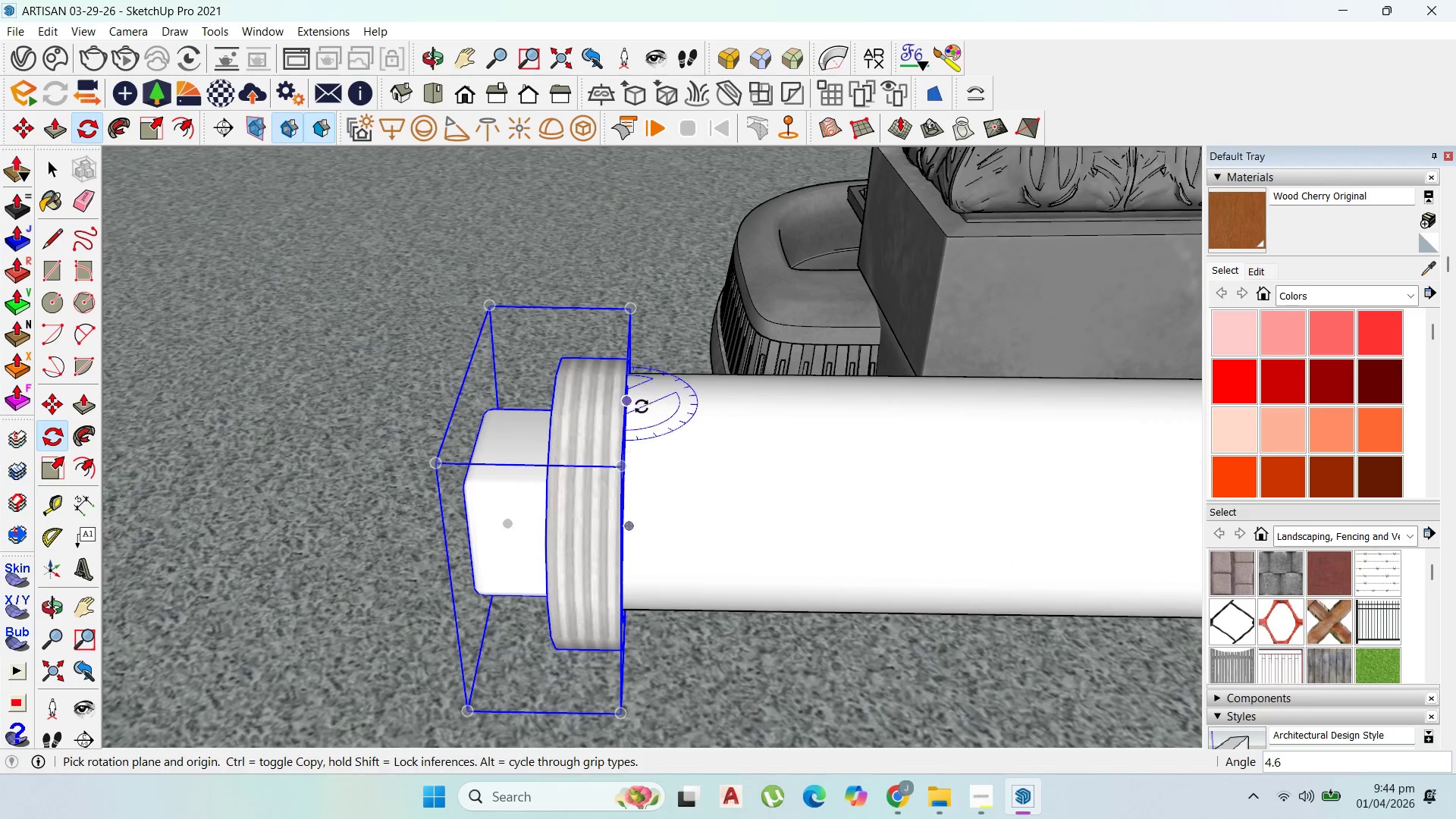 
scroll: coordinate [631, 385], scroll_direction: down, amount: 15.0
 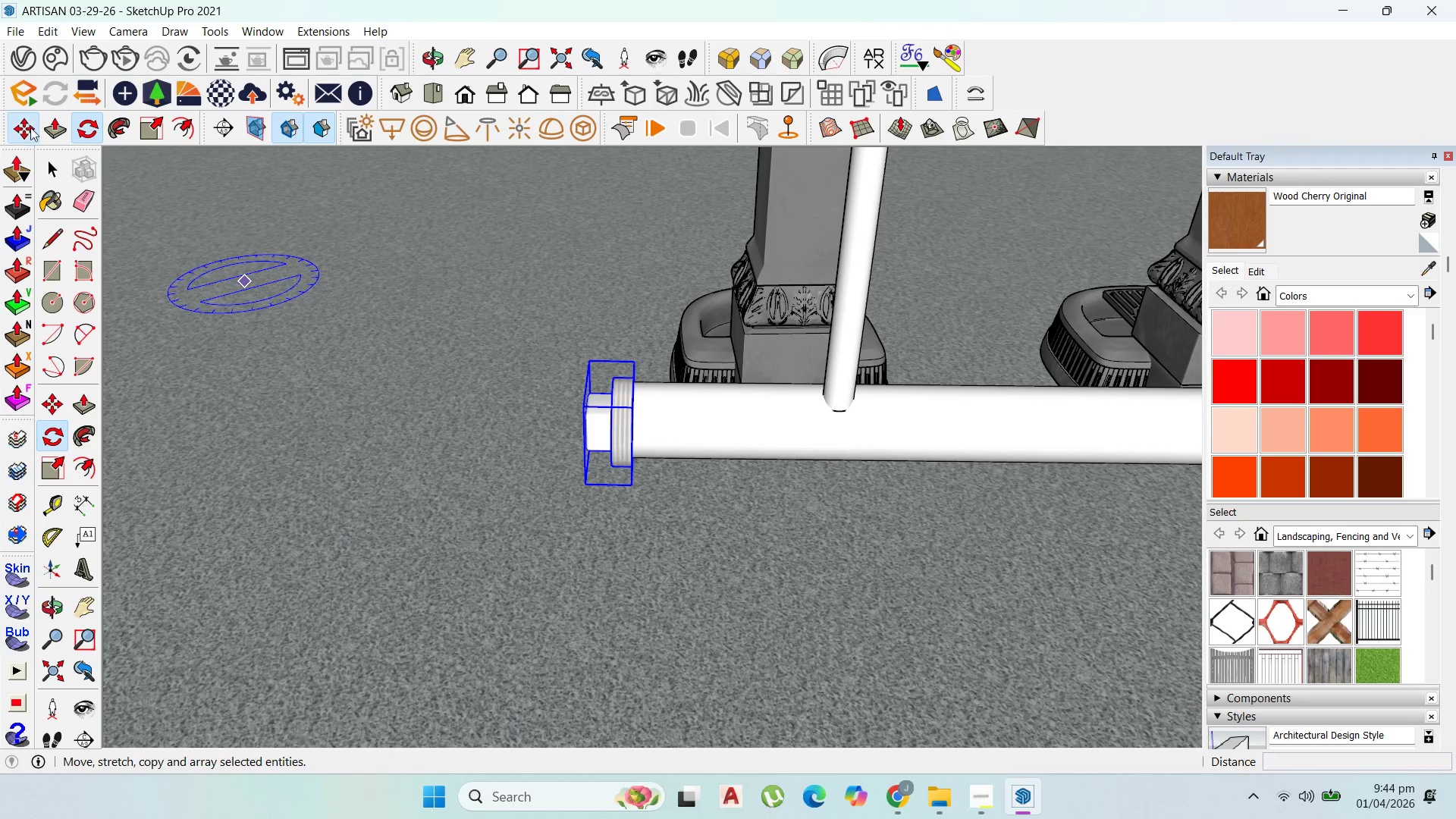 
scroll: coordinate [709, 463], scroll_direction: up, amount: 2.0
 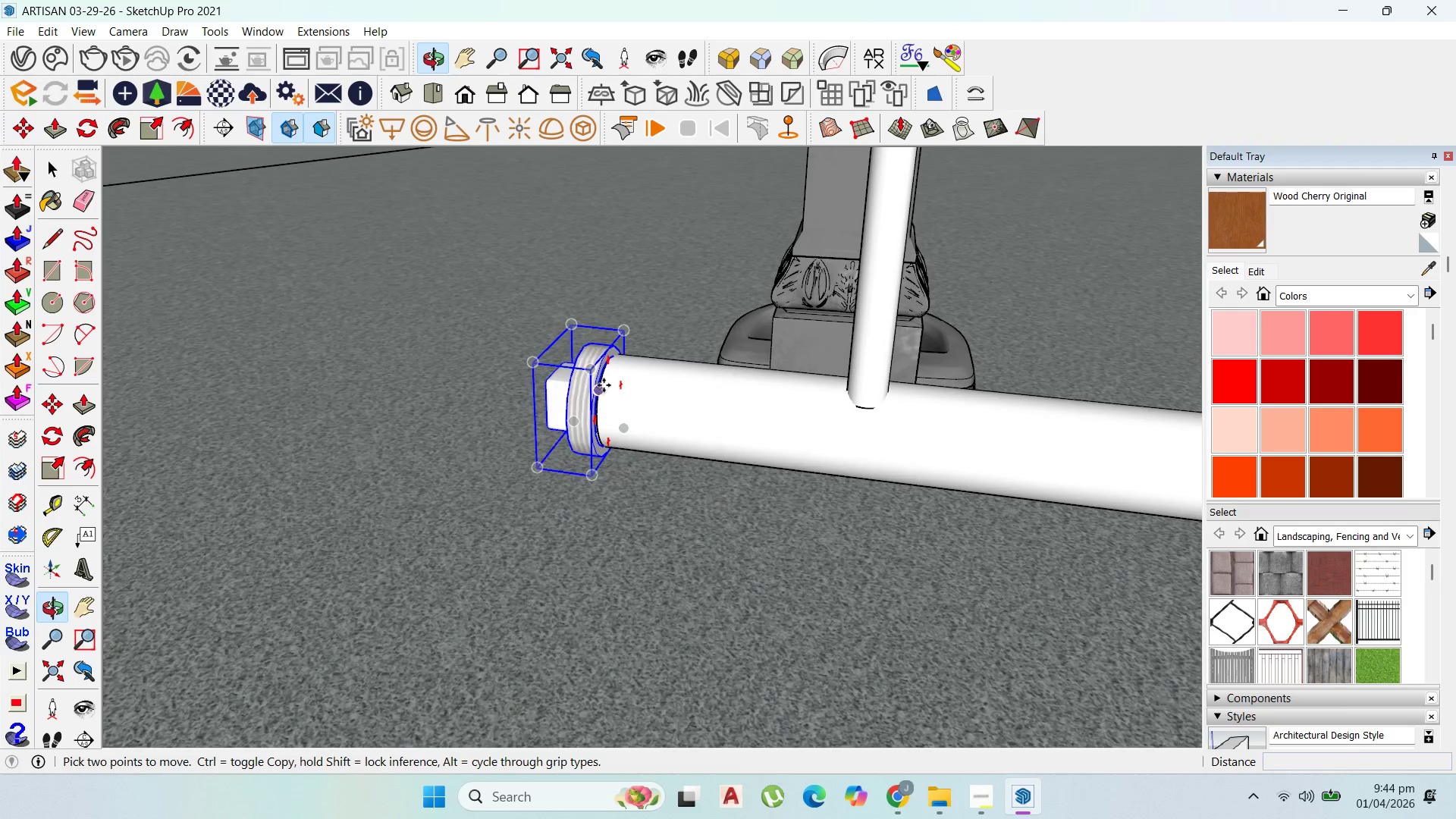 
left_click([604, 384])
 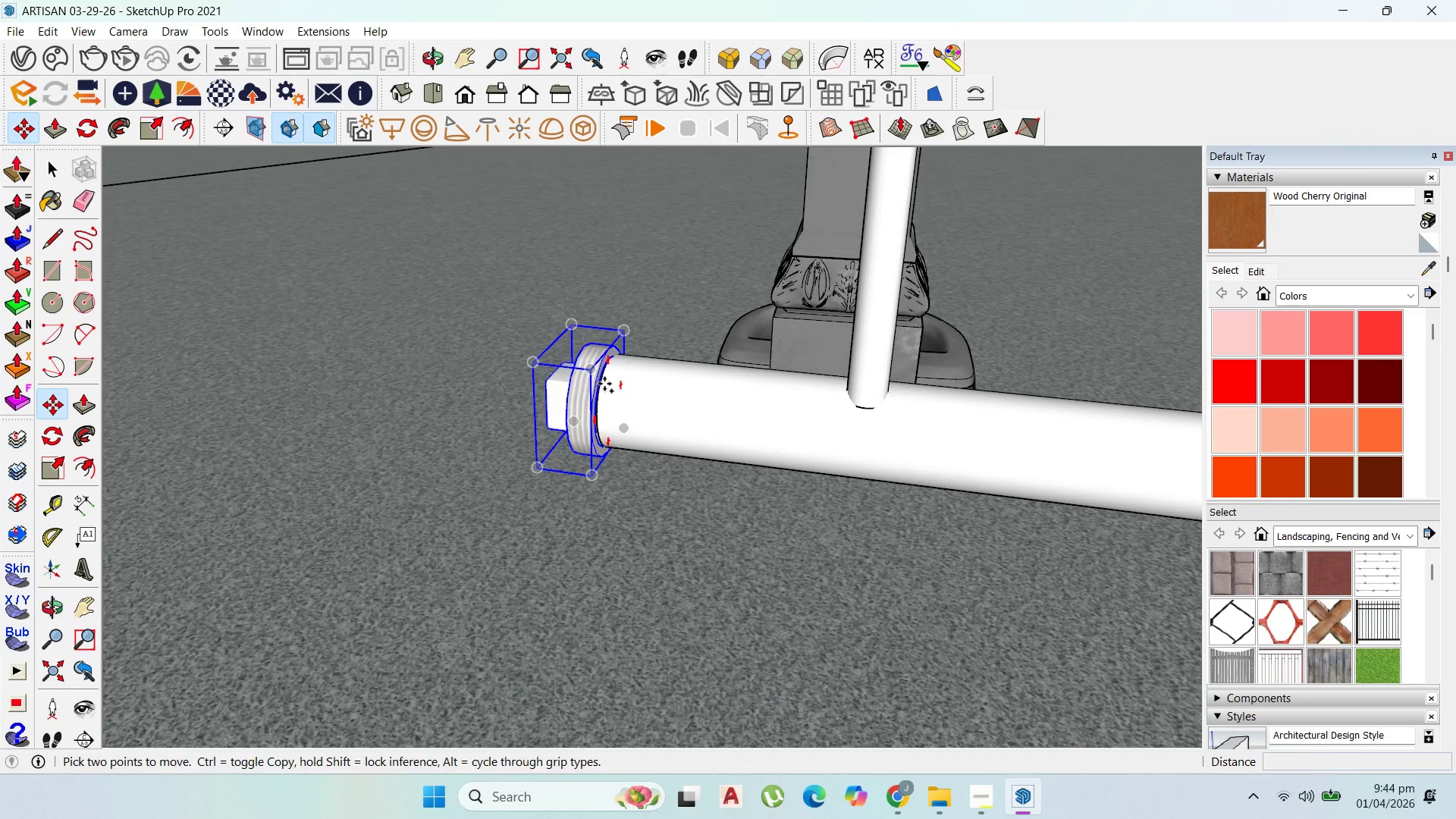 
key(Control+ControlLeft)
 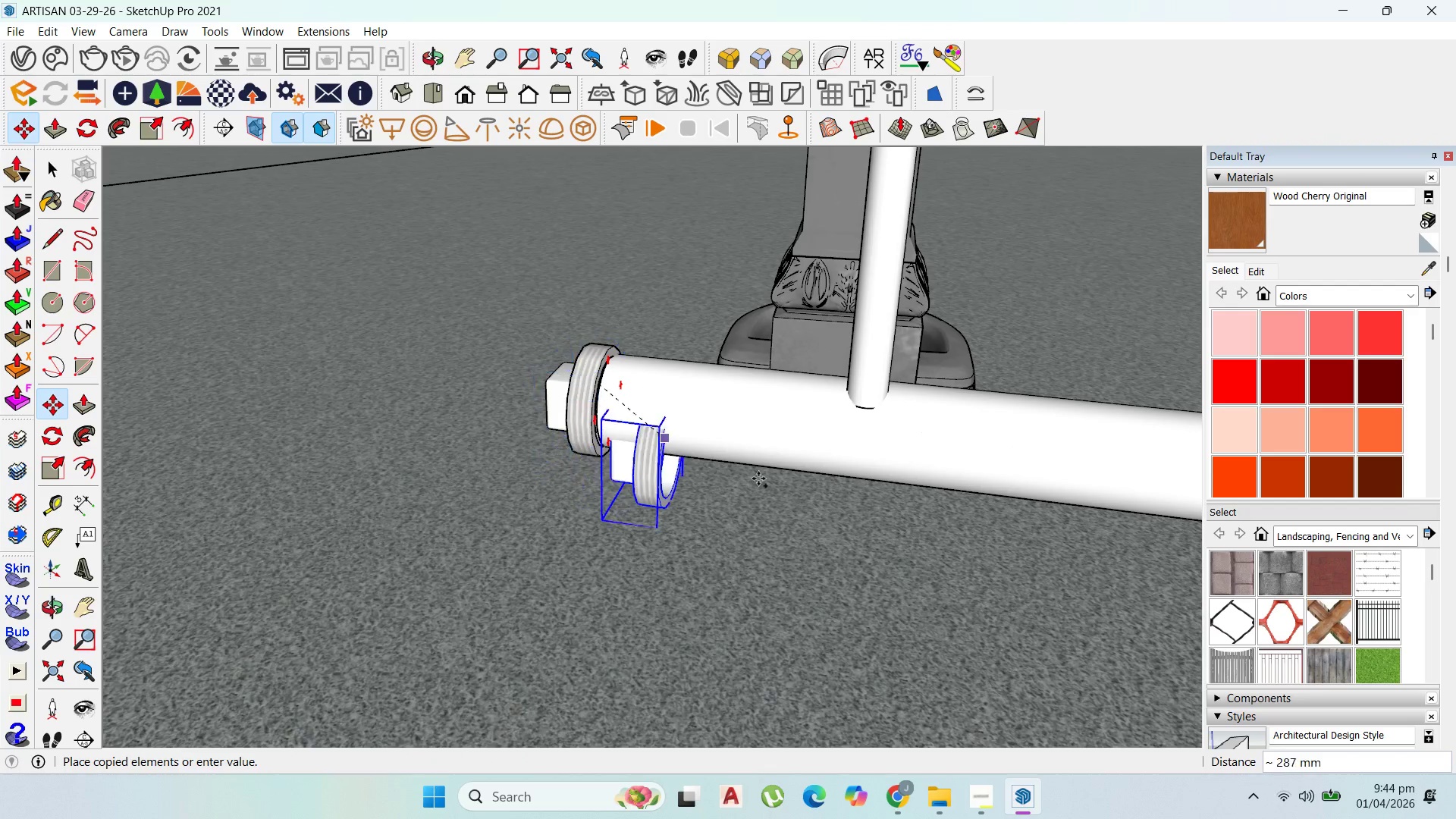 
scroll: coordinate [538, 344], scroll_direction: down, amount: 44.0
 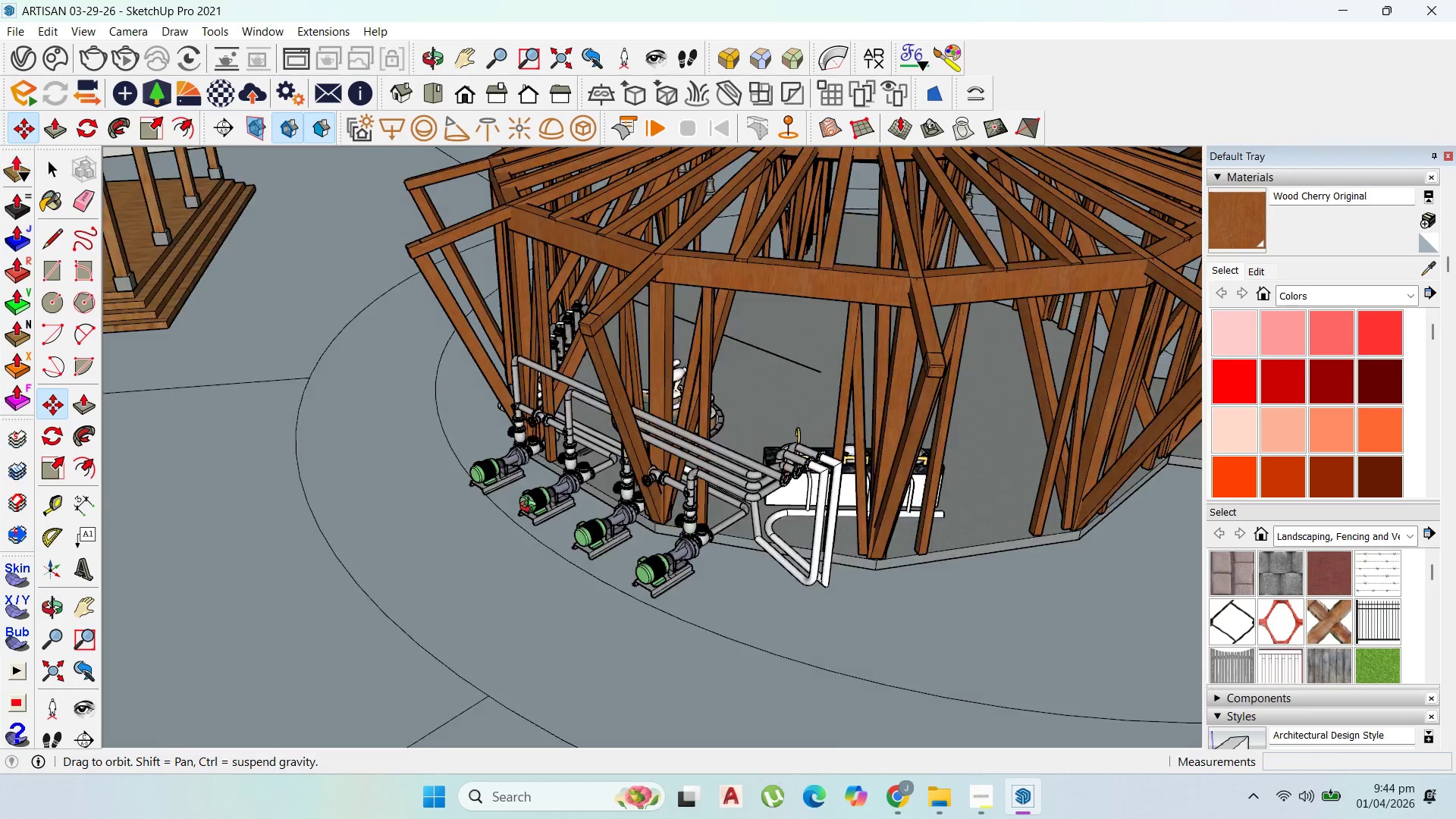 
scroll: coordinate [815, 532], scroll_direction: up, amount: 23.0
 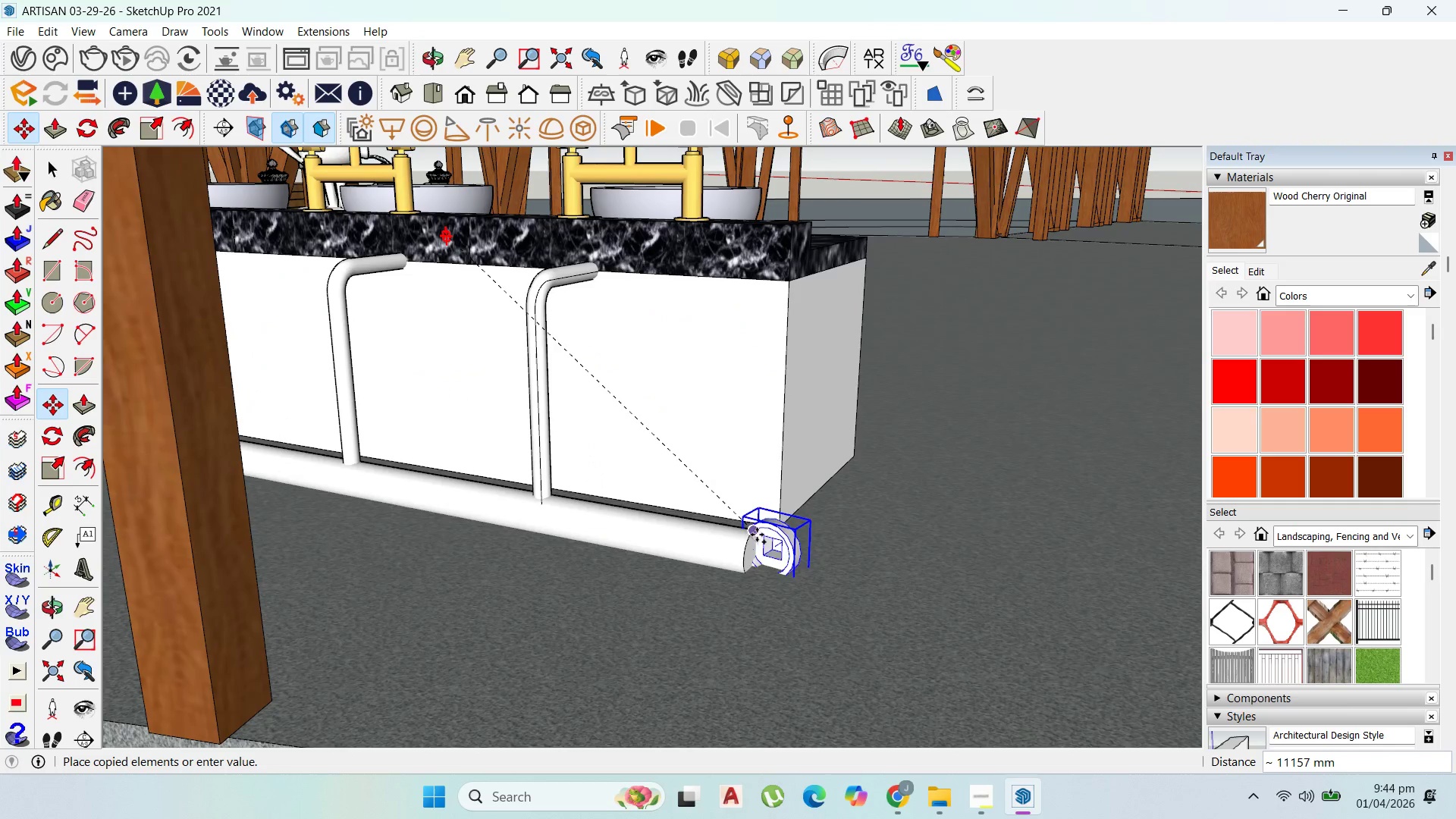 
left_click([754, 534])
 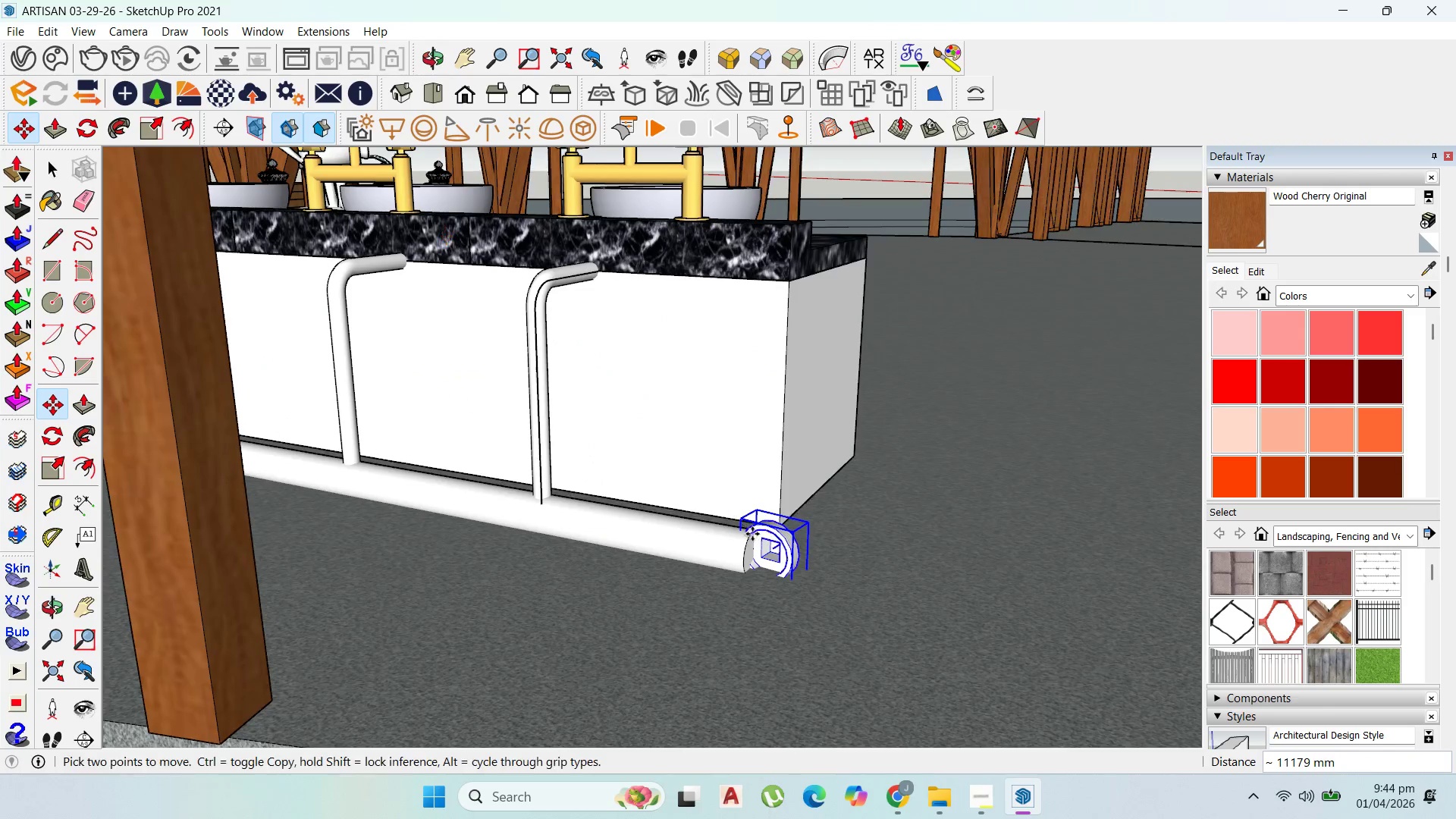 
scroll: coordinate [619, 441], scroll_direction: up, amount: 8.0
 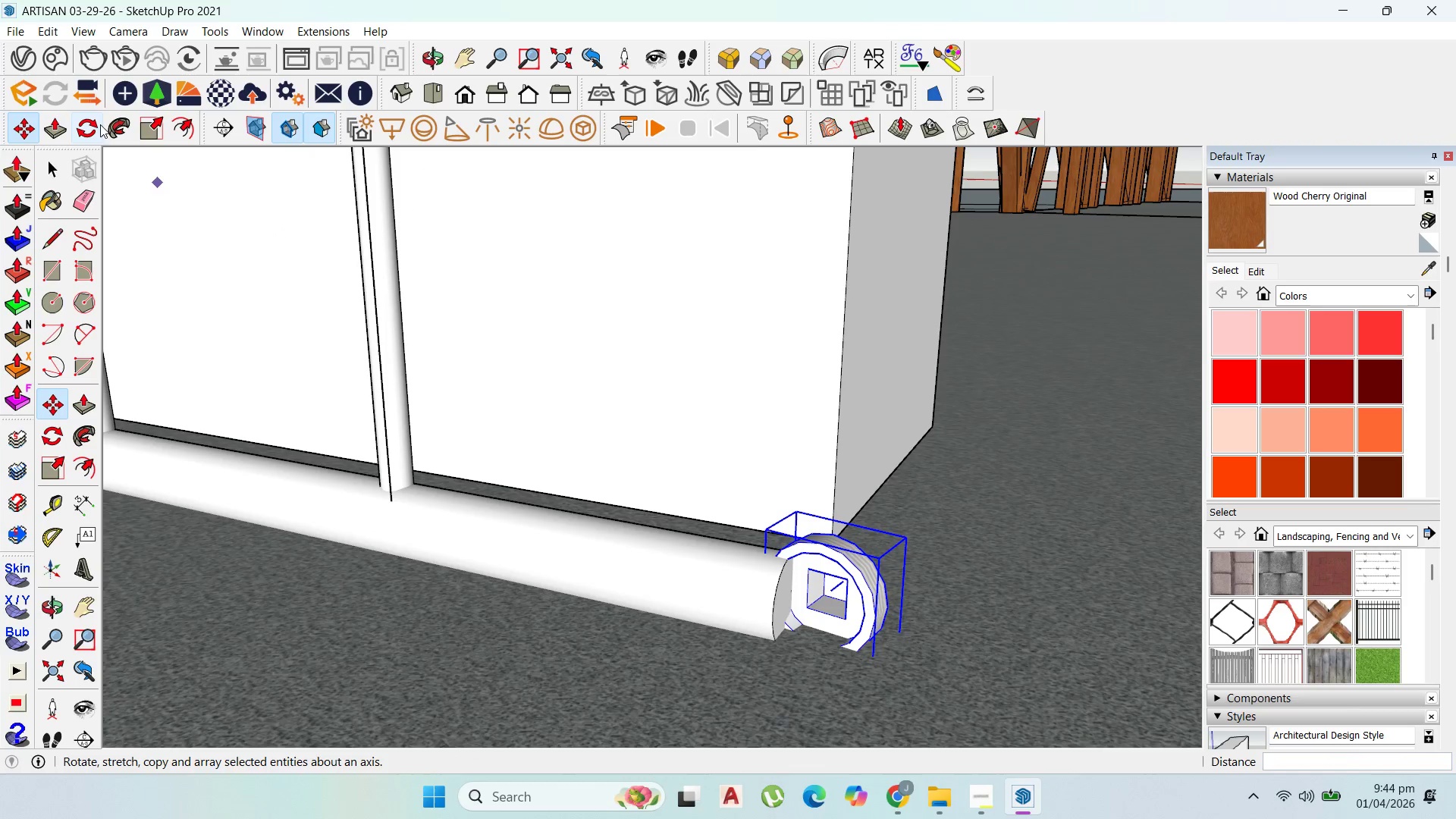 
left_click([85, 121])
 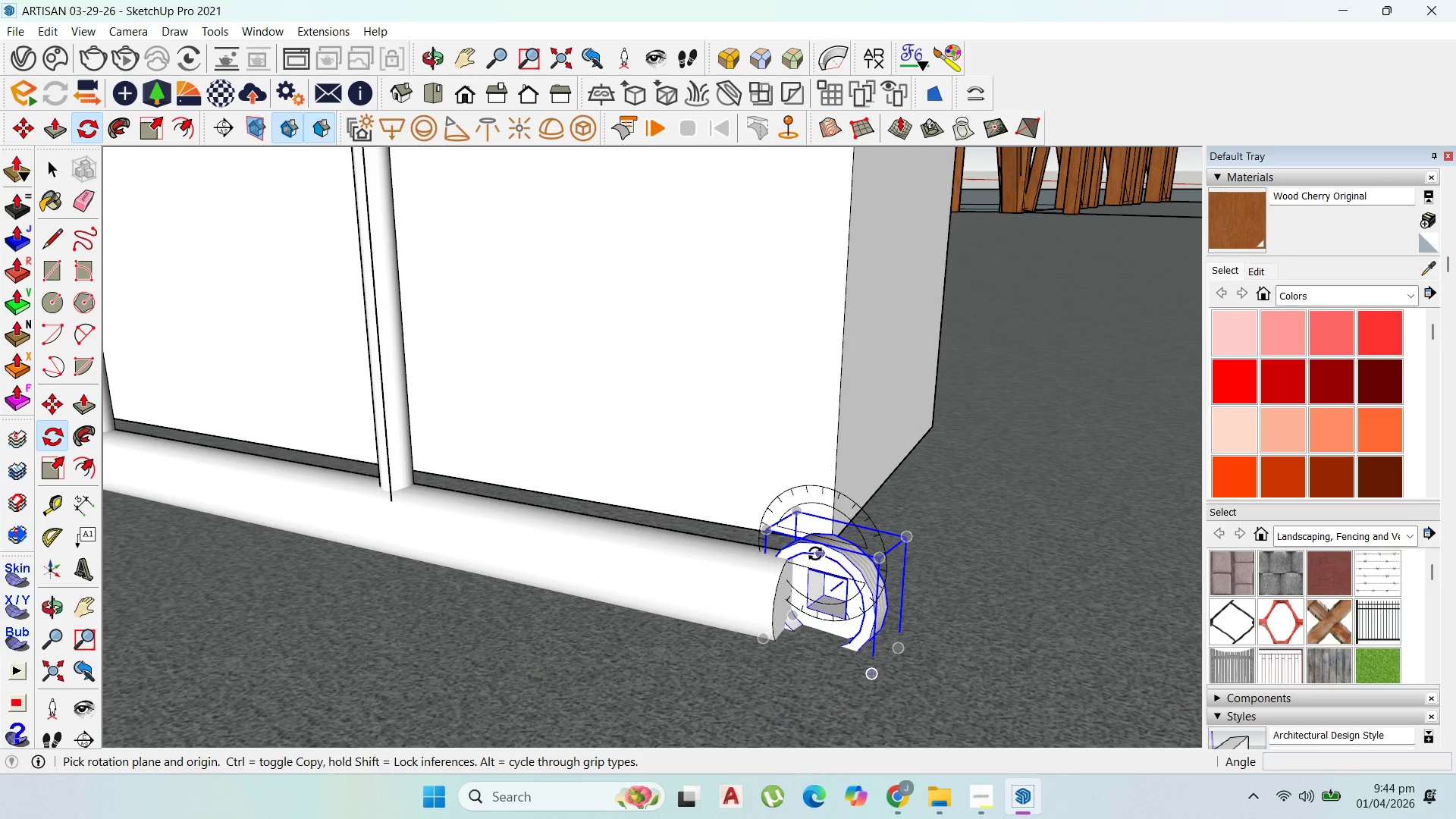 
key(ArrowUp)
 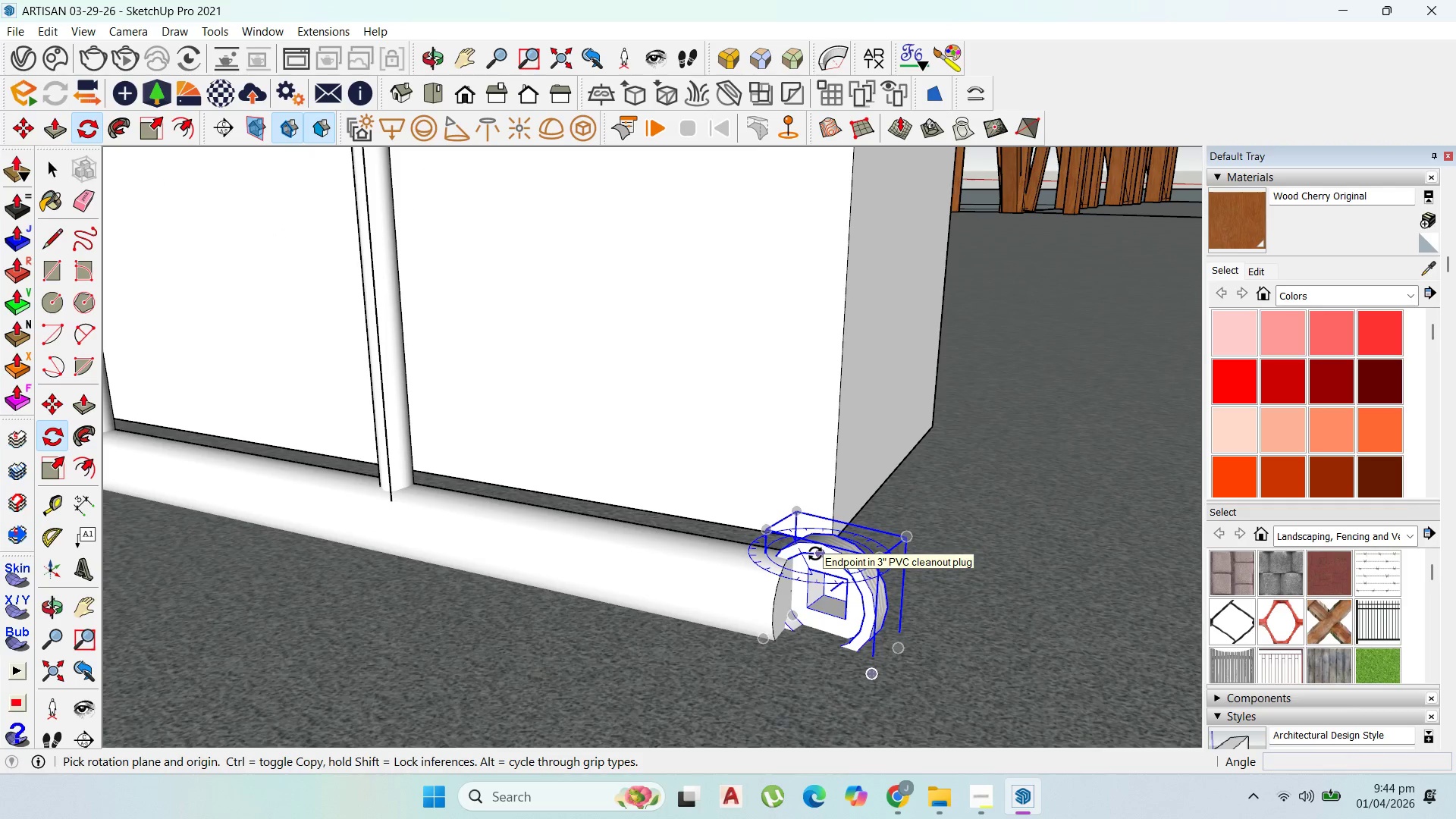 
left_click([815, 554])
 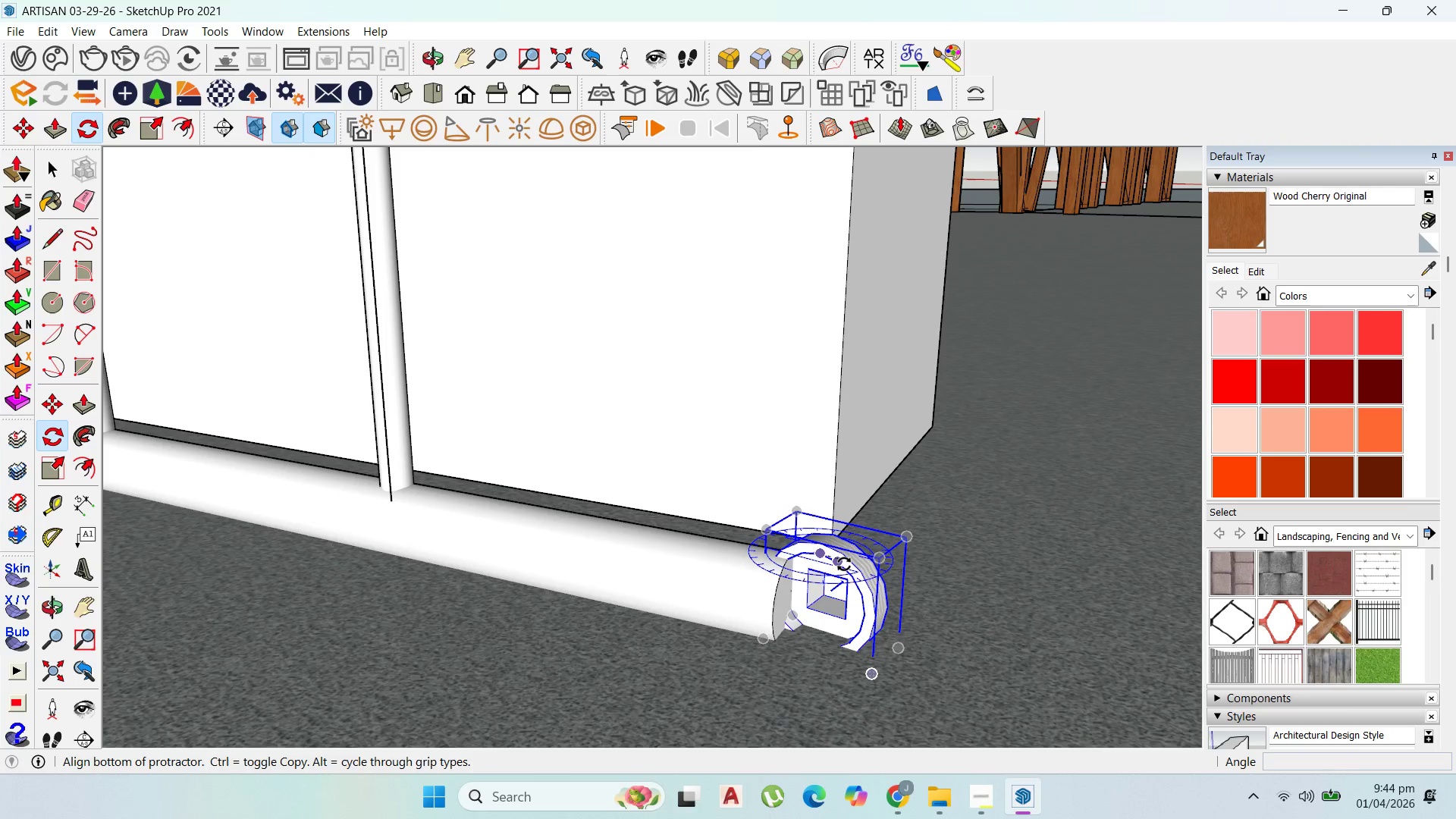 
left_click([844, 564])
 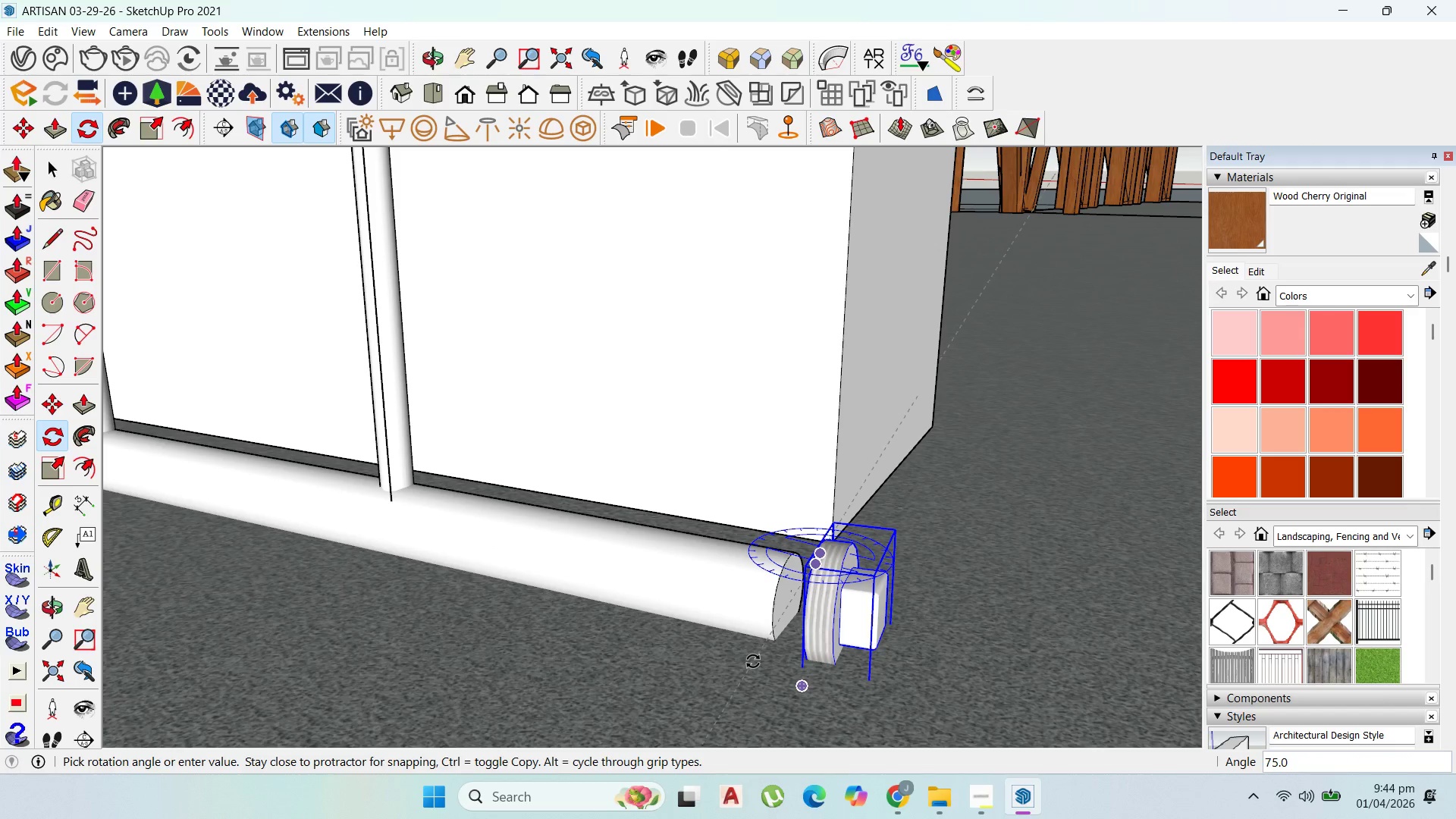 
wait(6.24)
 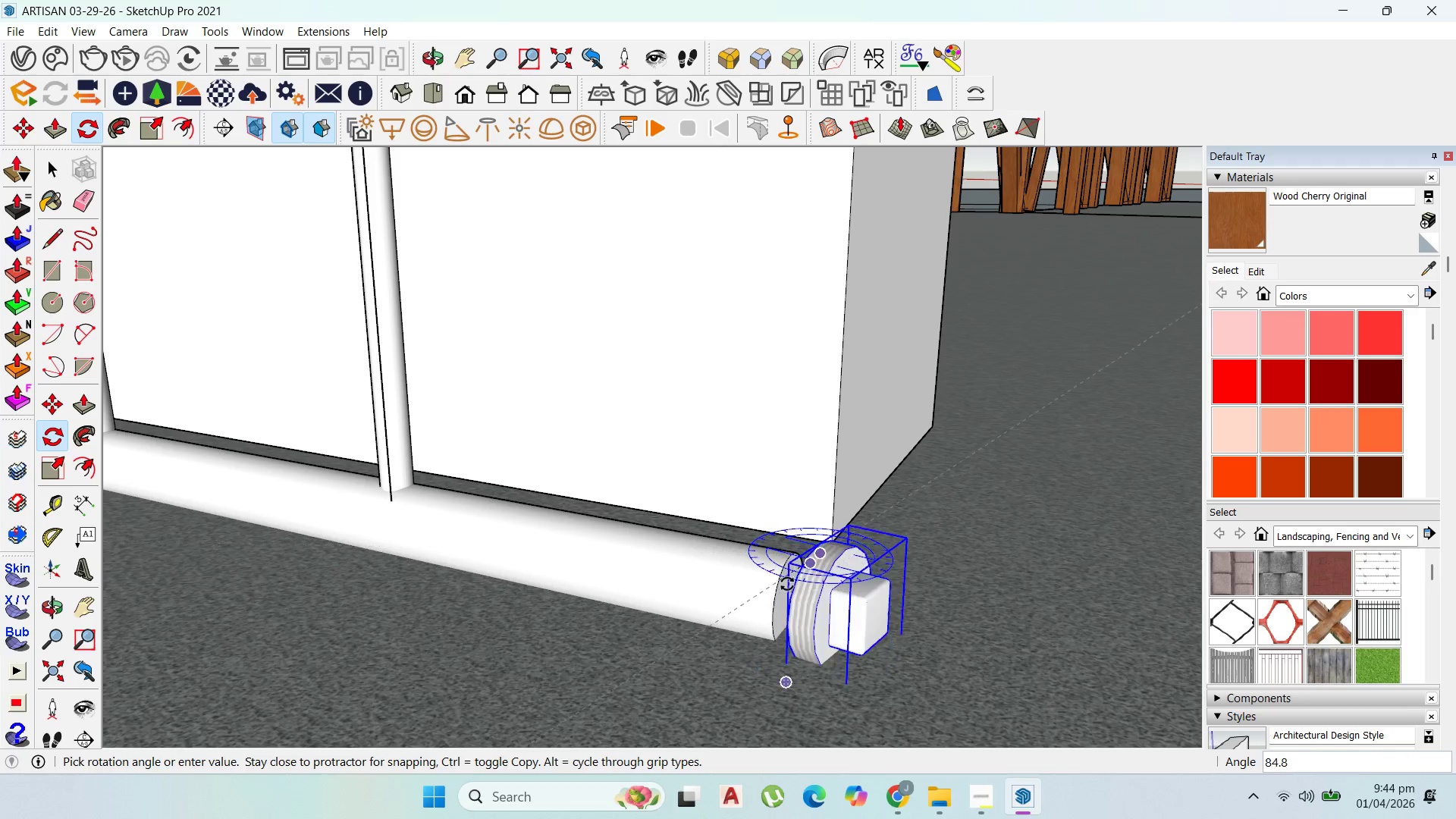 
left_click([745, 656])
 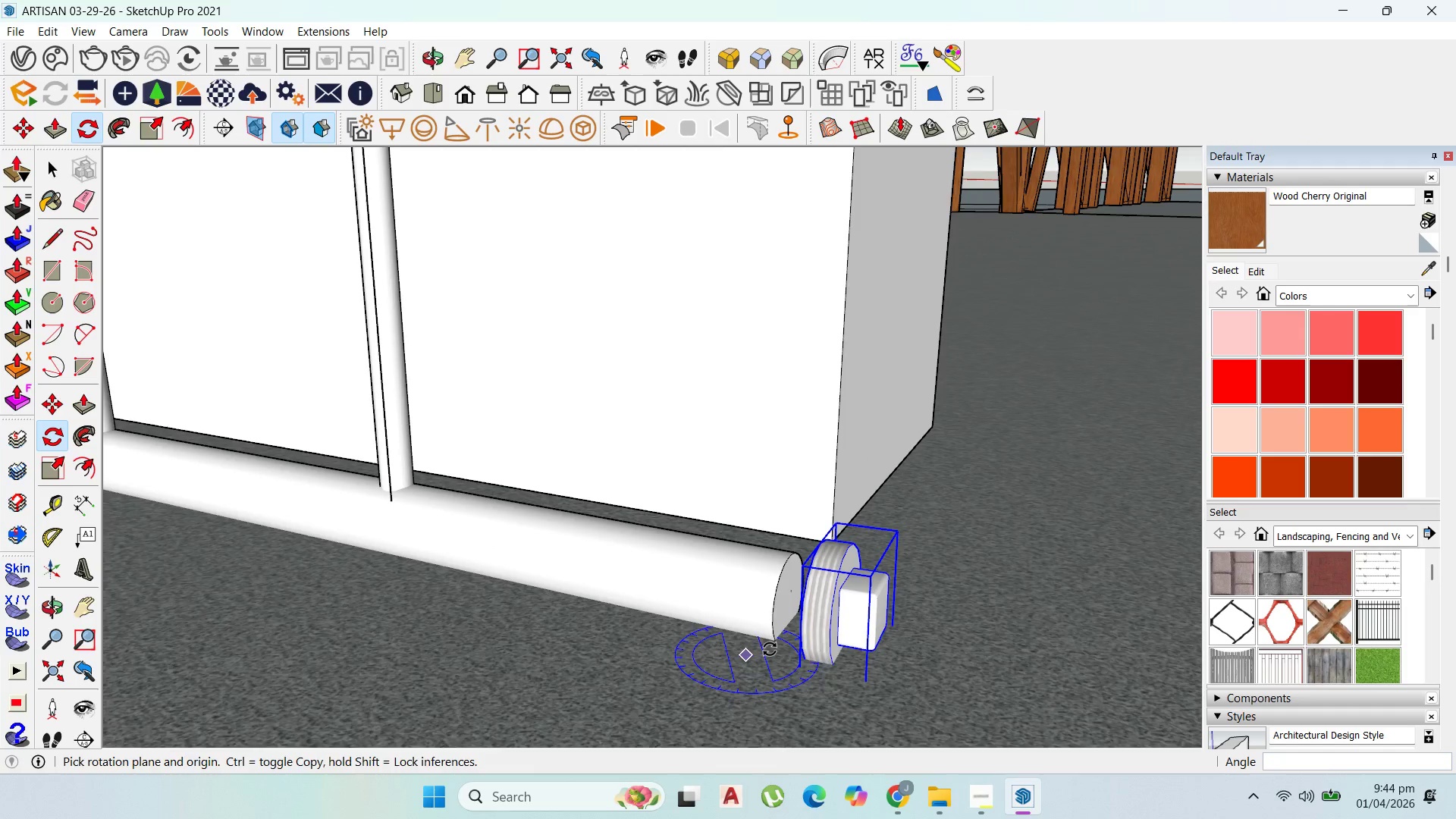 
scroll: coordinate [762, 649], scroll_direction: up, amount: 1.0
 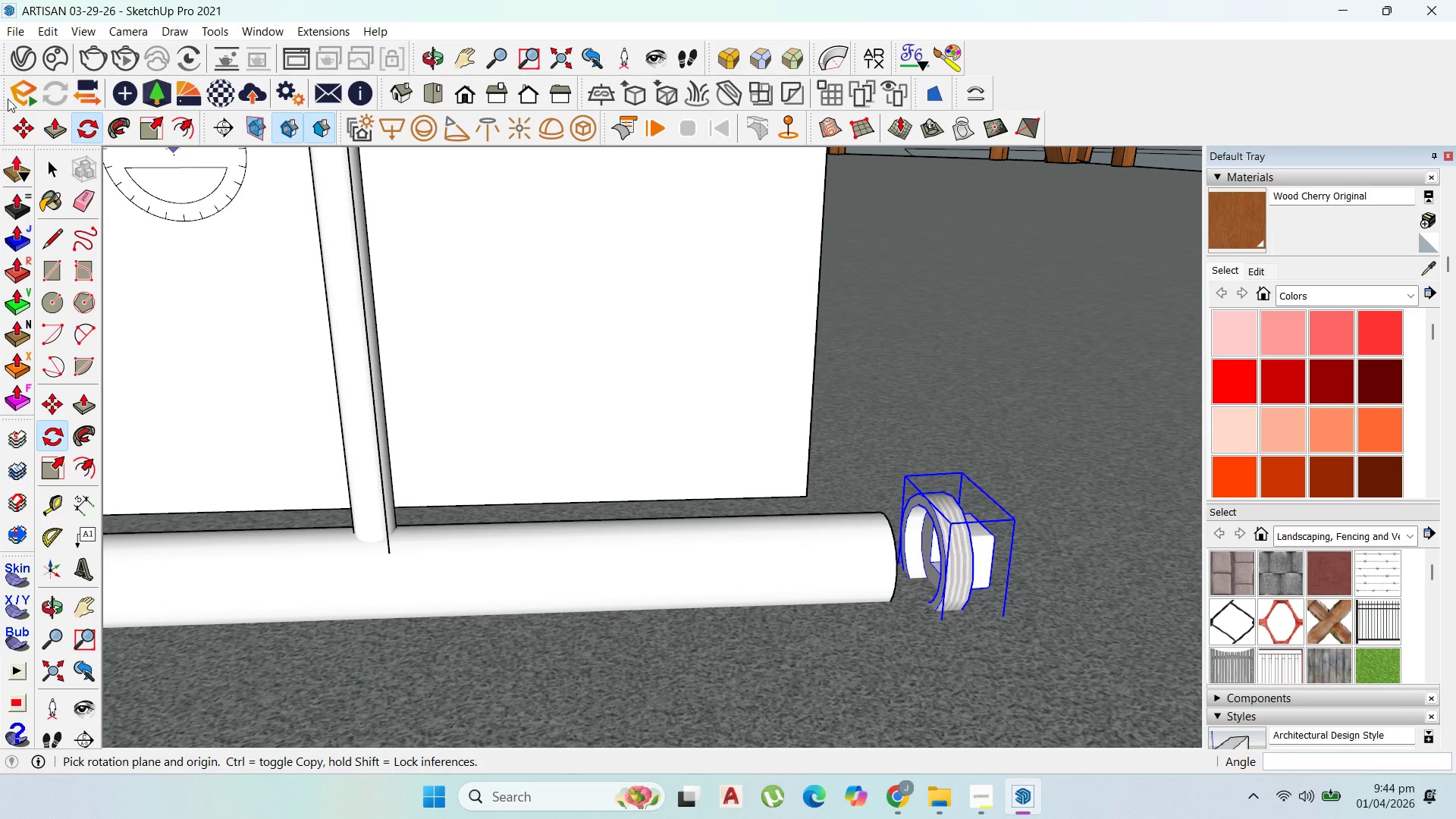 
left_click([19, 116])
 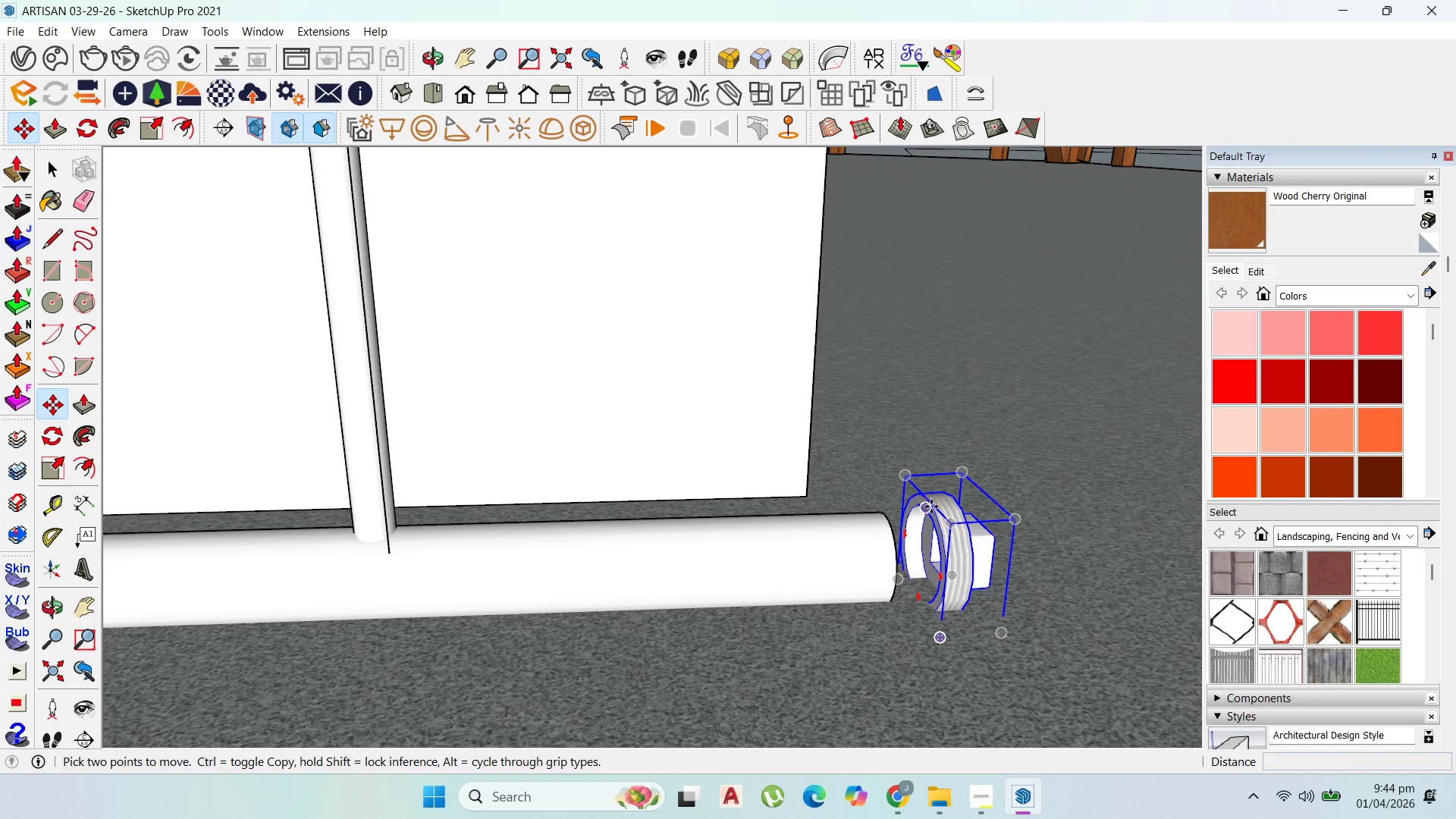 
left_click([929, 508])
 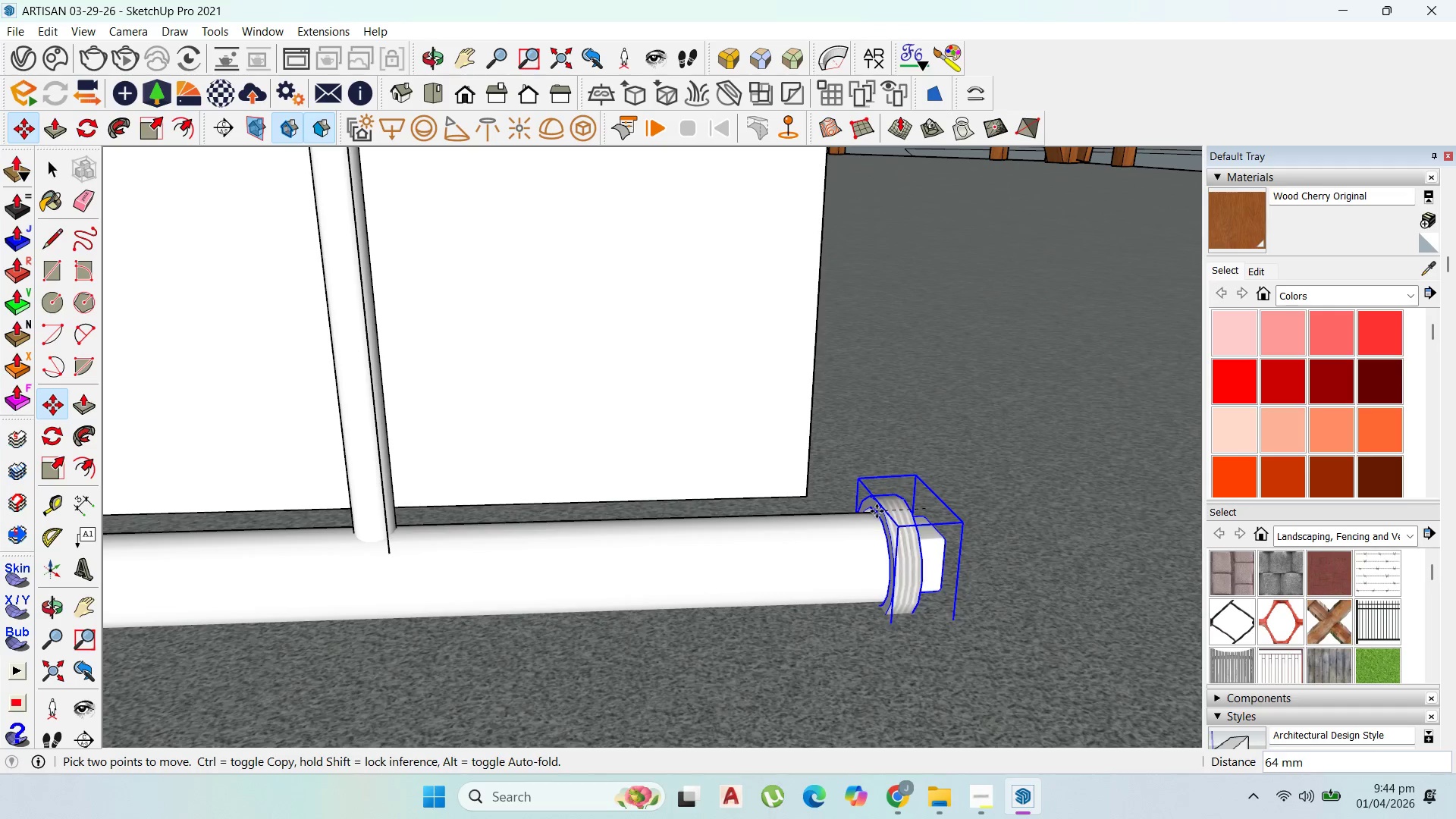 
left_click_drag(start_coordinate=[875, 507], to_coordinate=[871, 504])
 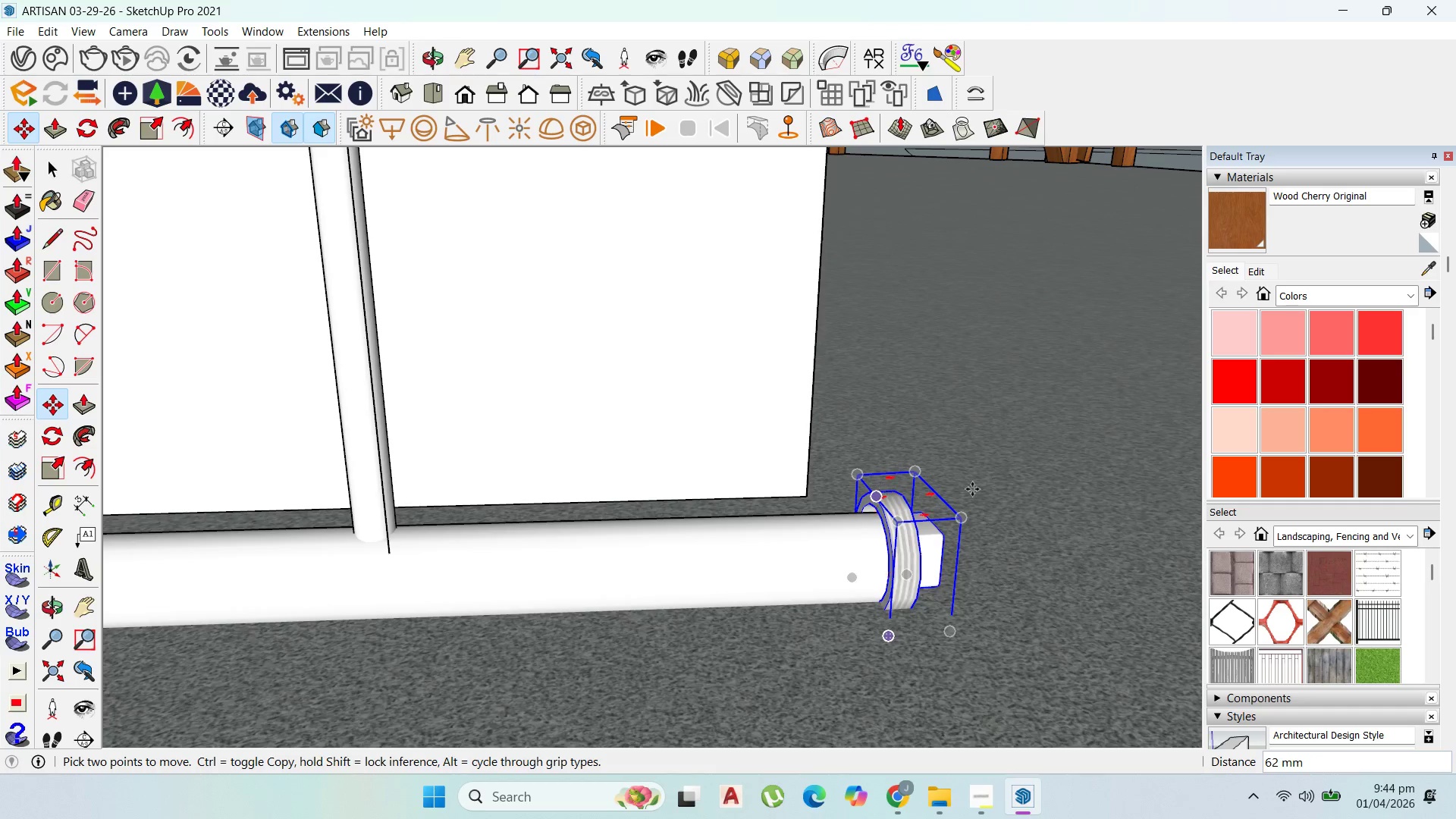 
scroll: coordinate [566, 474], scroll_direction: down, amount: 25.0
 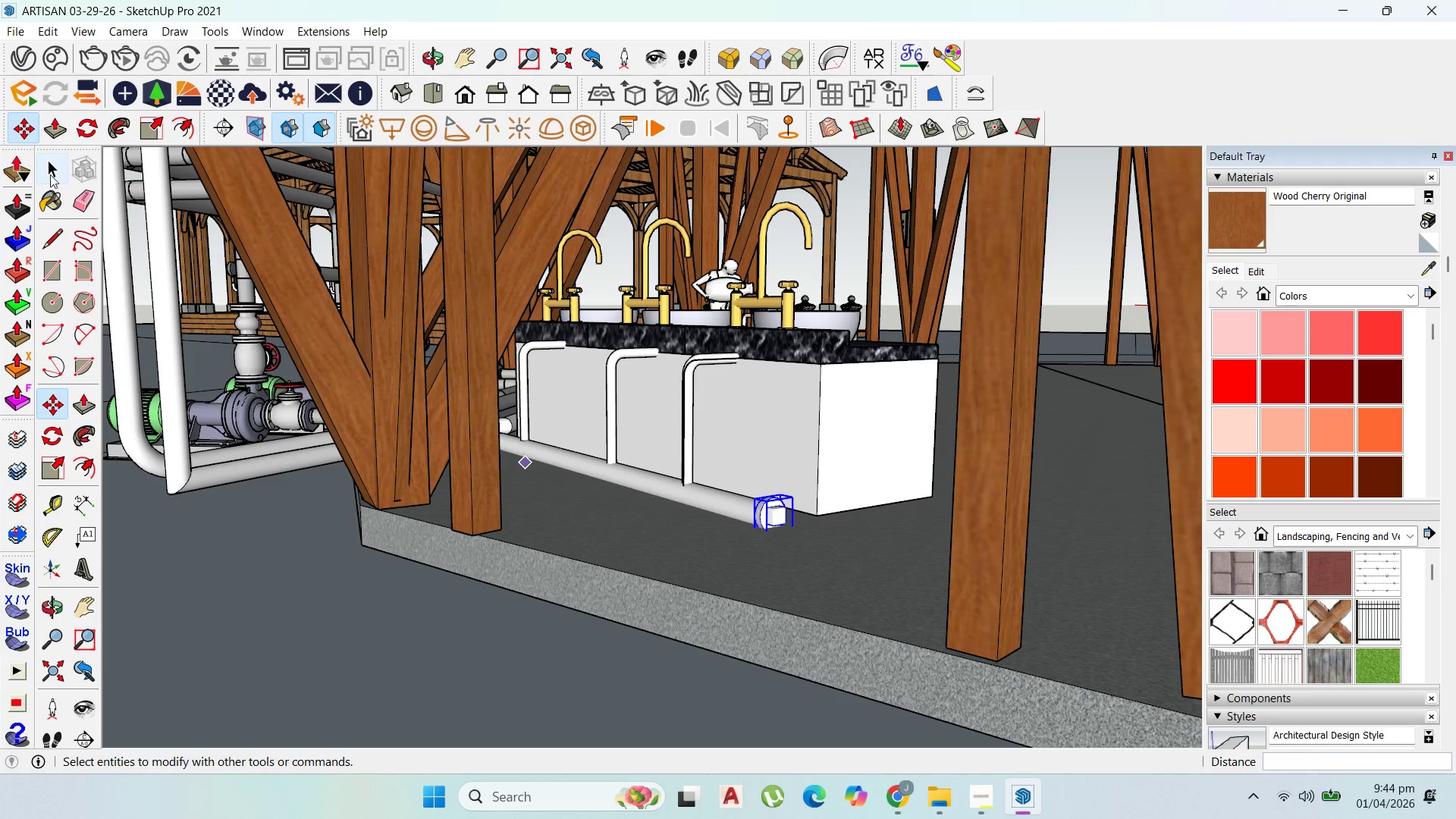 
left_click([55, 190])
 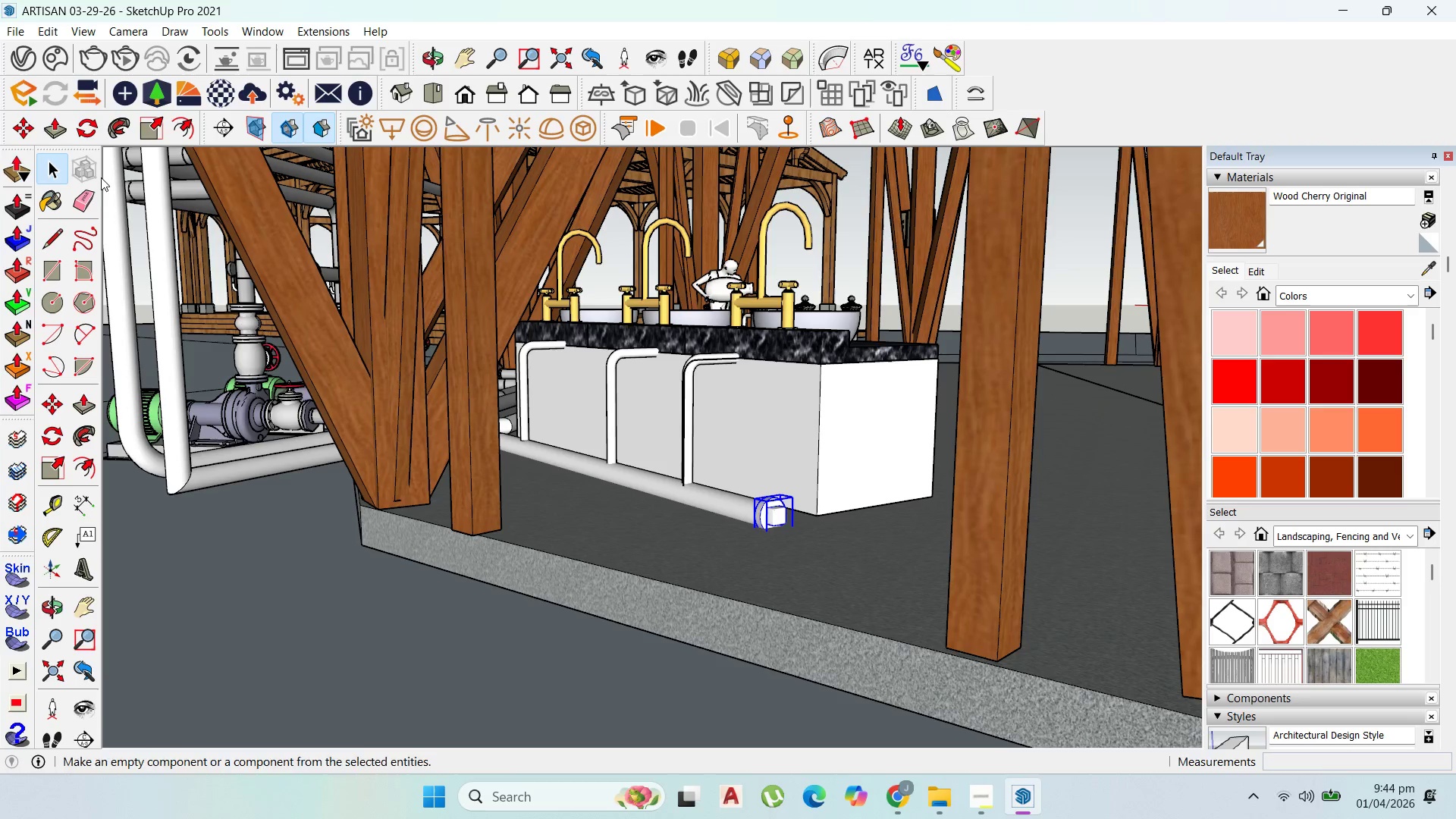 
scroll: coordinate [814, 441], scroll_direction: down, amount: 94.0
 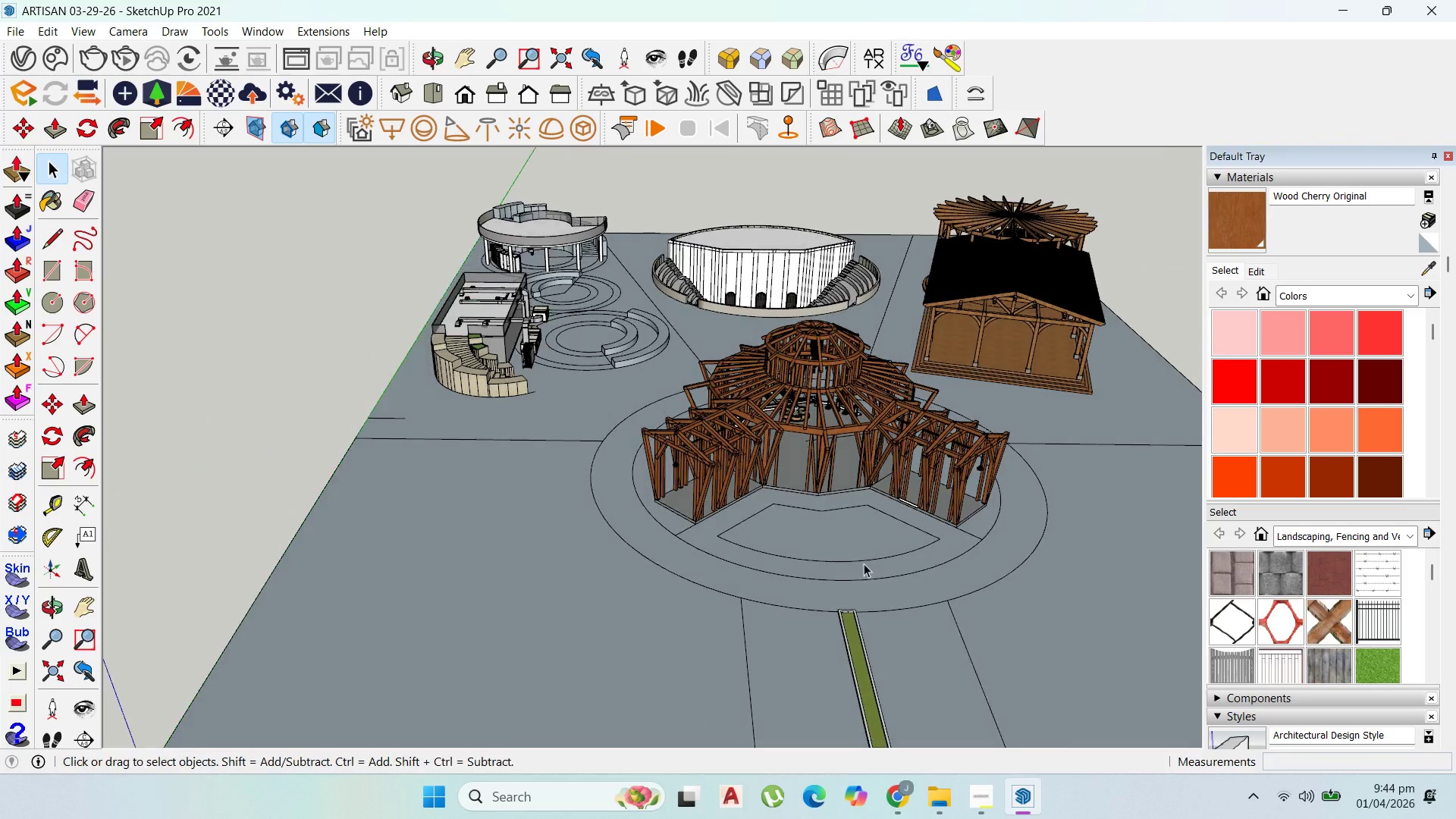 
left_click([572, 416])
 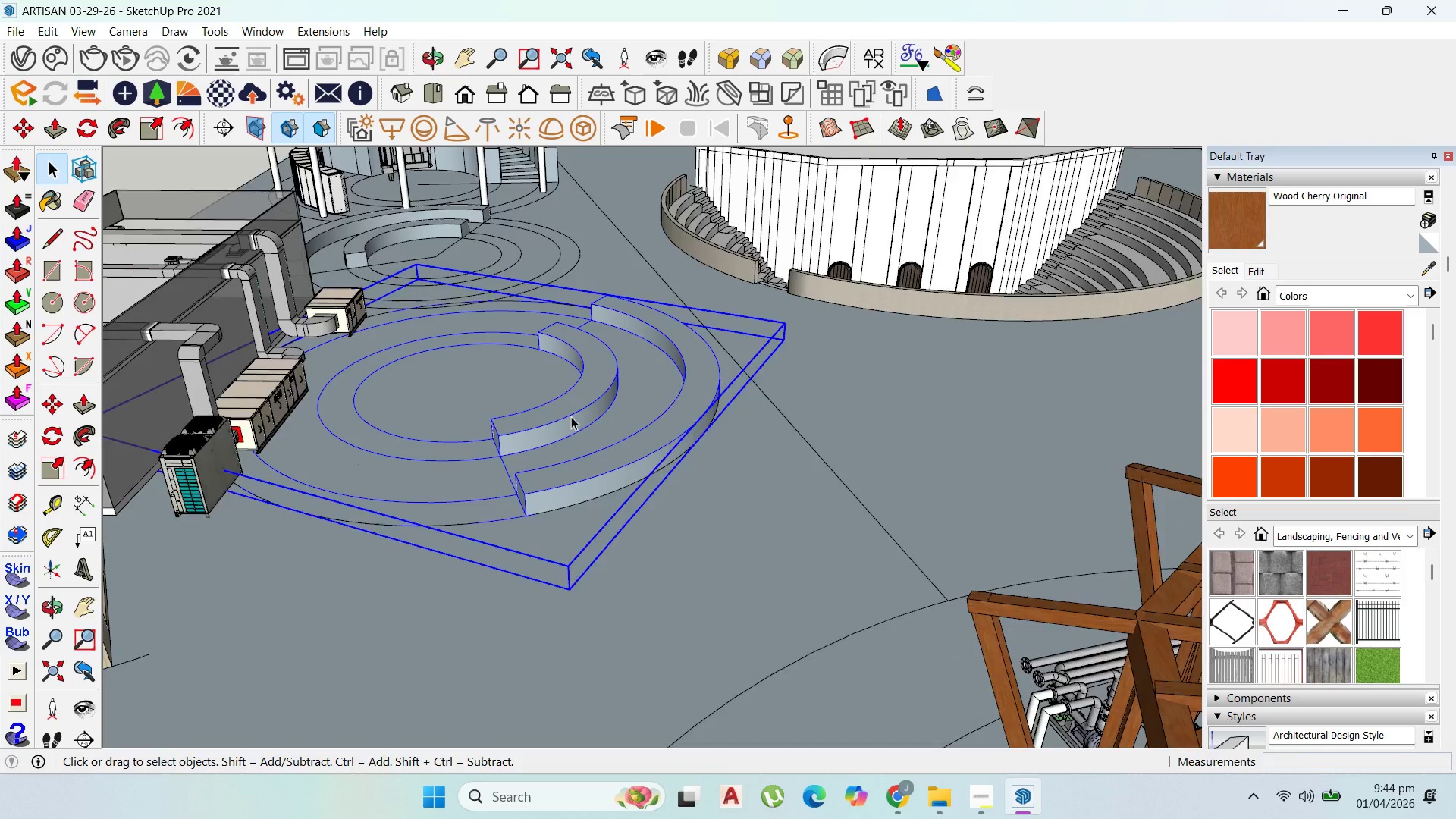 
scroll: coordinate [494, 357], scroll_direction: up, amount: 12.0
 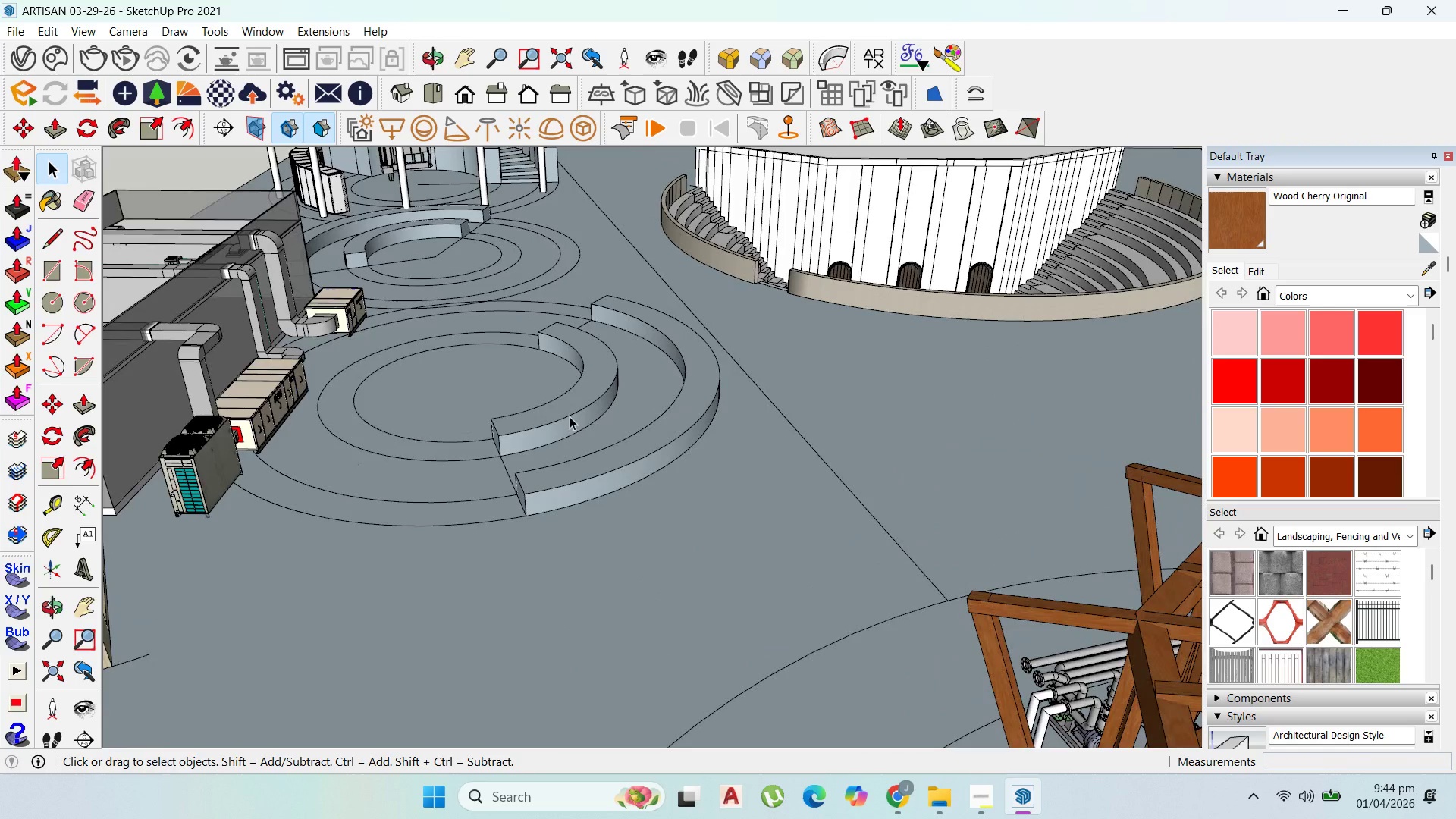 
left_click_drag(start_coordinate=[571, 416], to_coordinate=[567, 414])
 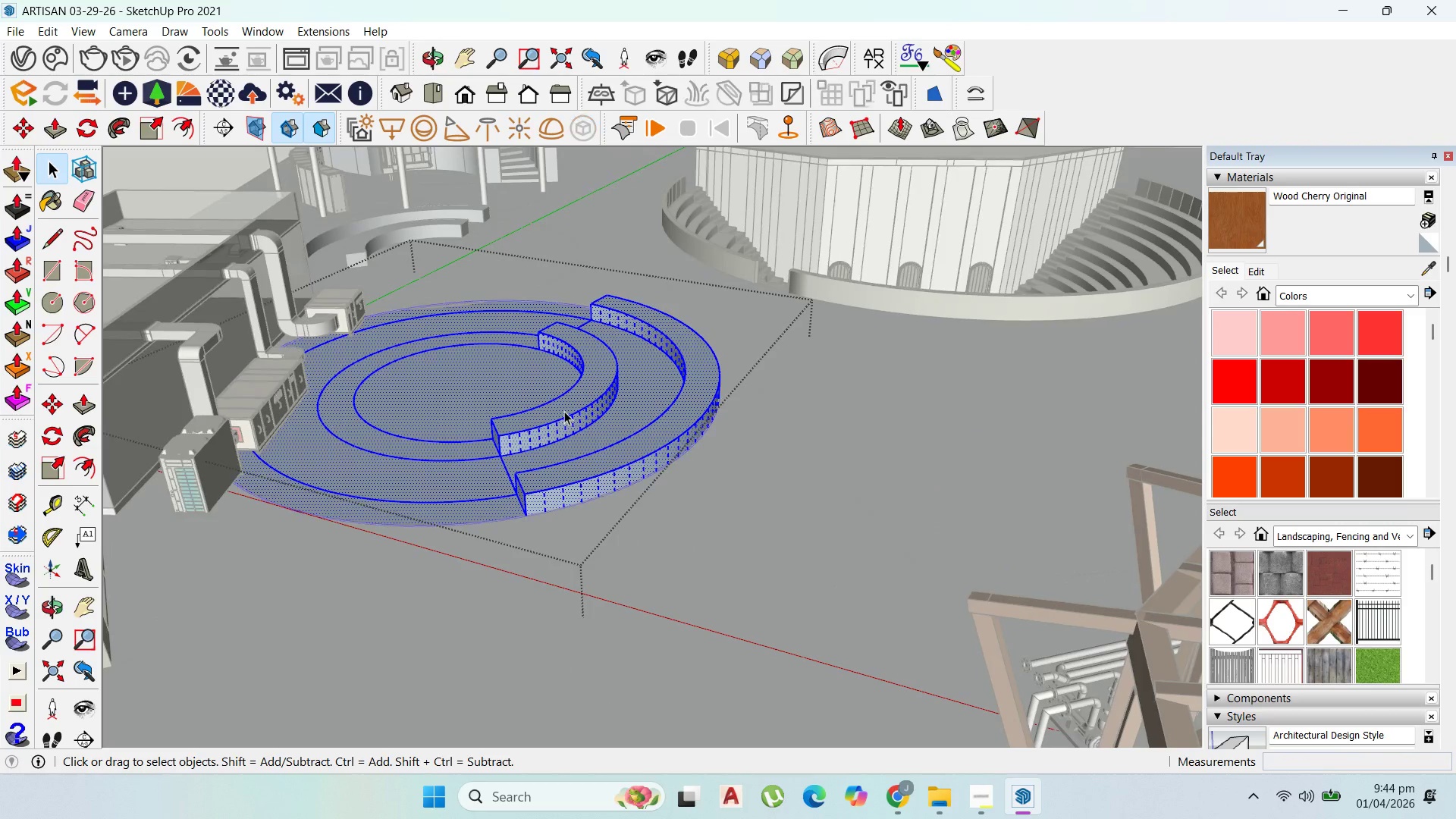 
left_click_drag(start_coordinate=[564, 411], to_coordinate=[562, 407])
 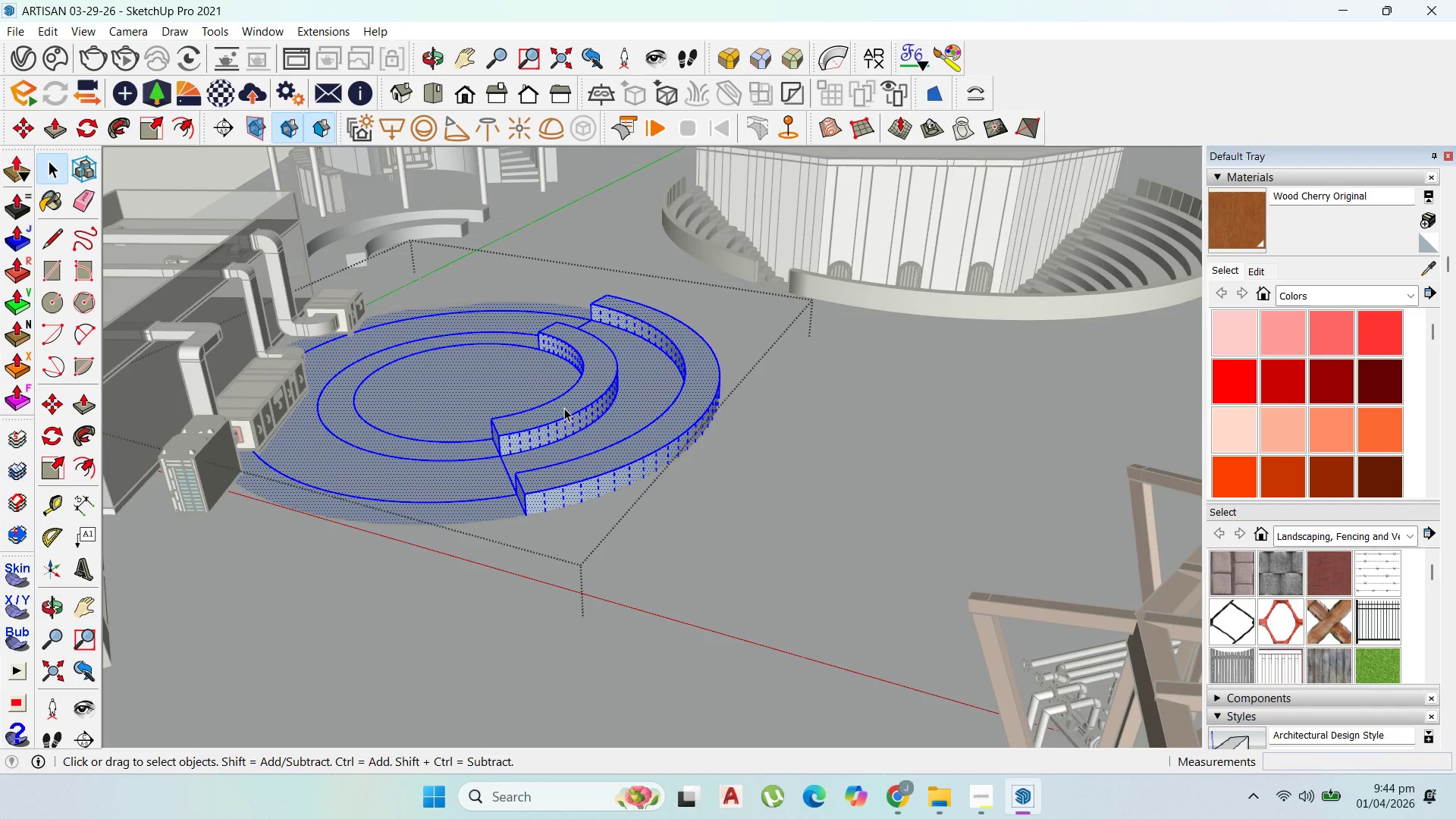 
left_click([564, 408])
 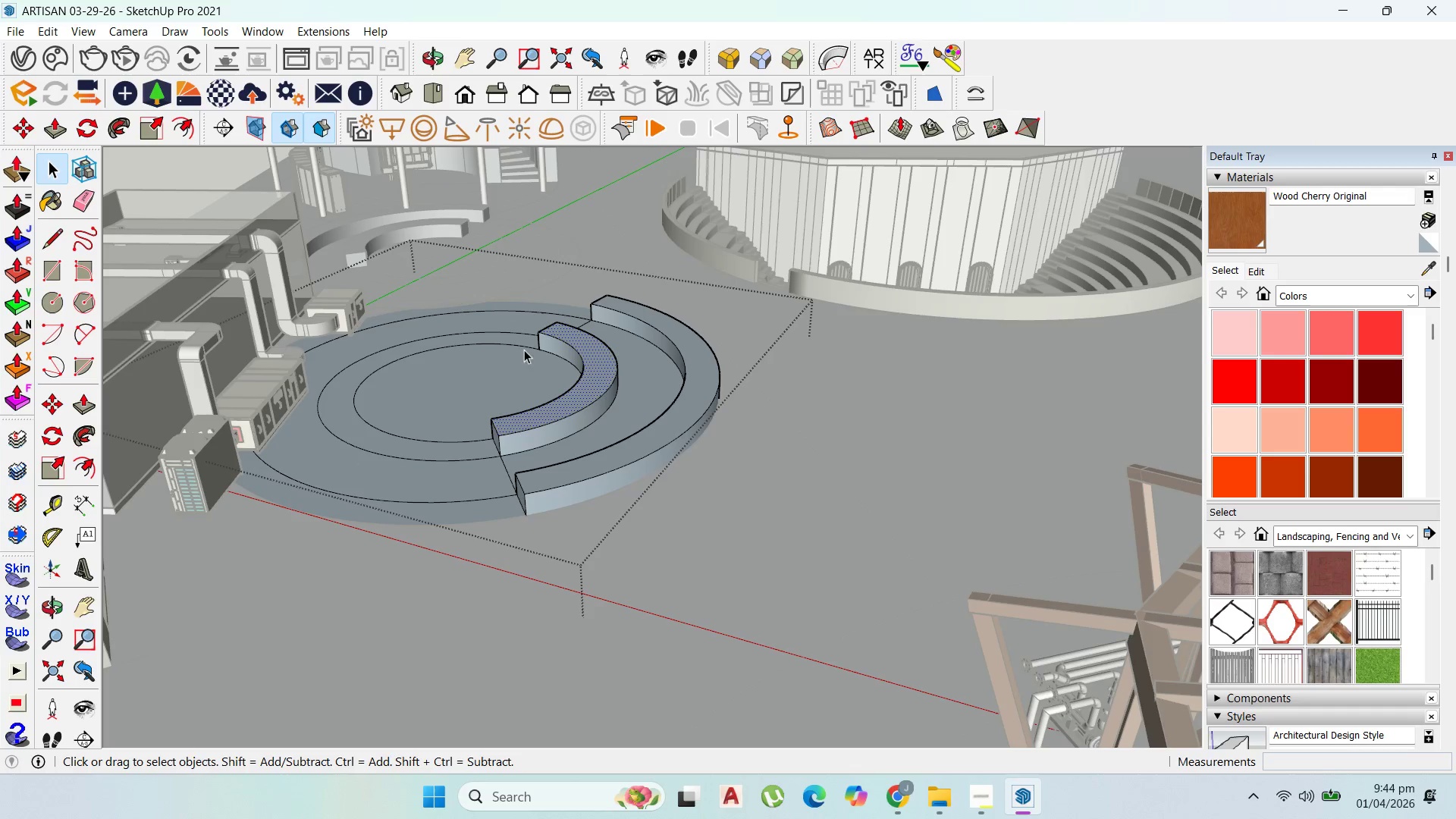 
scroll: coordinate [610, 381], scroll_direction: down, amount: 14.0
 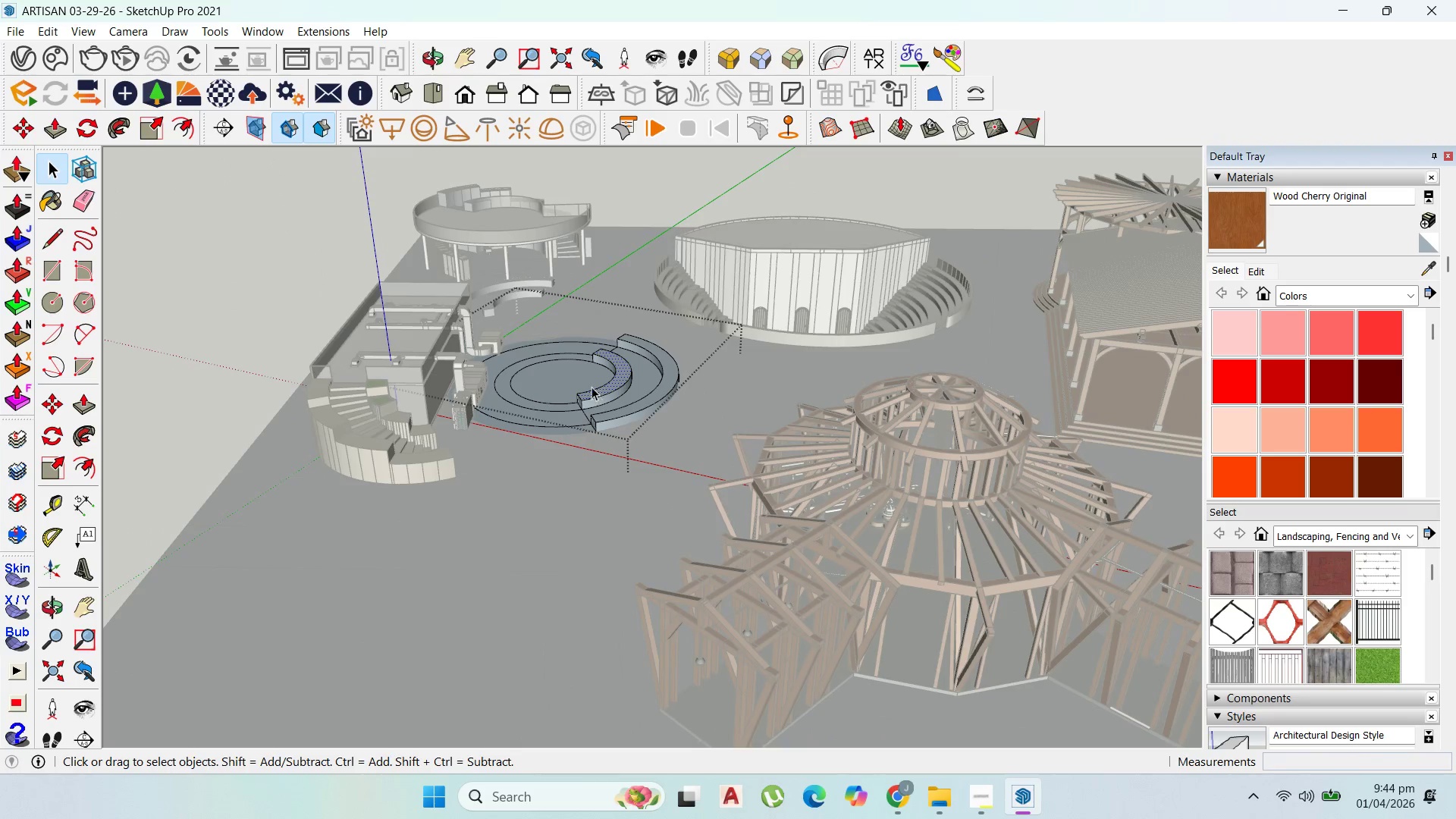 
key(Escape)
 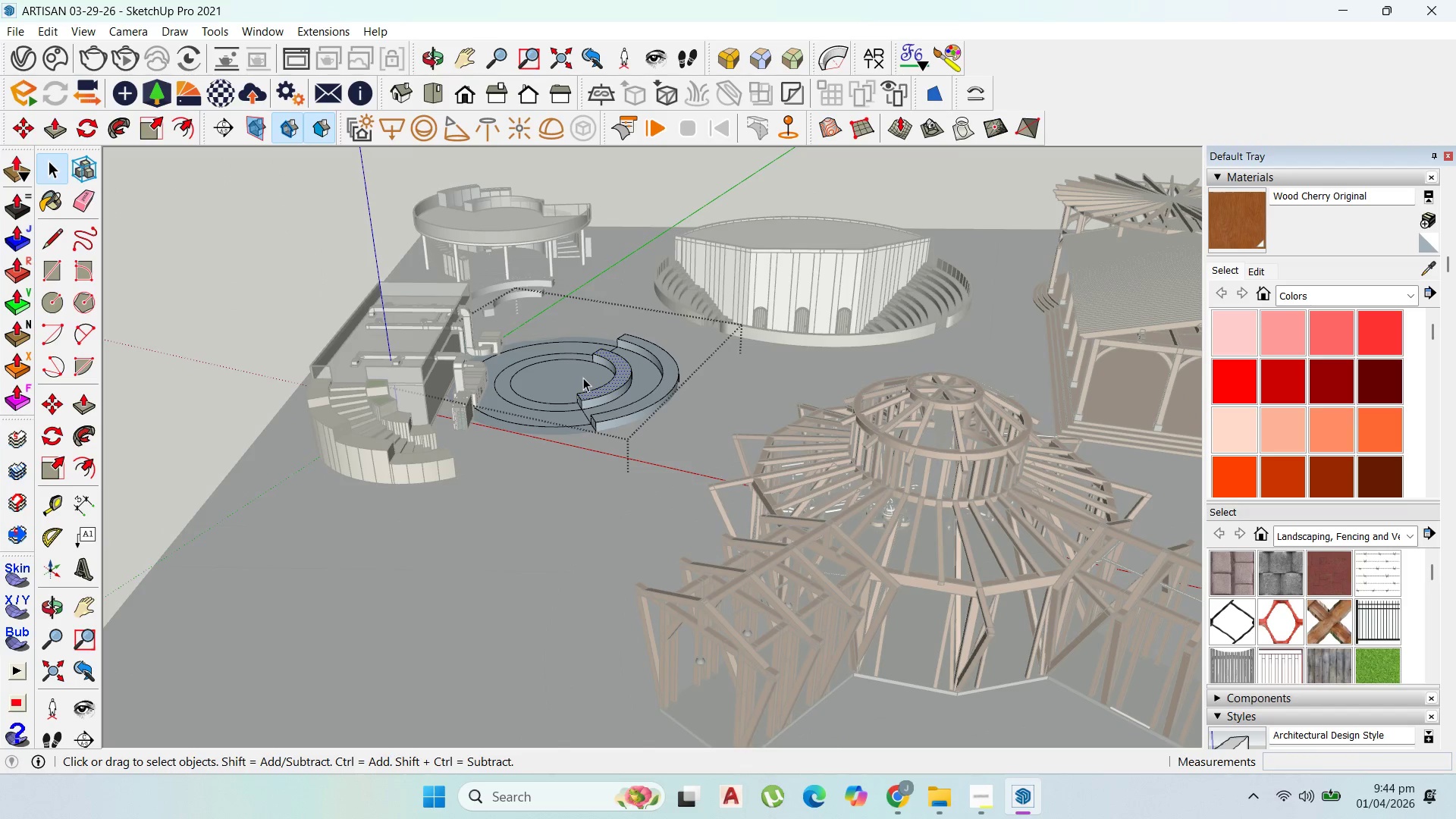 
key(Escape)
 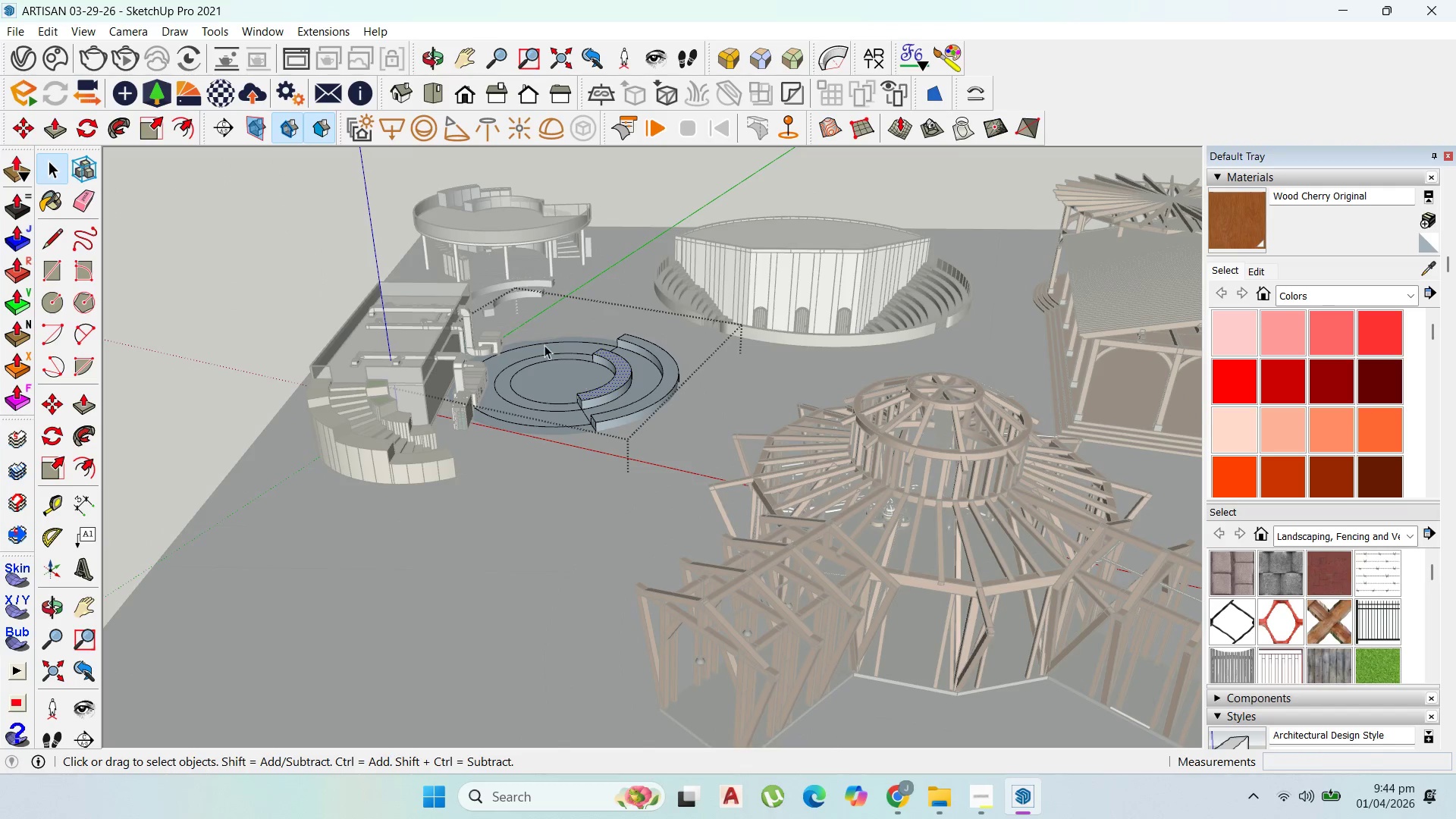 
key(Escape)